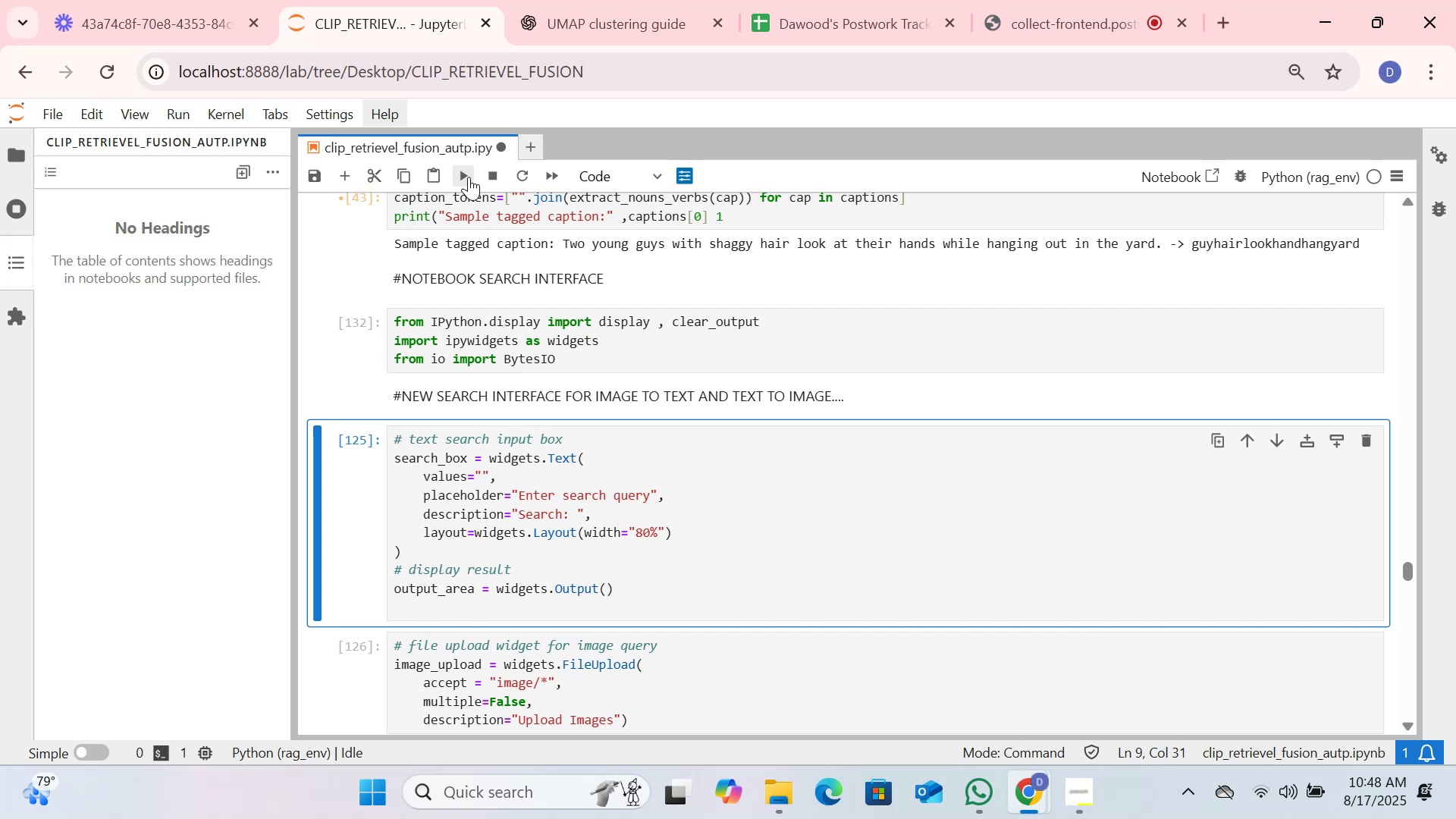 
left_click([469, 177])
 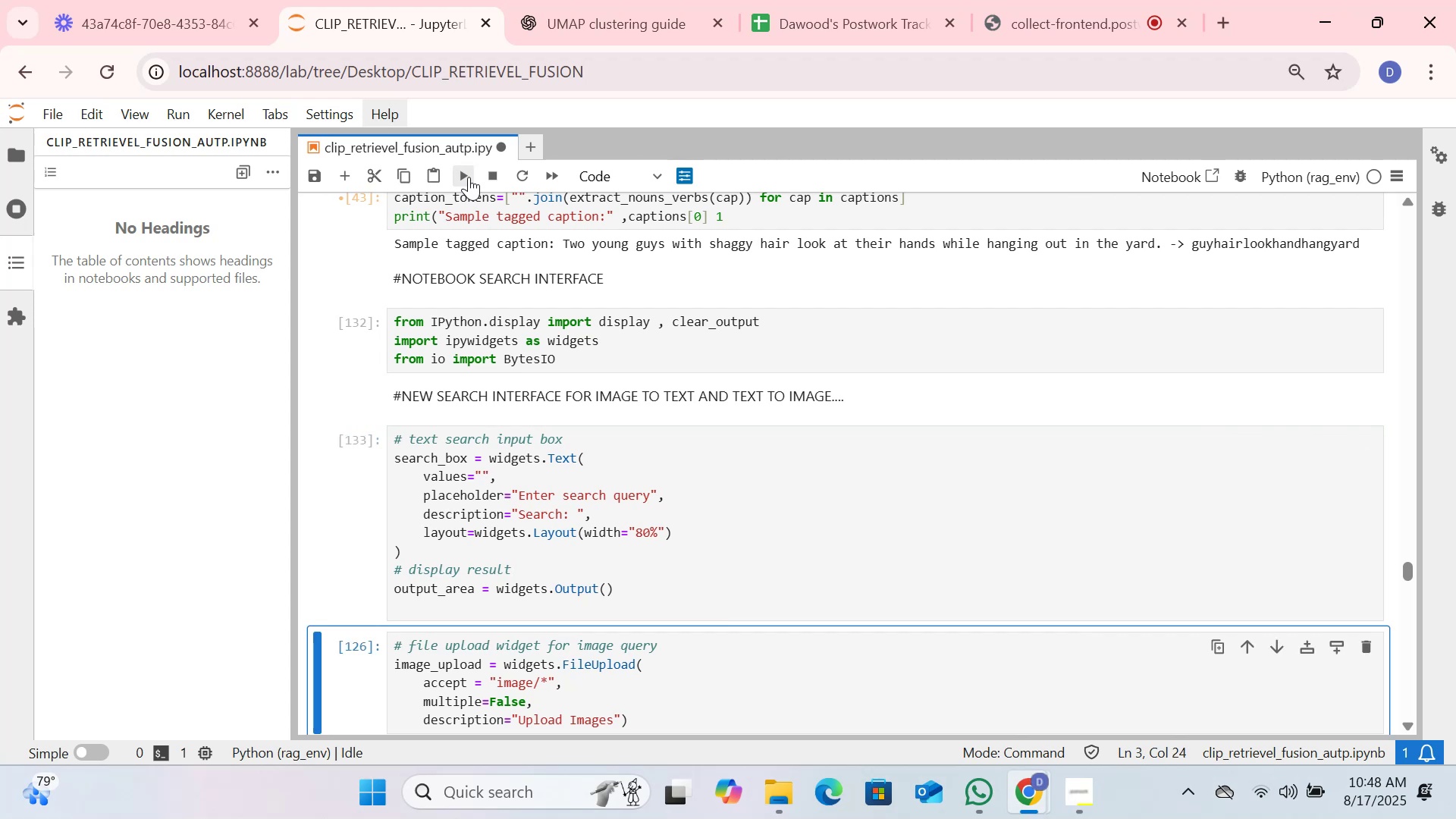 
scroll: coordinate [516, 291], scroll_direction: down, amount: 2.0
 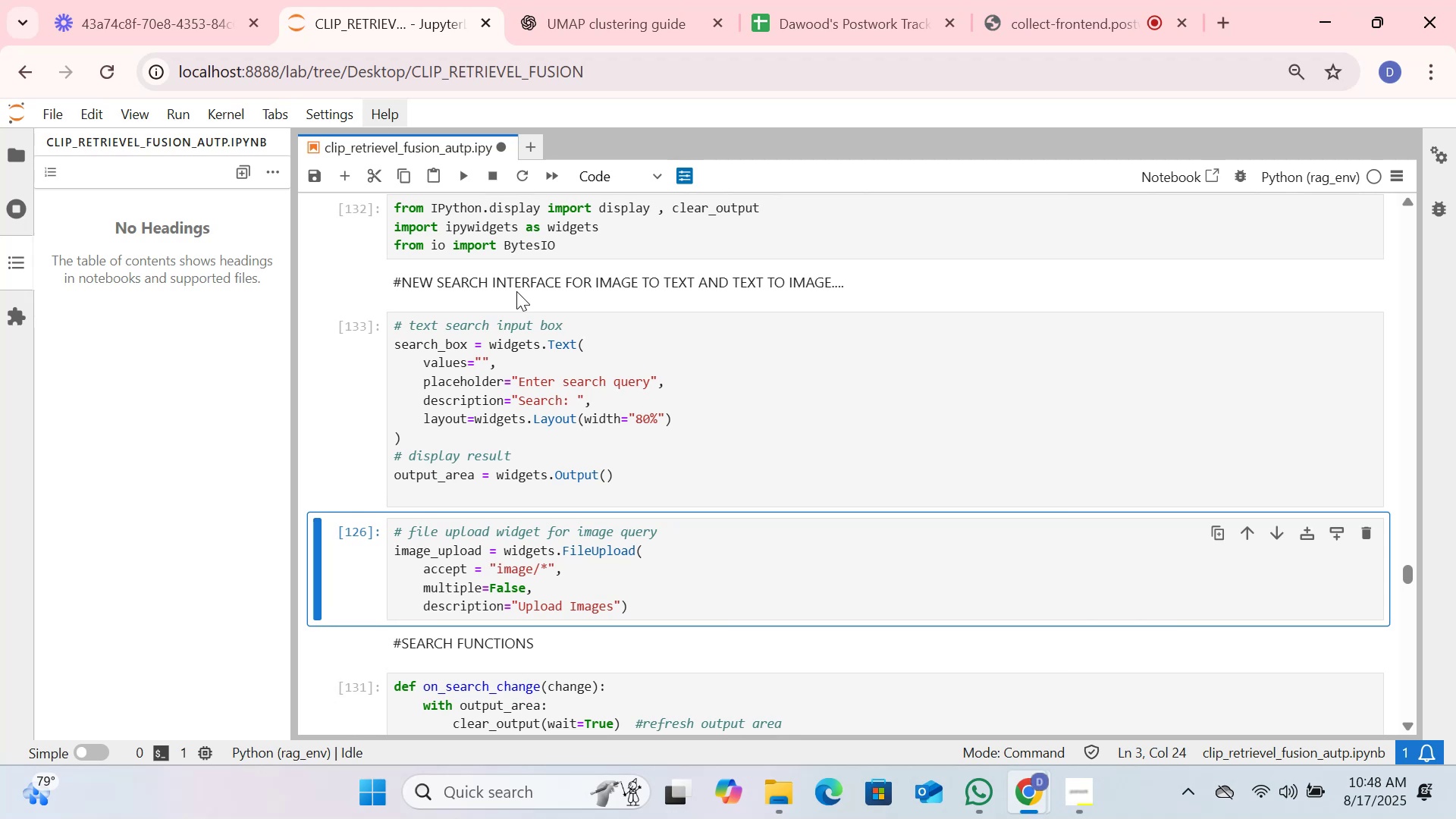 
wait(8.88)
 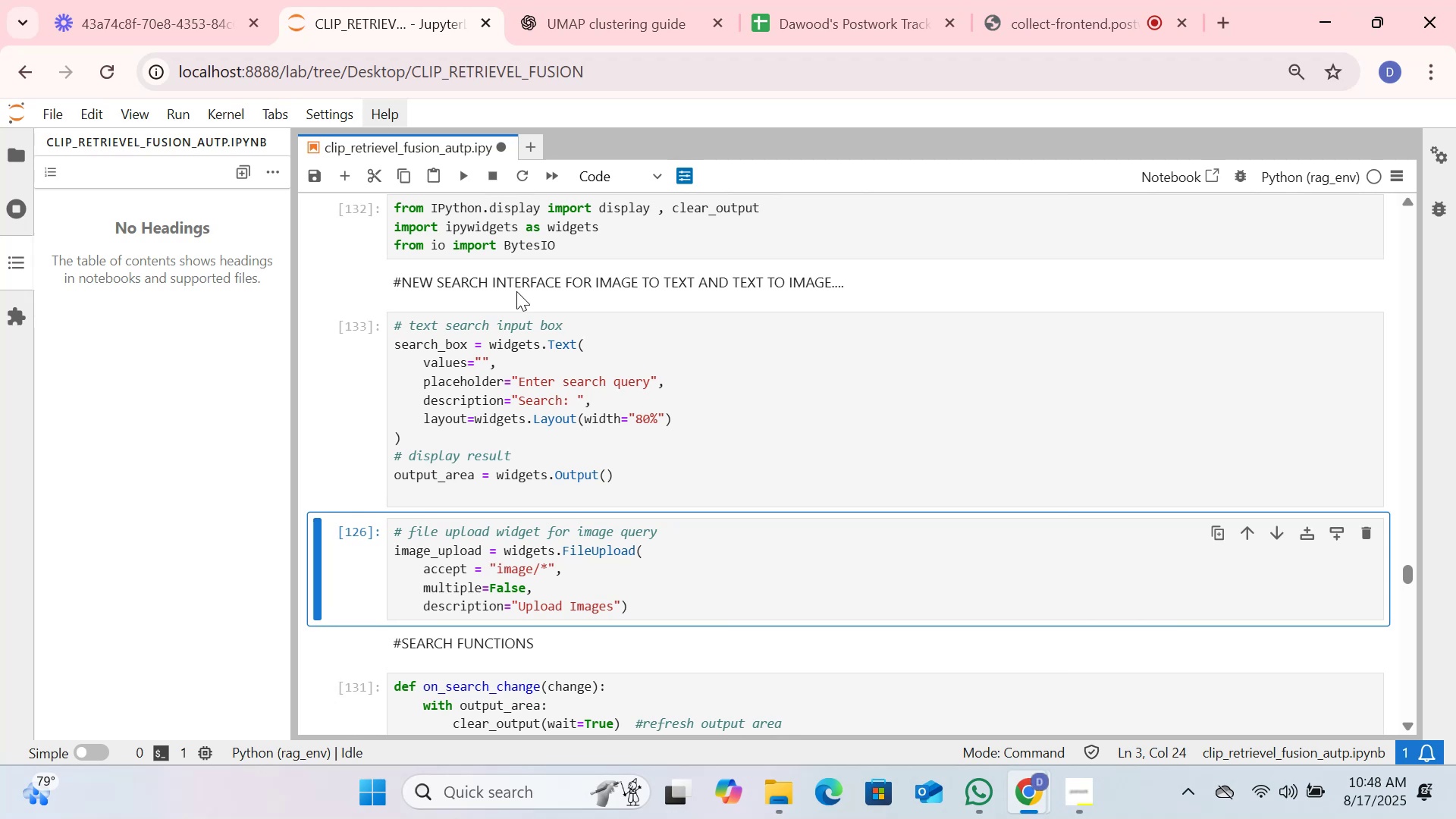 
left_click([467, 178])
 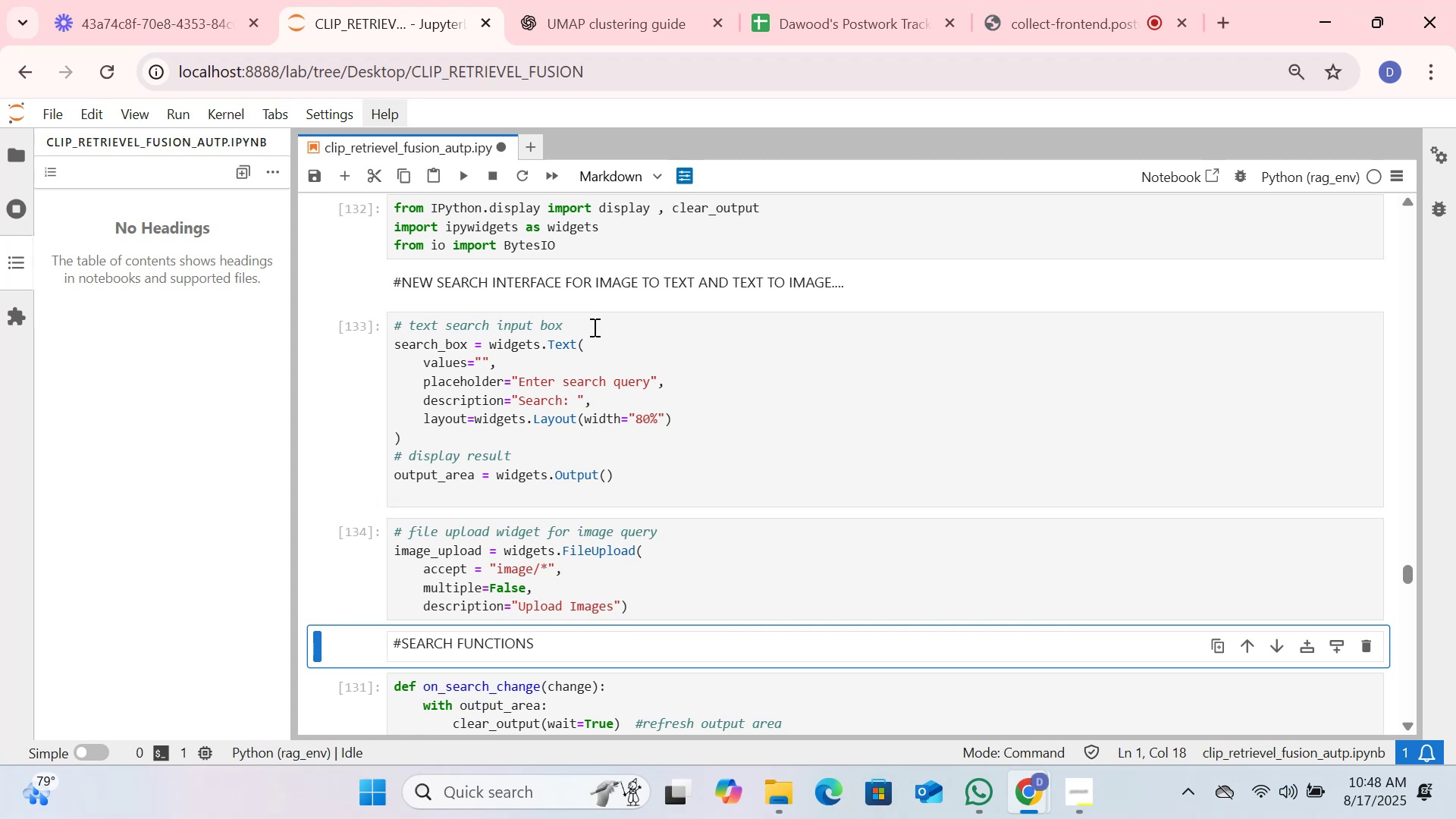 
scroll: coordinate [605, 318], scroll_direction: down, amount: 3.0
 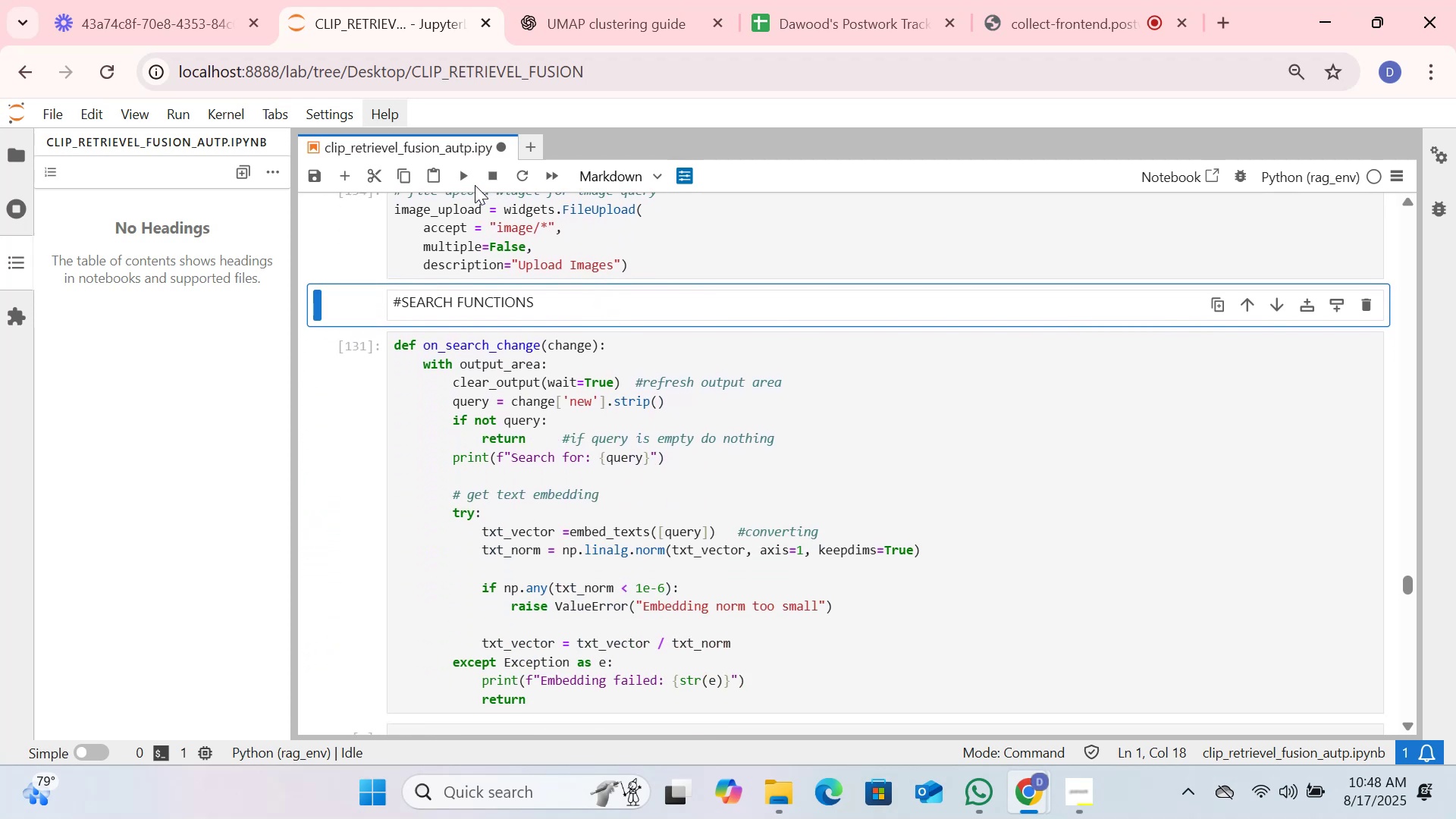 
left_click([469, 183])
 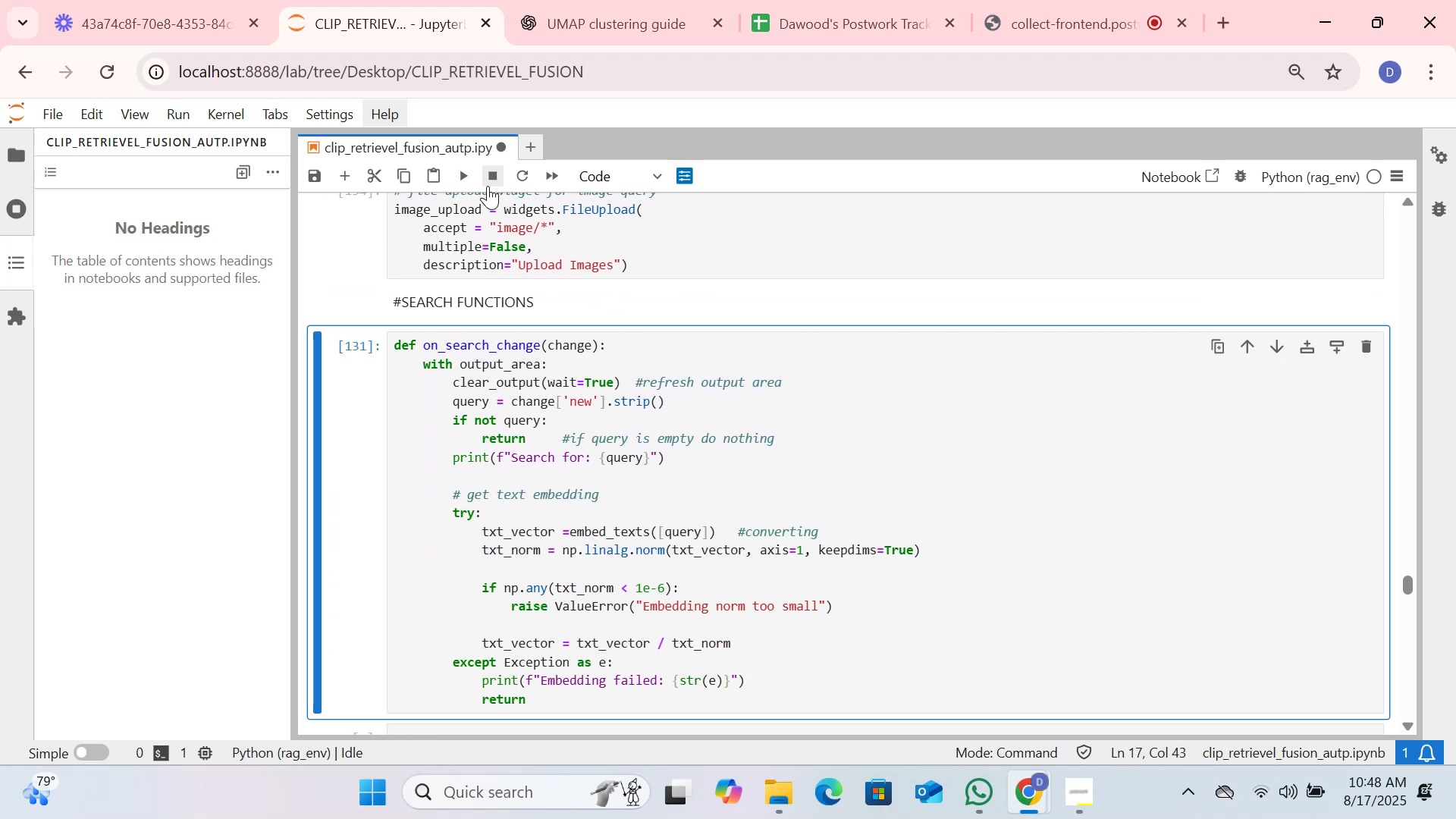 
scroll: coordinate [513, 209], scroll_direction: down, amount: 1.0
 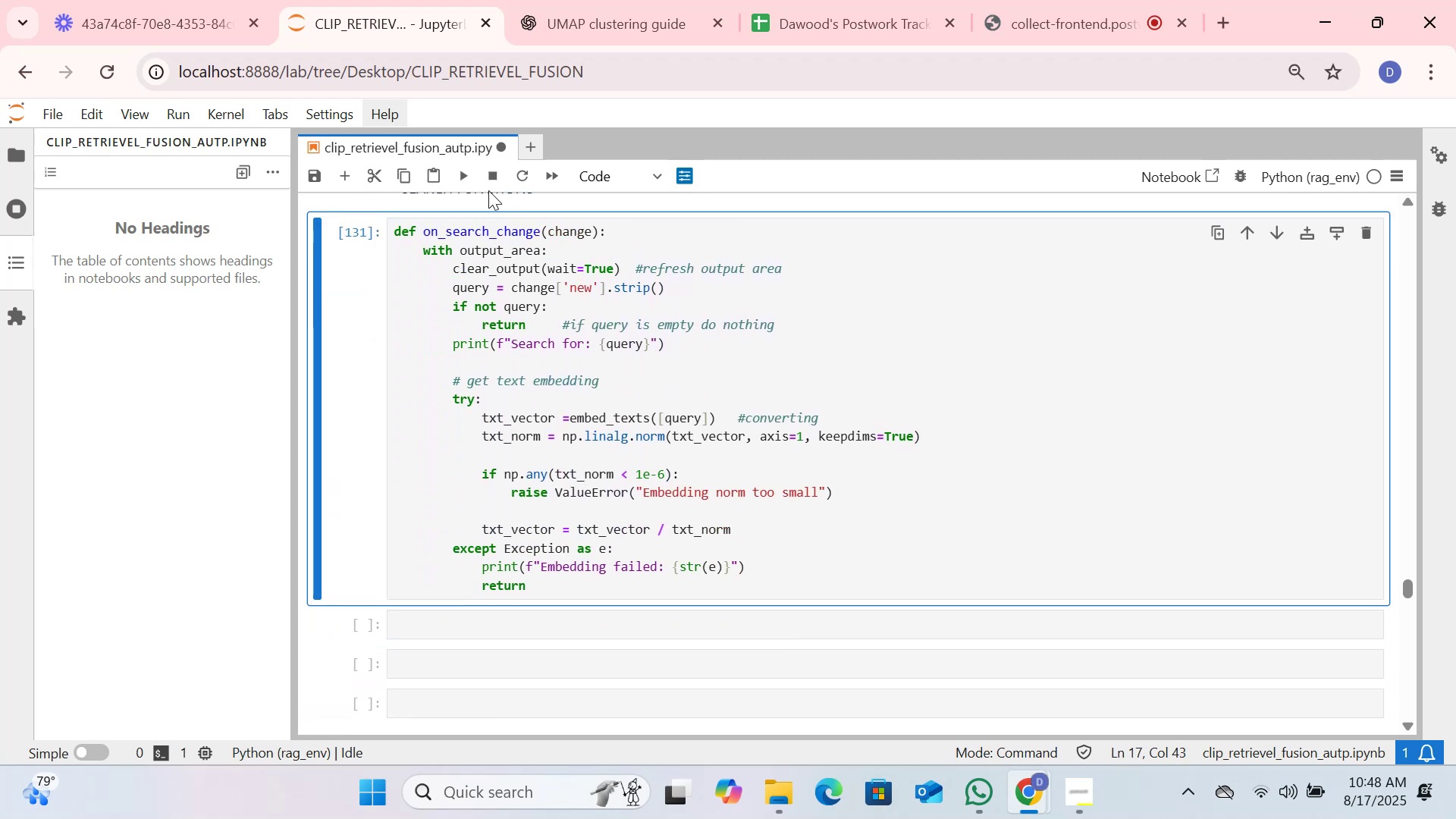 
left_click([463, 171])
 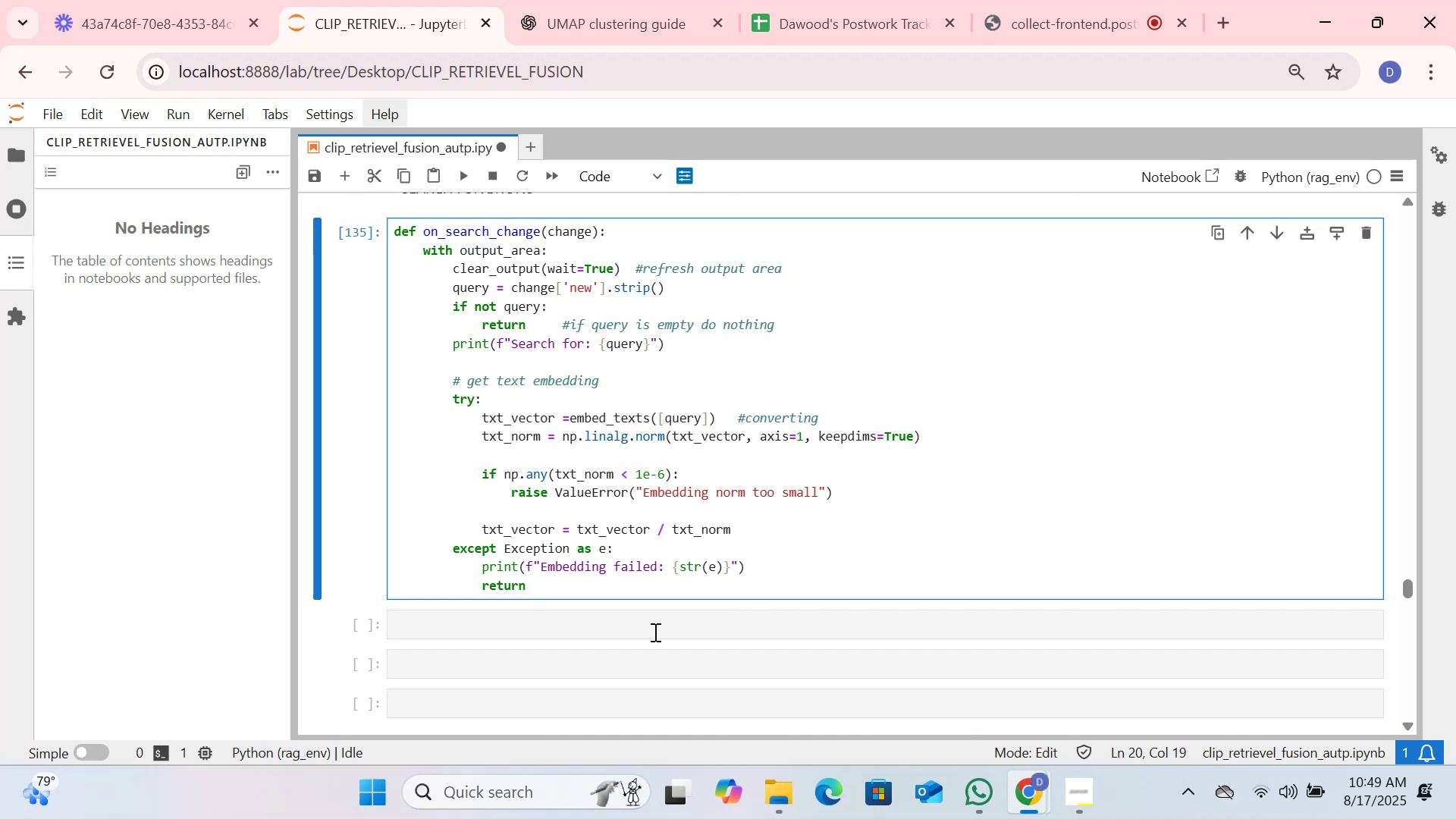 
wait(18.15)
 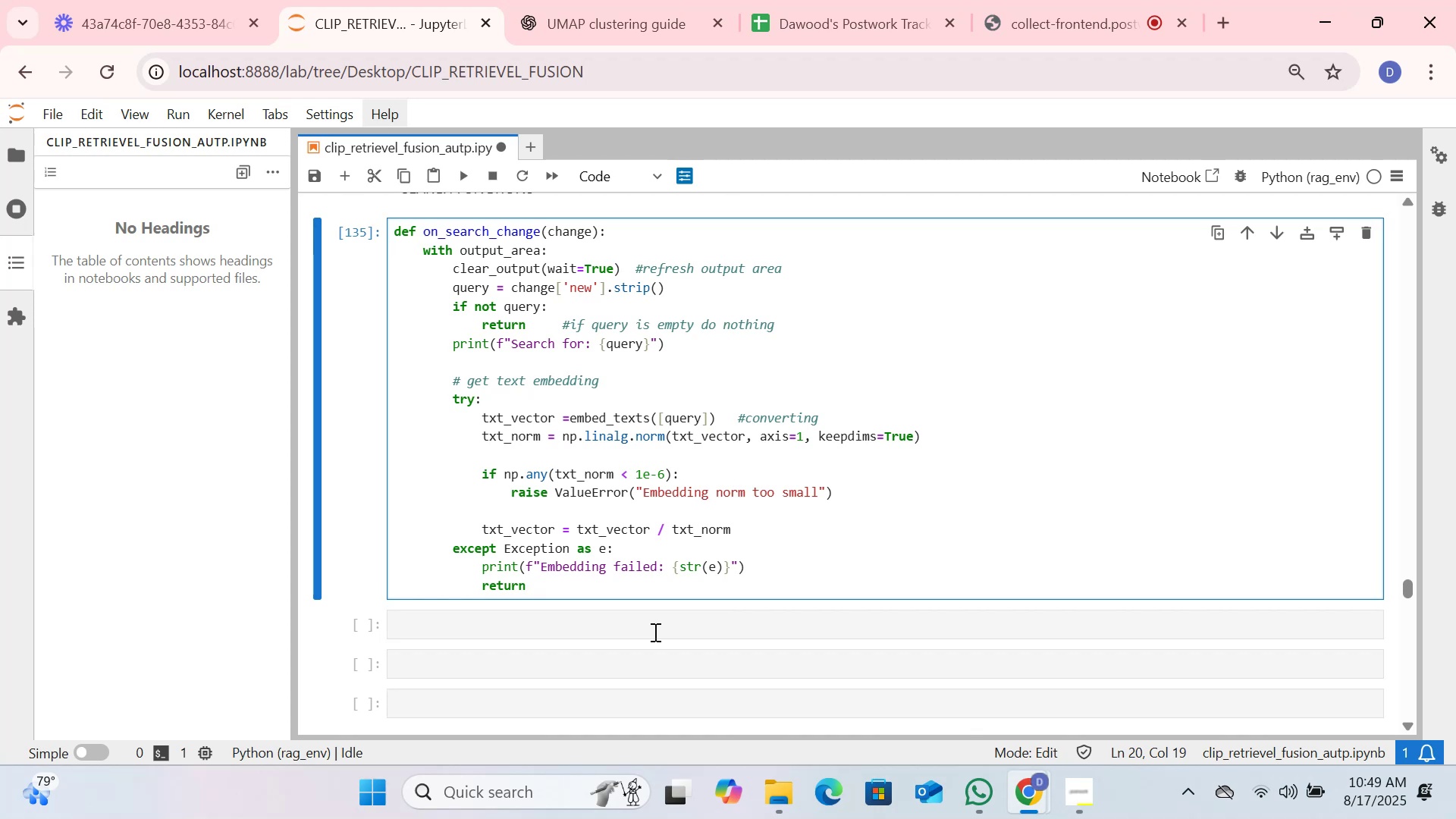 
key(Enter)
 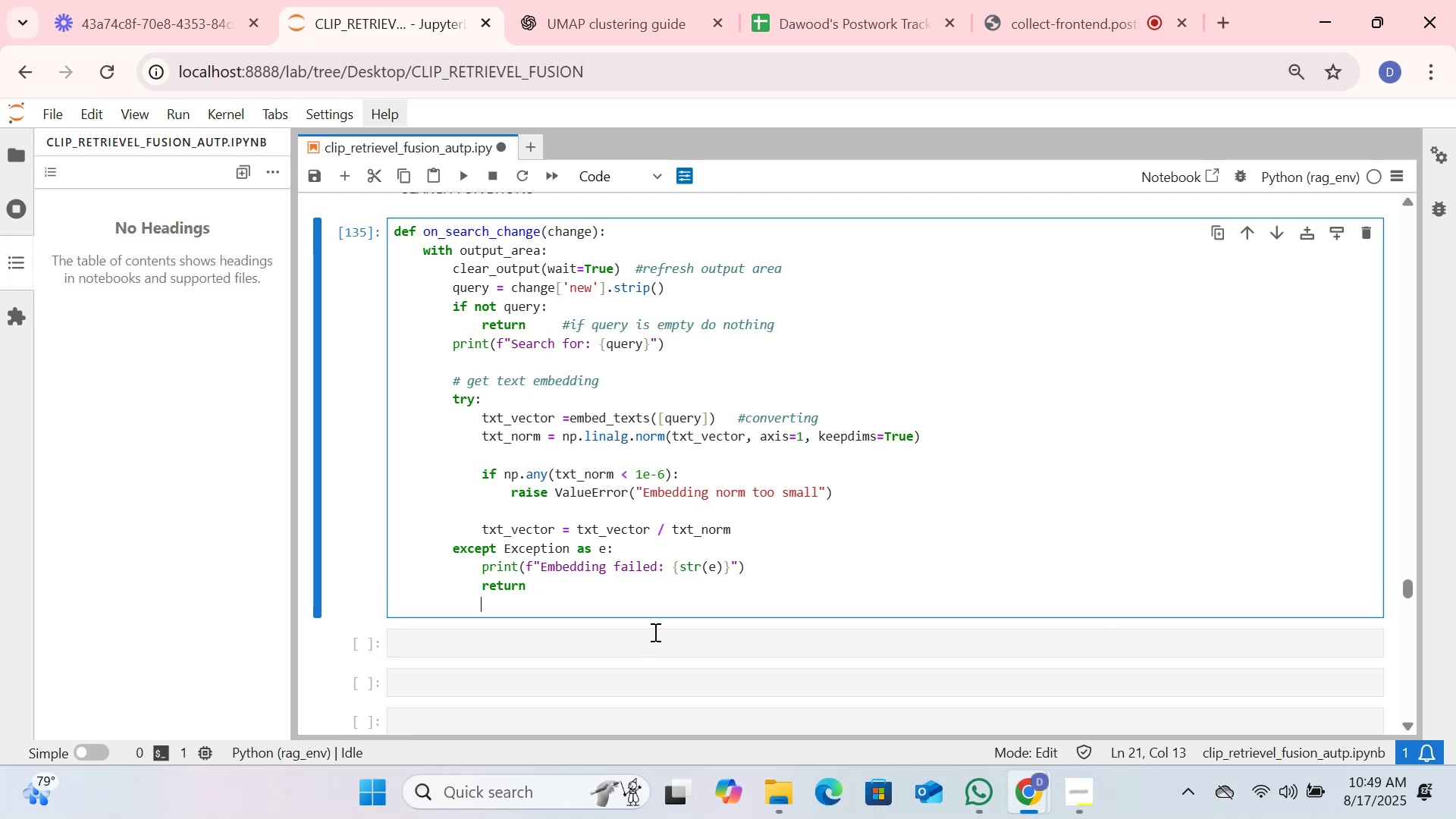 
key(Enter)
 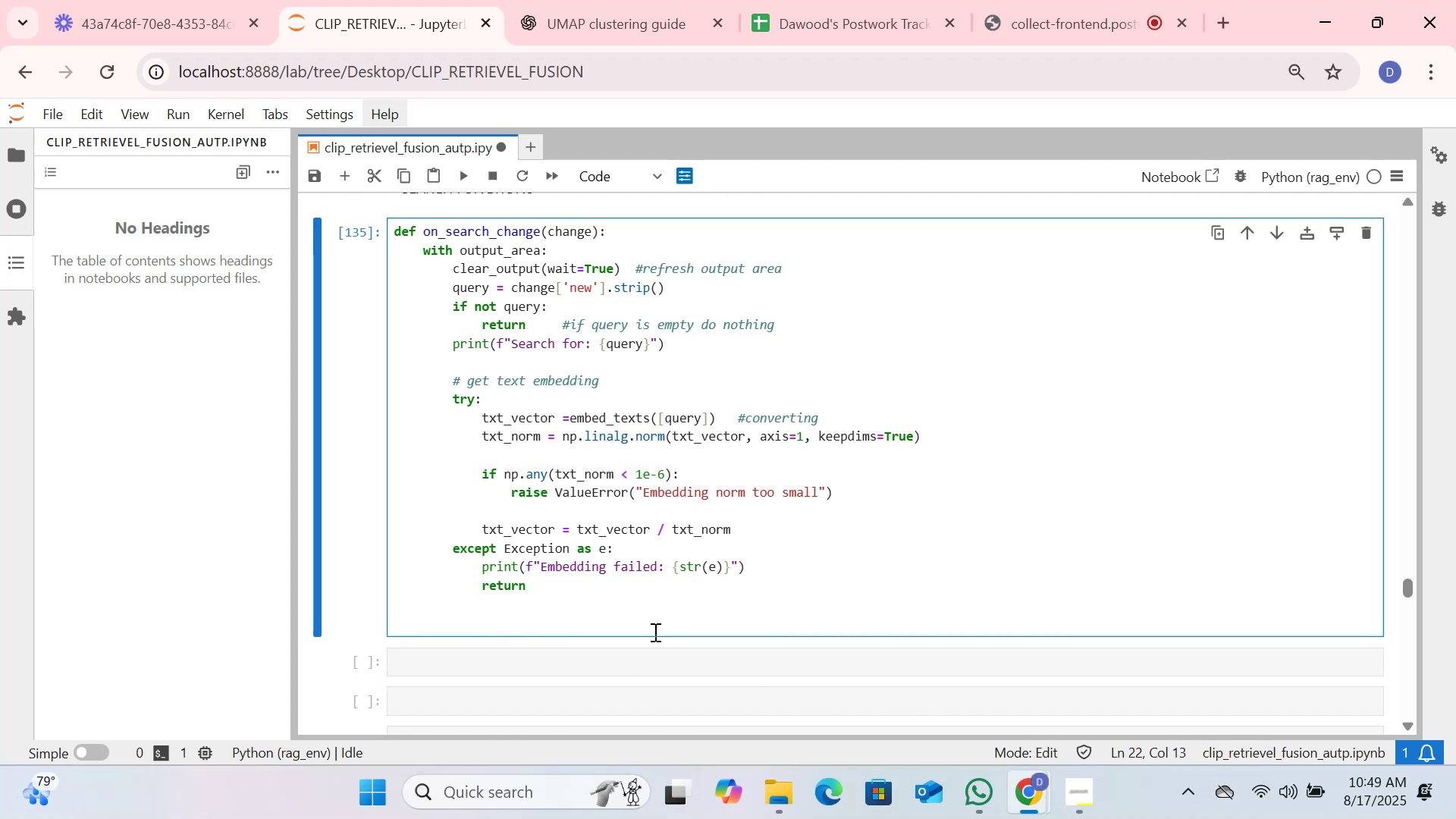 
wait(7.38)
 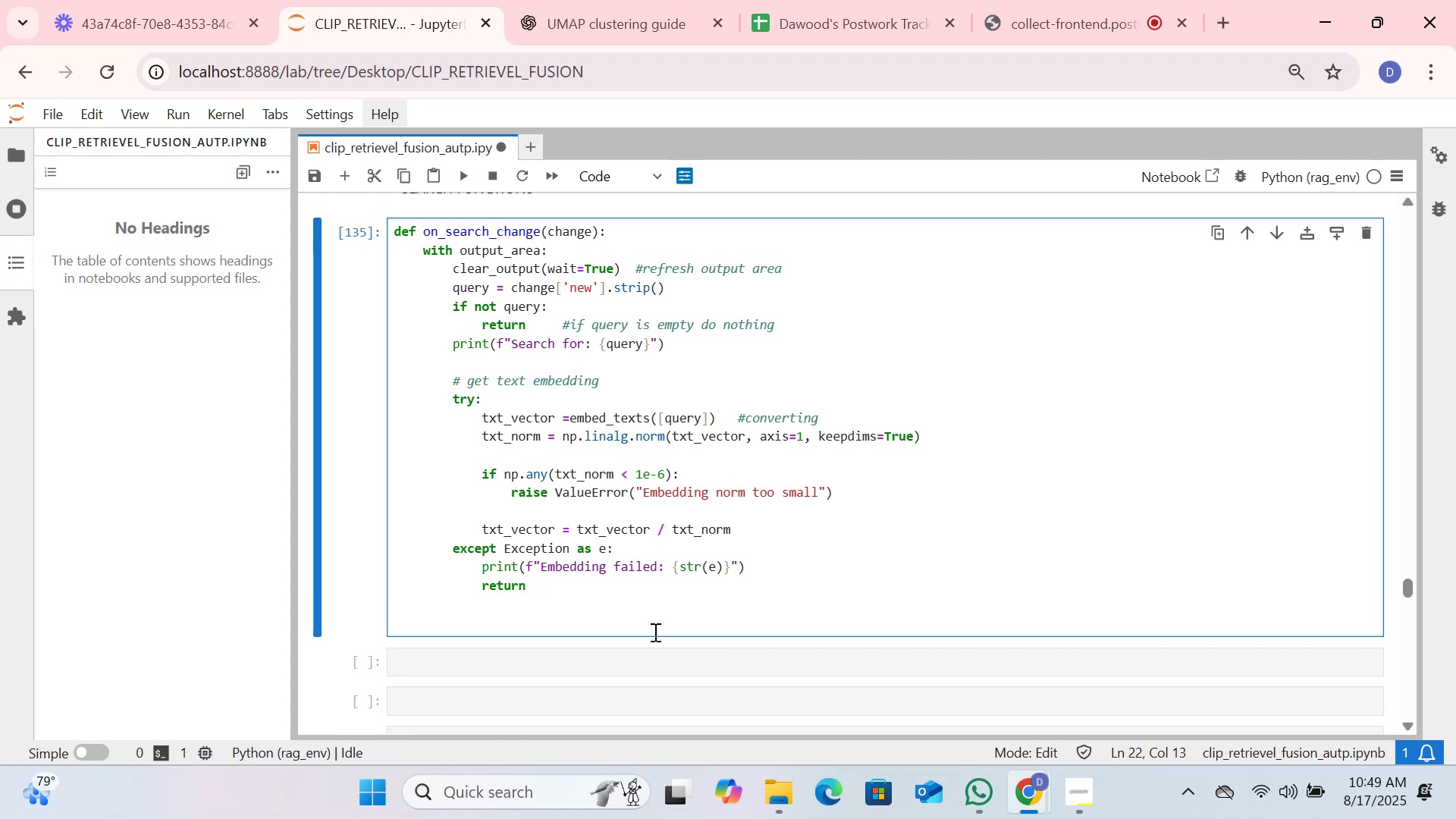 
key(Backspace)
 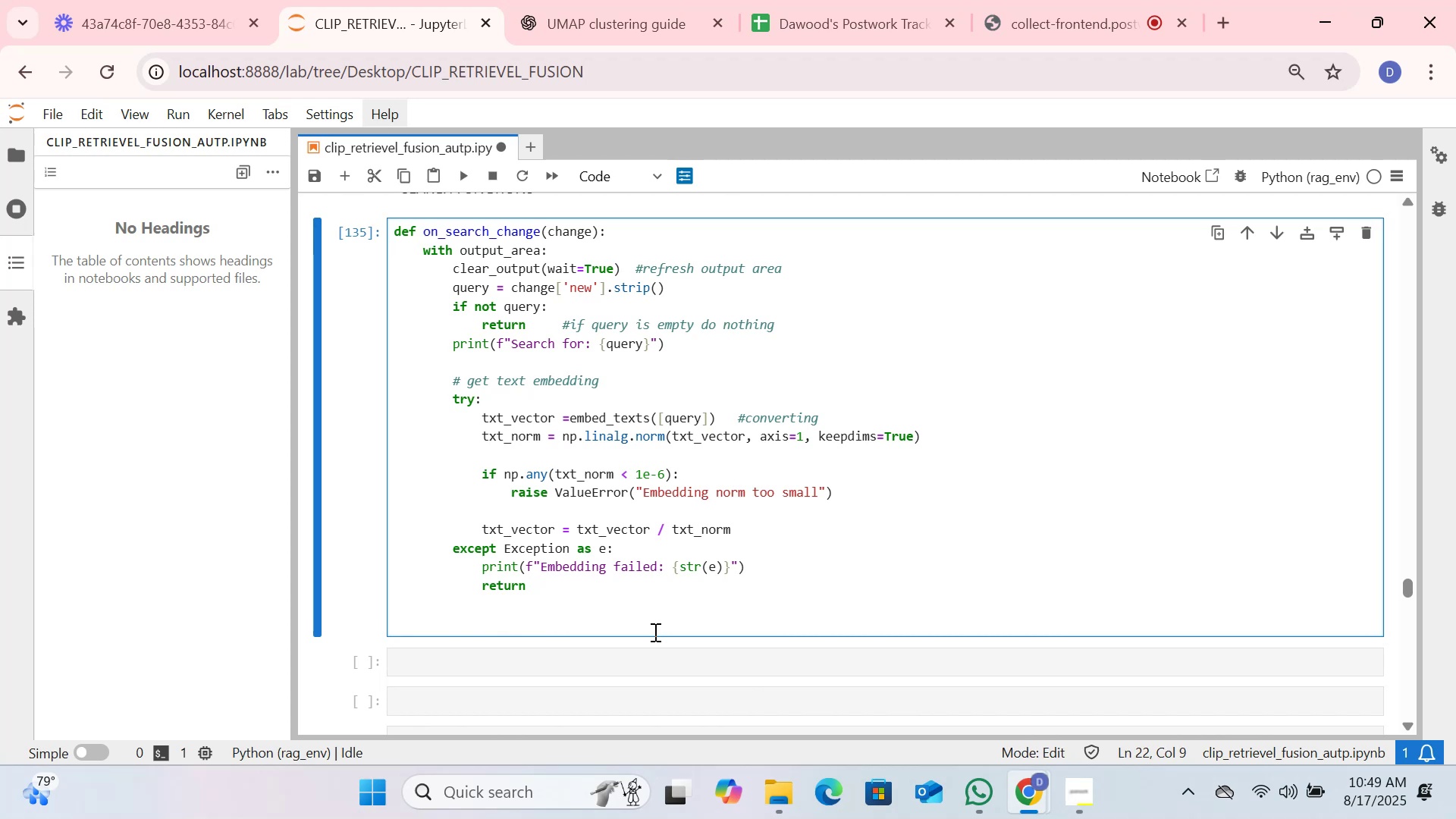 
key(Control+Slash)
 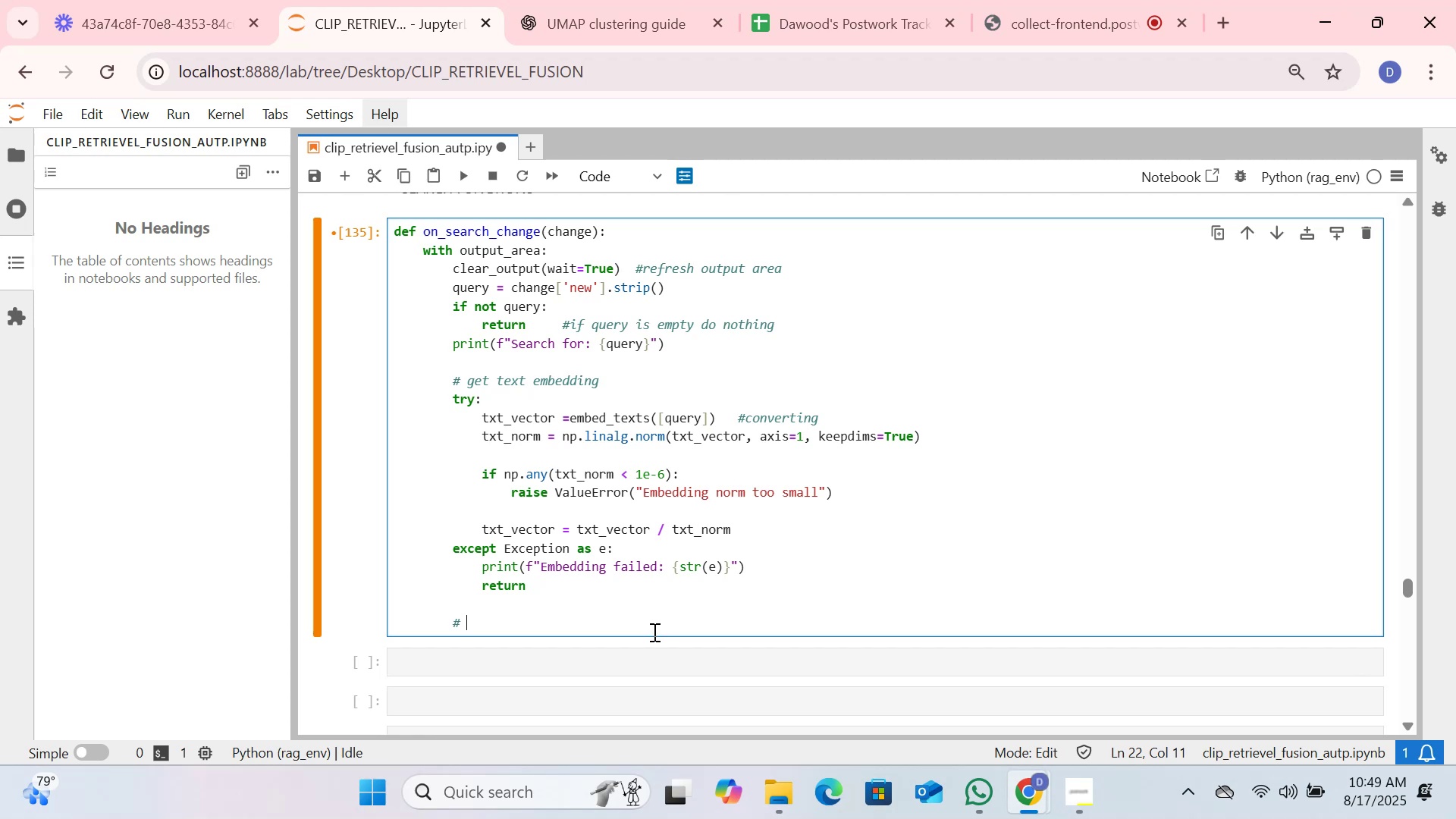 
hold_key(key=Break, duration=0.48)
 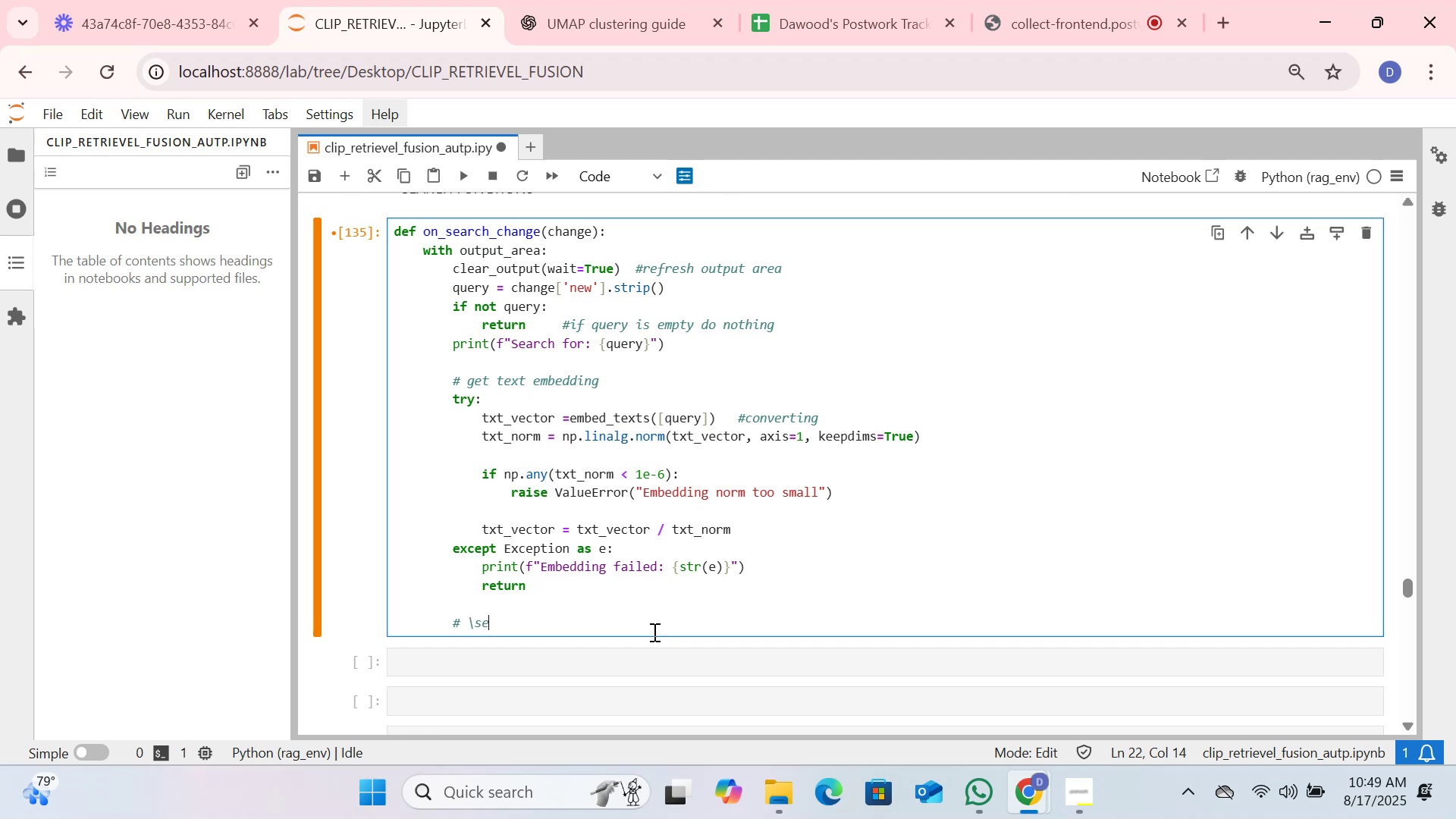 
type(sea)
key(Backspace)
key(Backspace)
key(Backspace)
key(Backspace)
type(Search in FAISS index)
 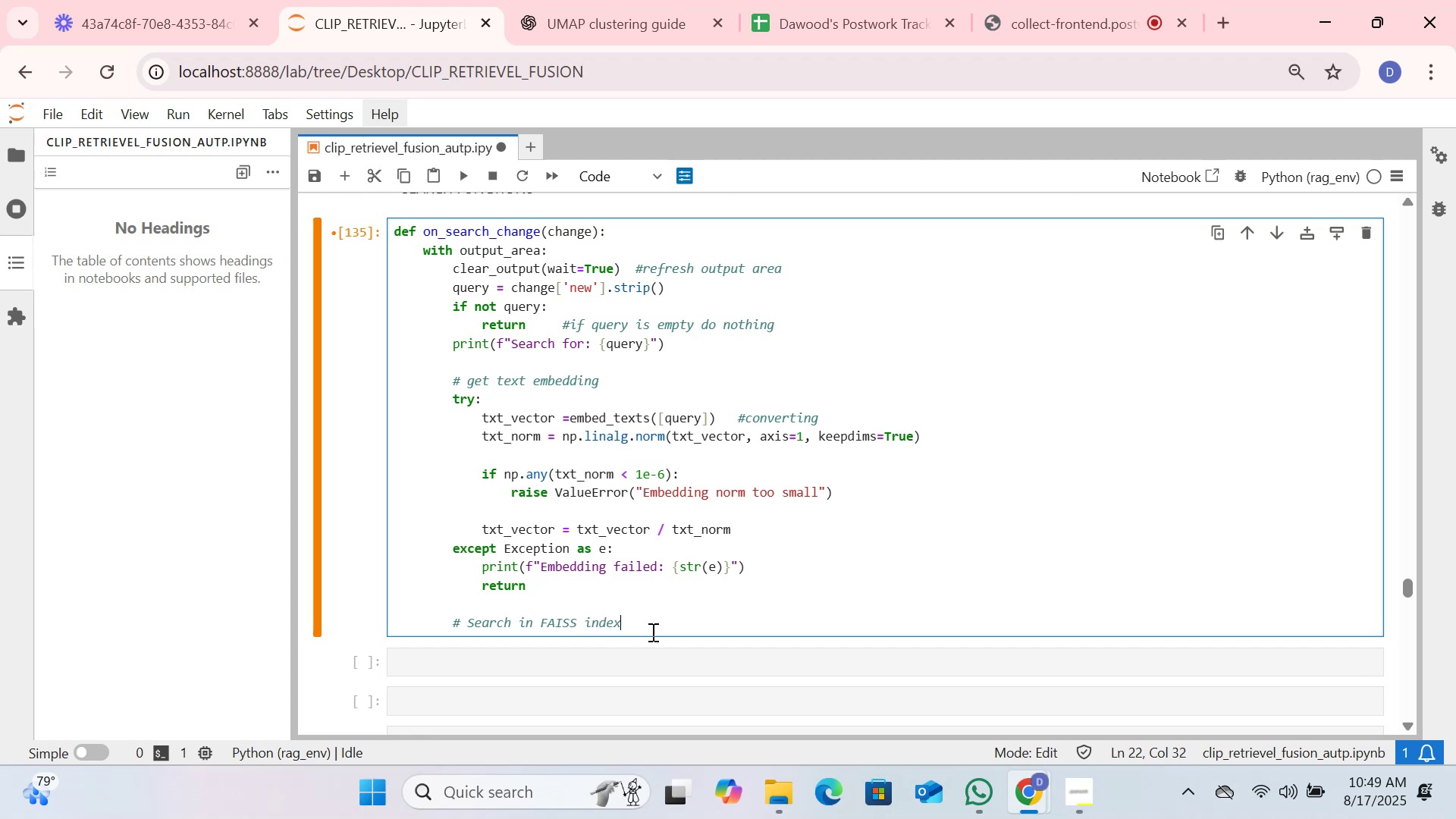 
key(Enter)
 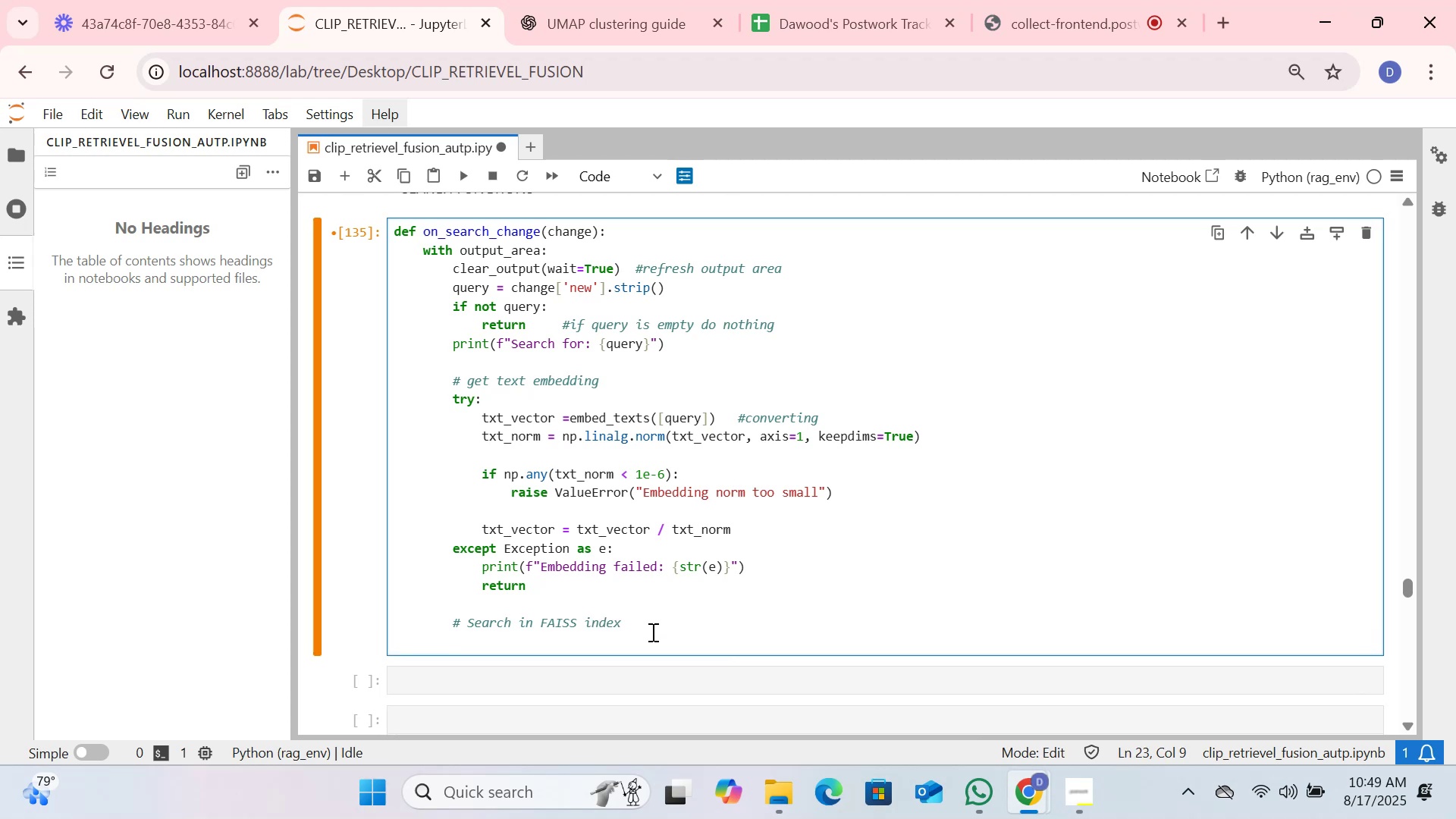 
type(try:)
 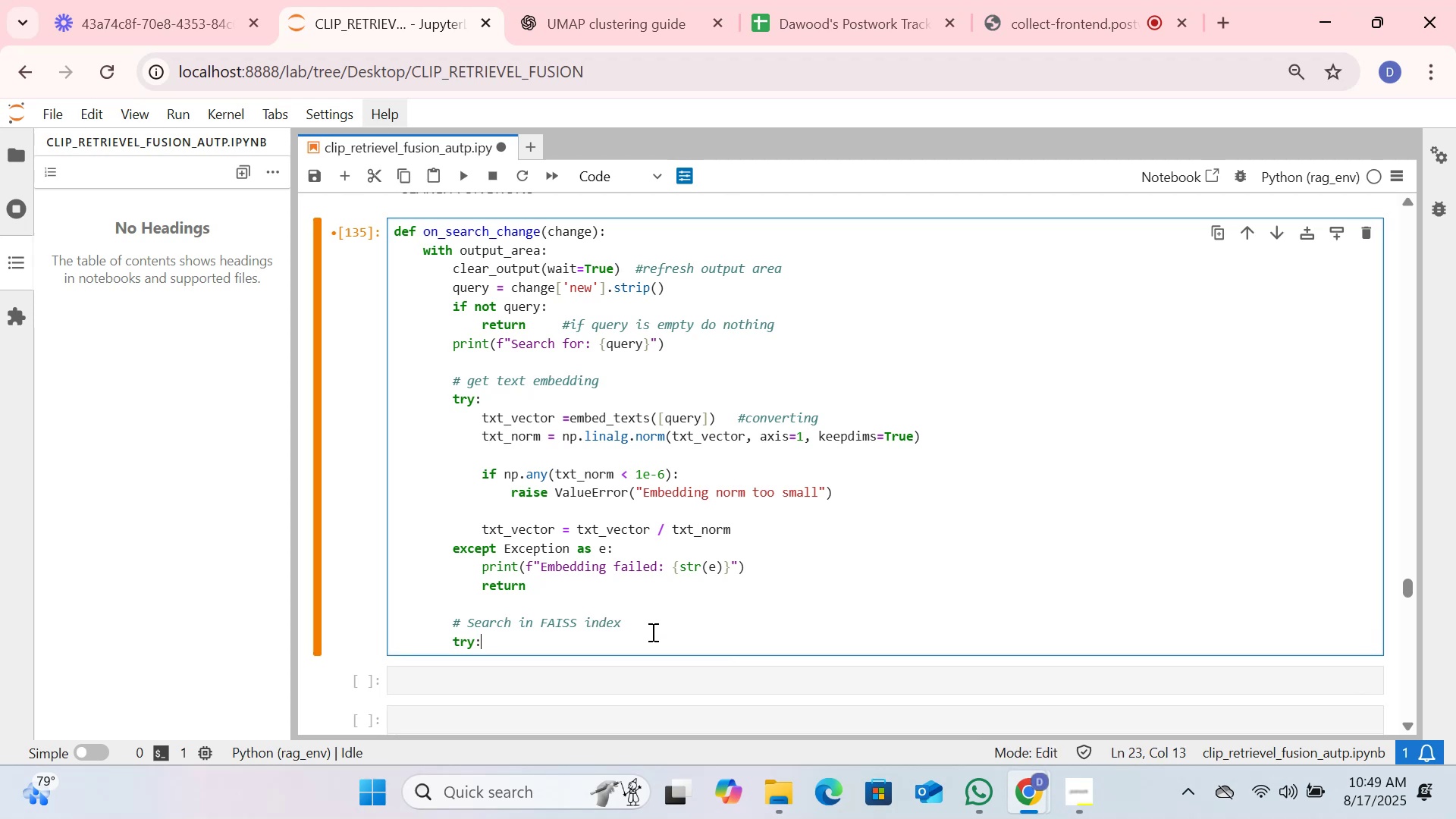 
key(Enter)
 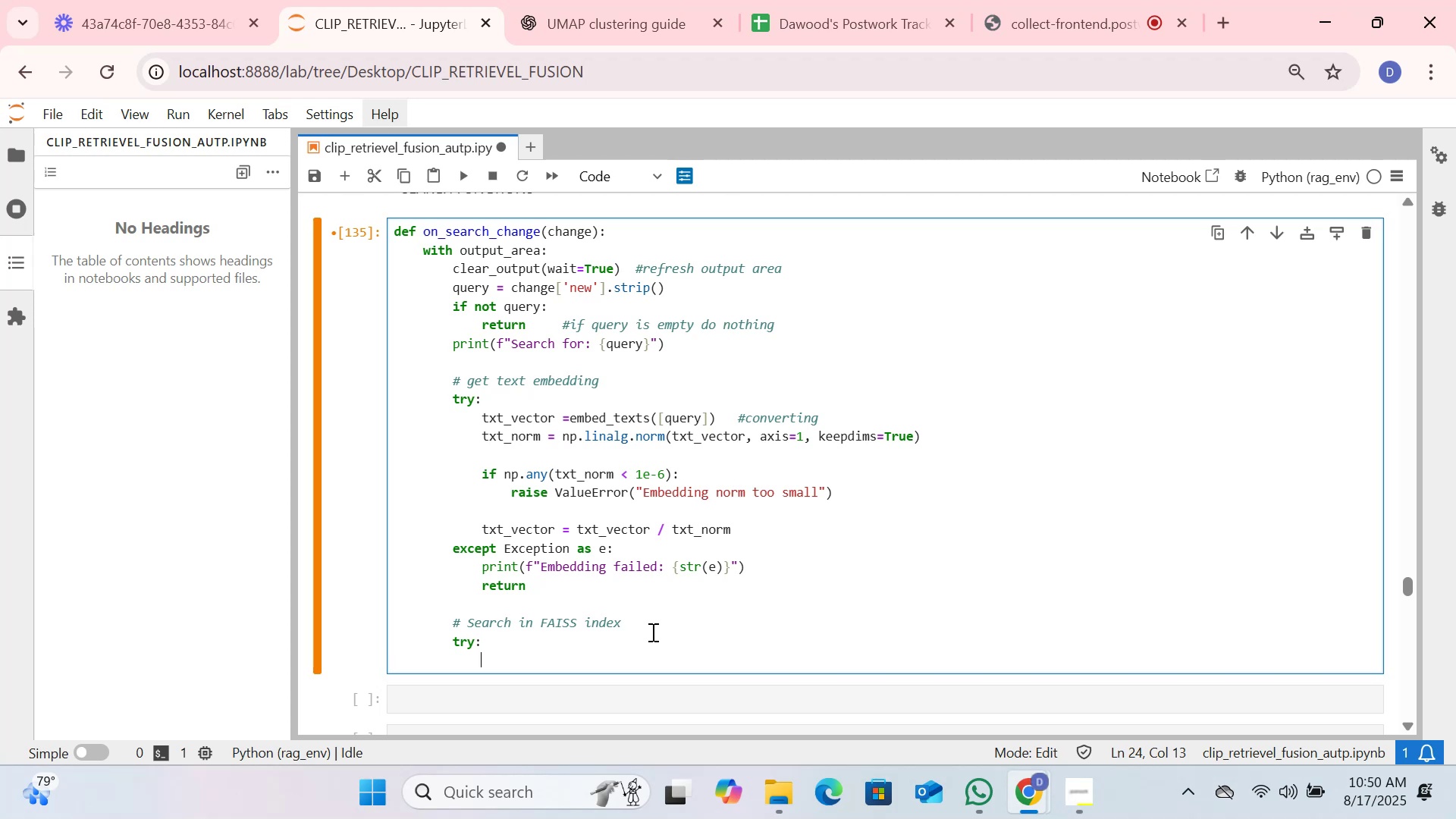 
key(Shift+D)
 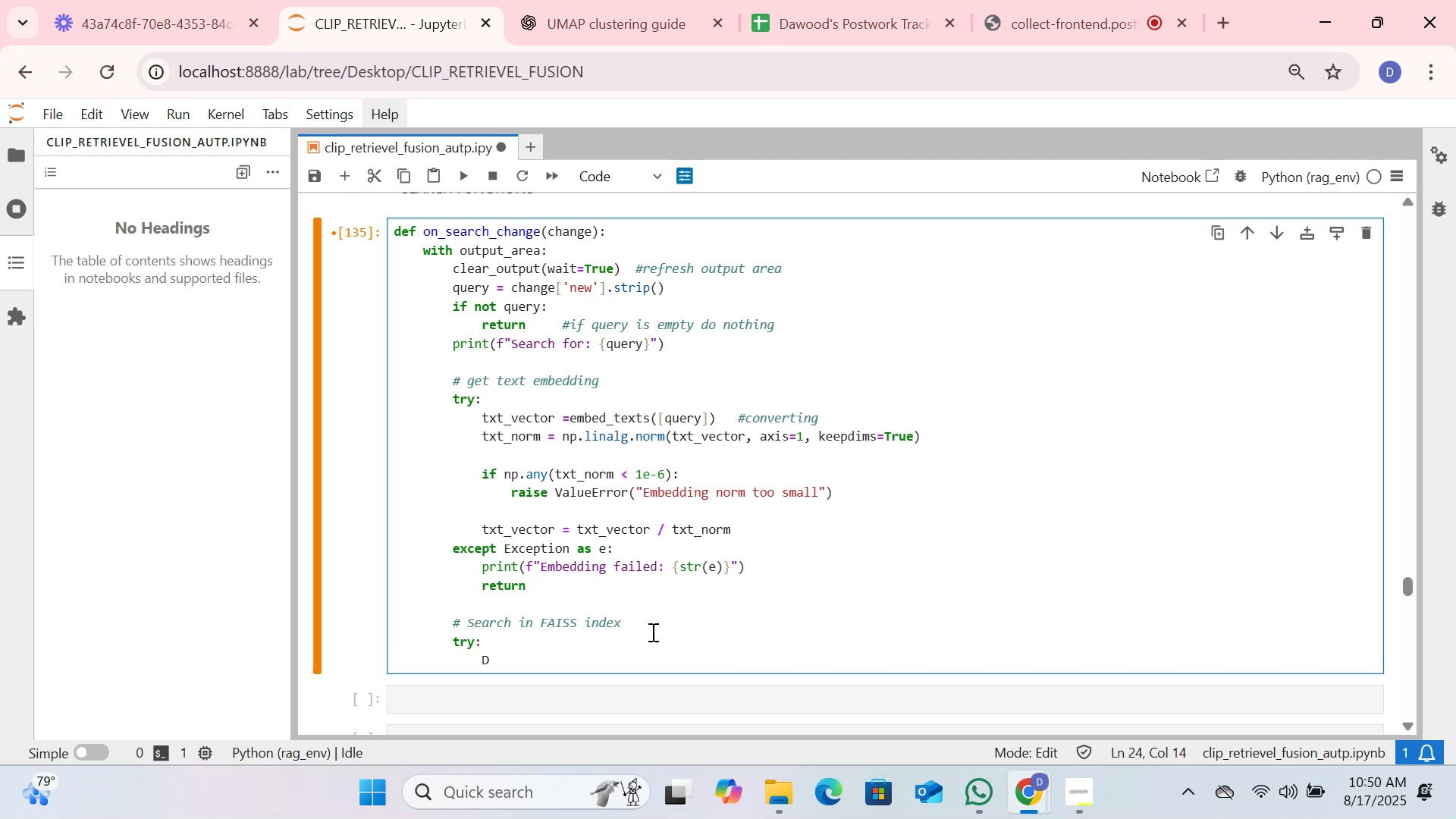 
key(Comma)
 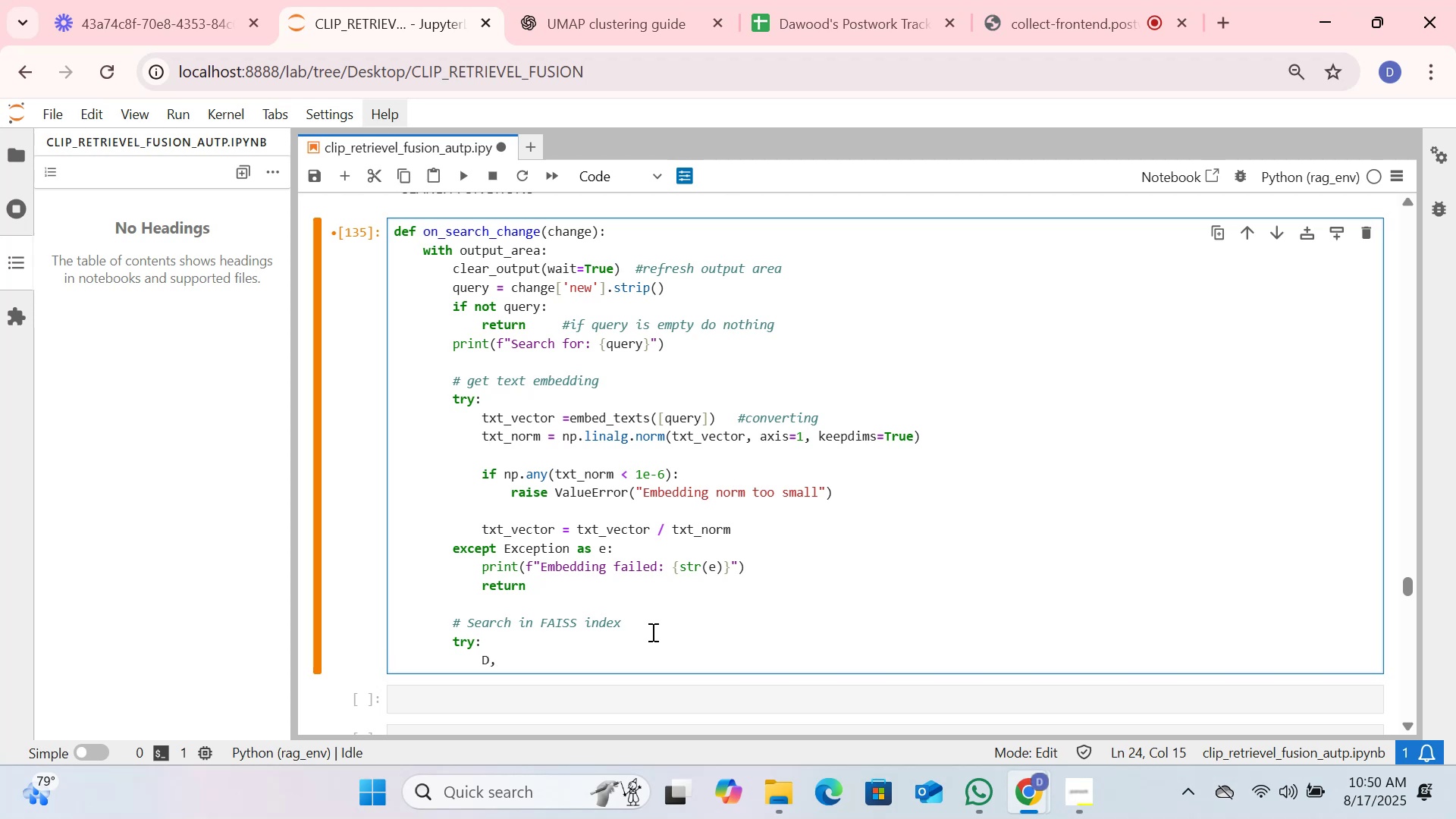 
hold_key(key=ShiftLeft, duration=1.51)
 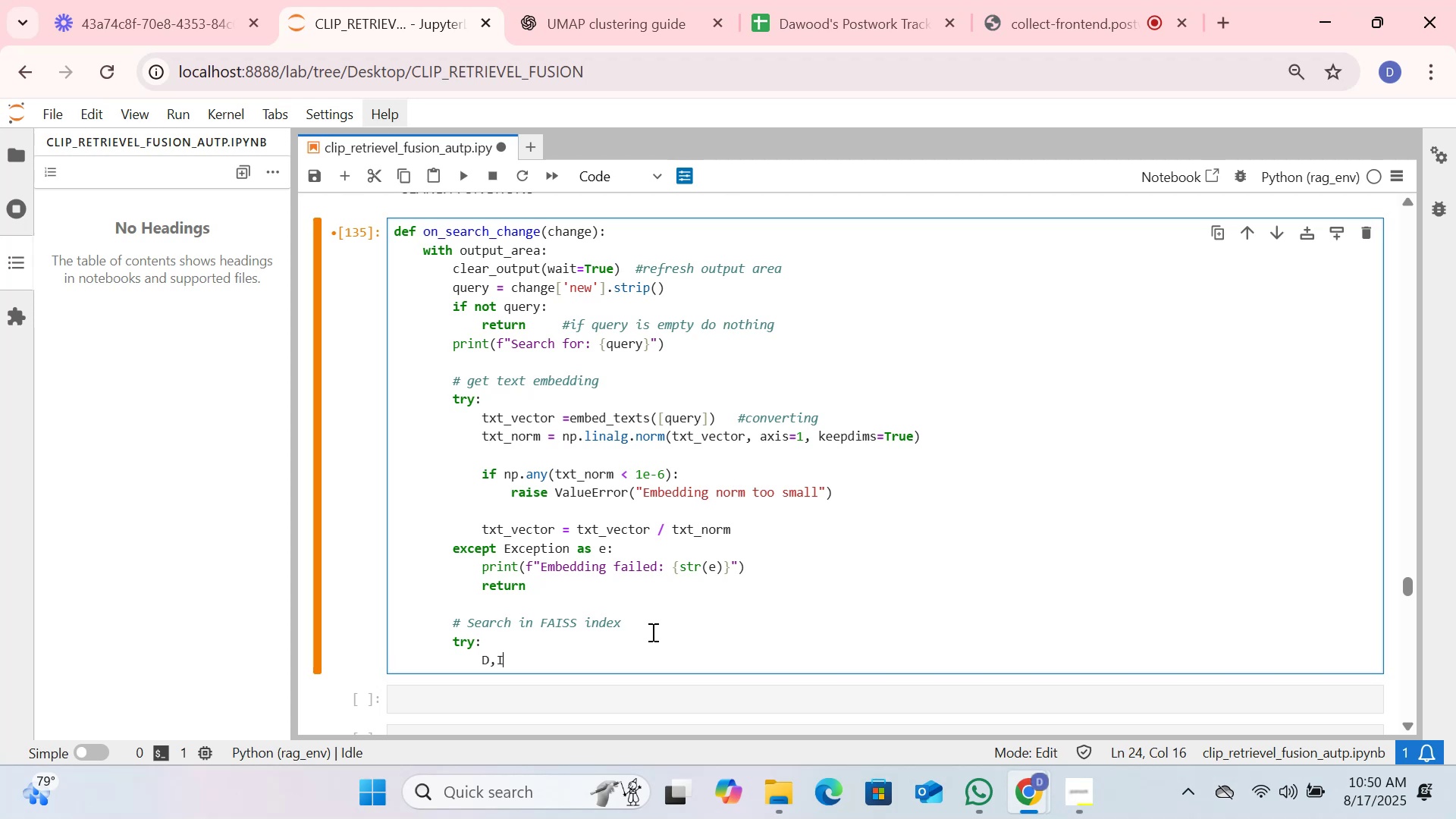 
key(Shift+I)
 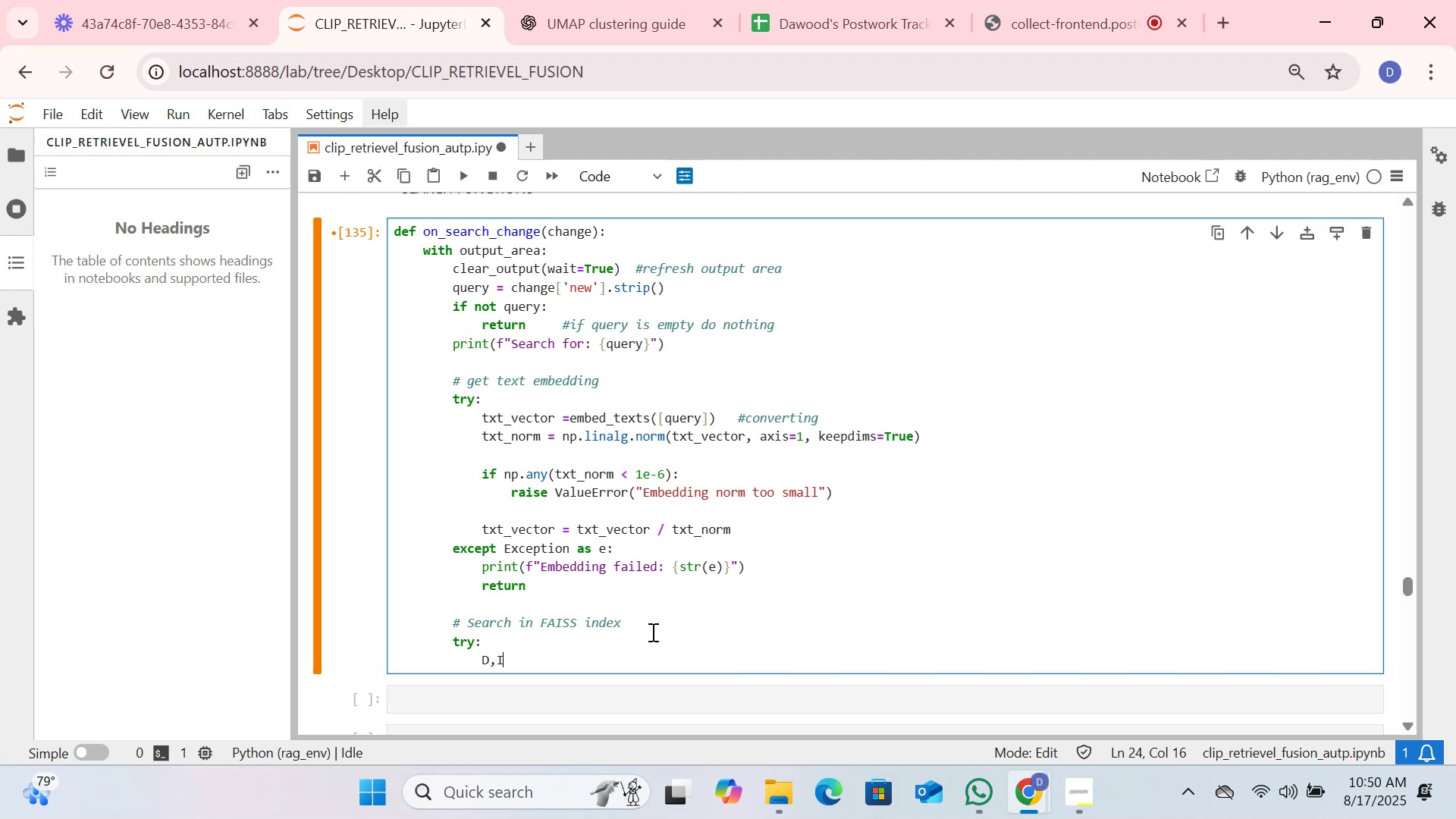 
key(Space)
 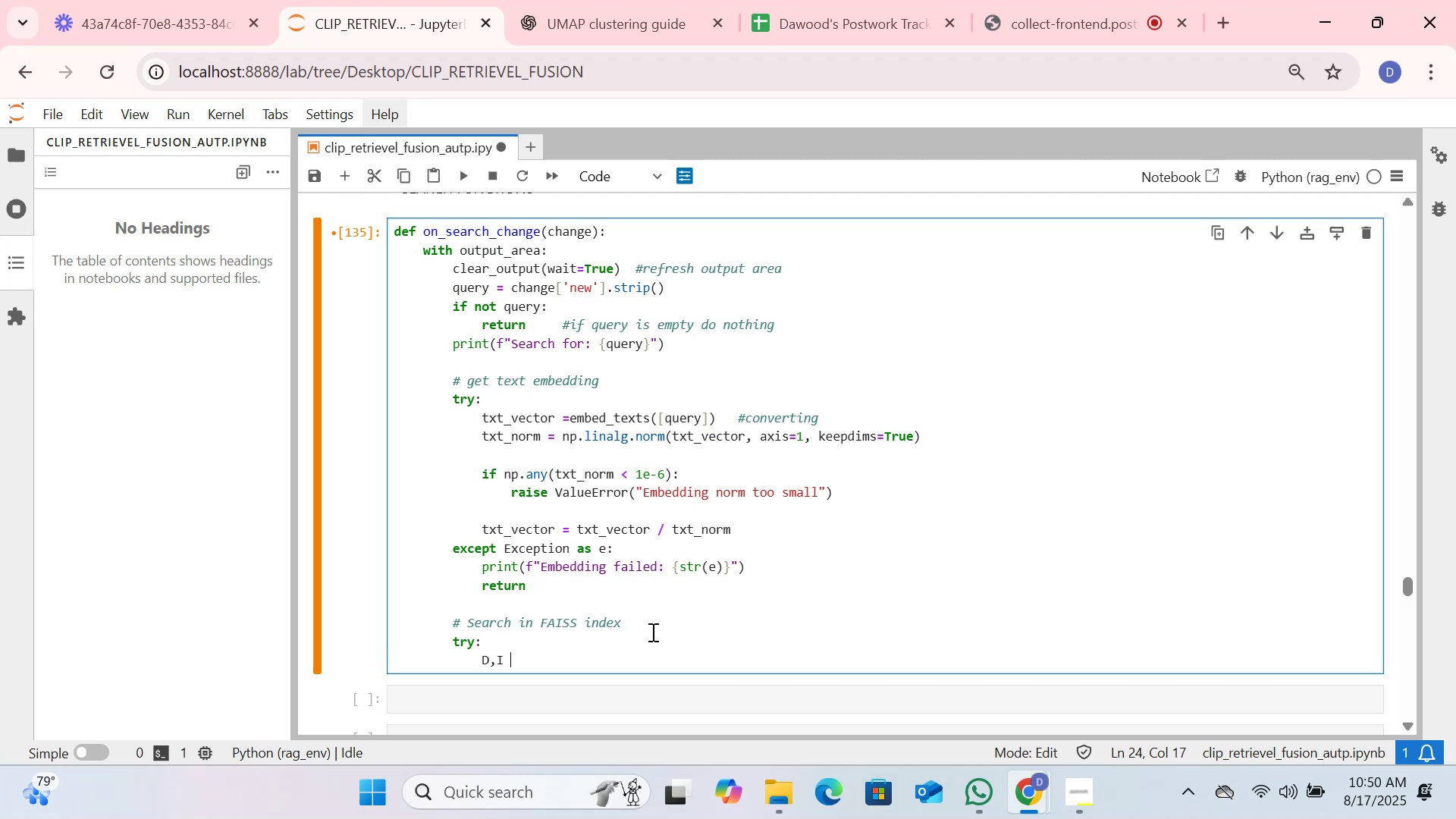 
key(Equal)
 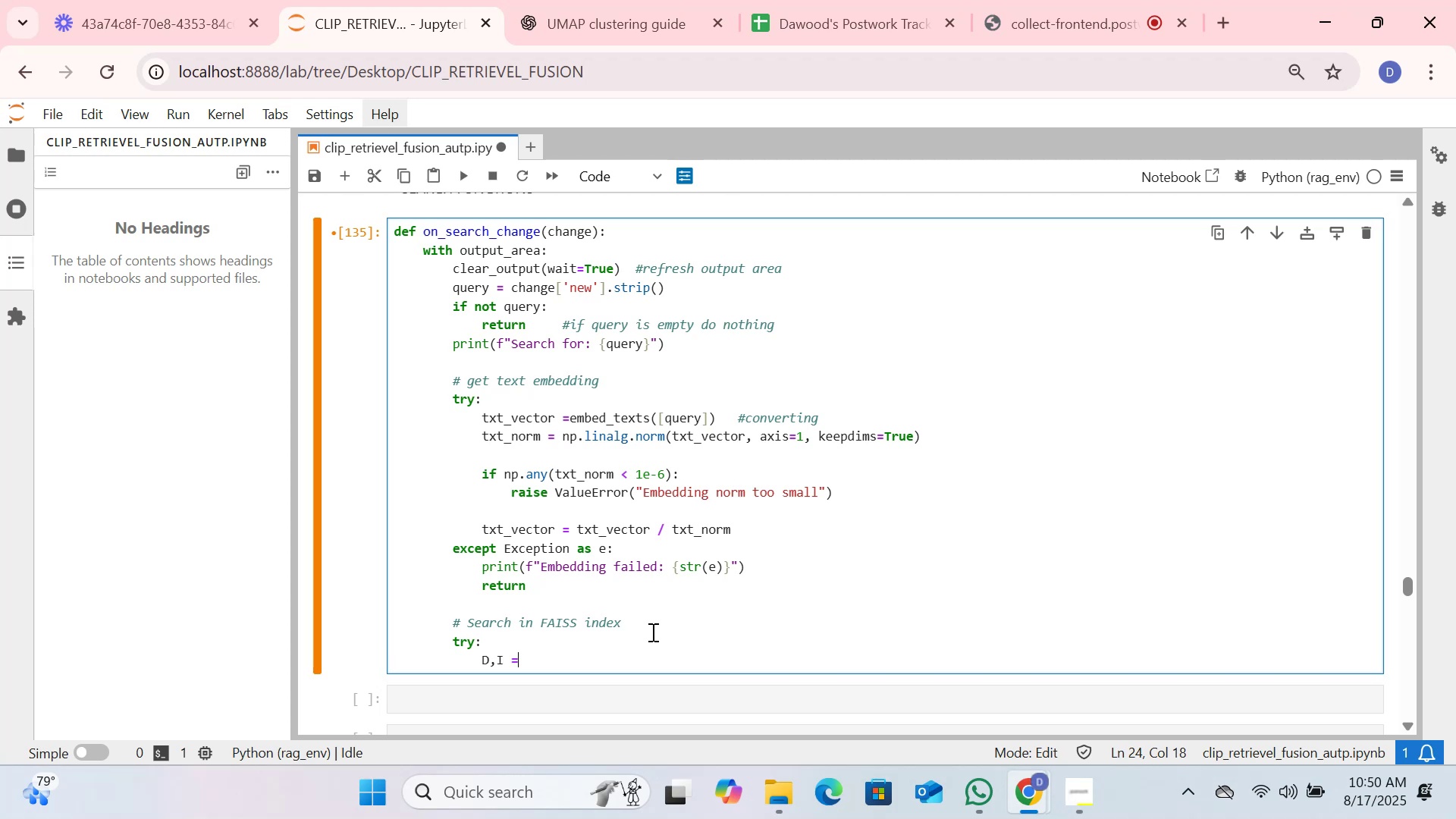 
key(Space)
 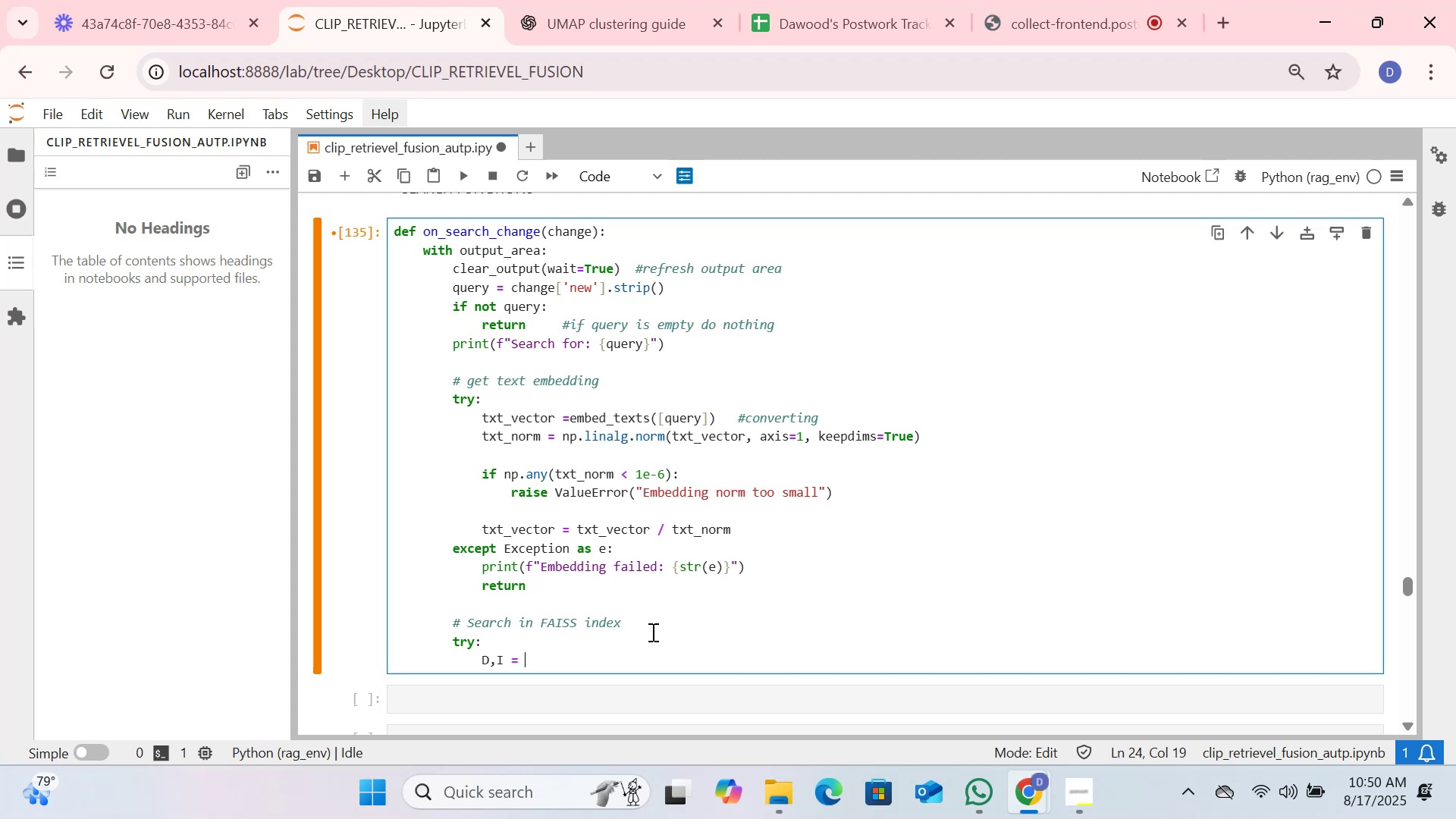 
wait(6.84)
 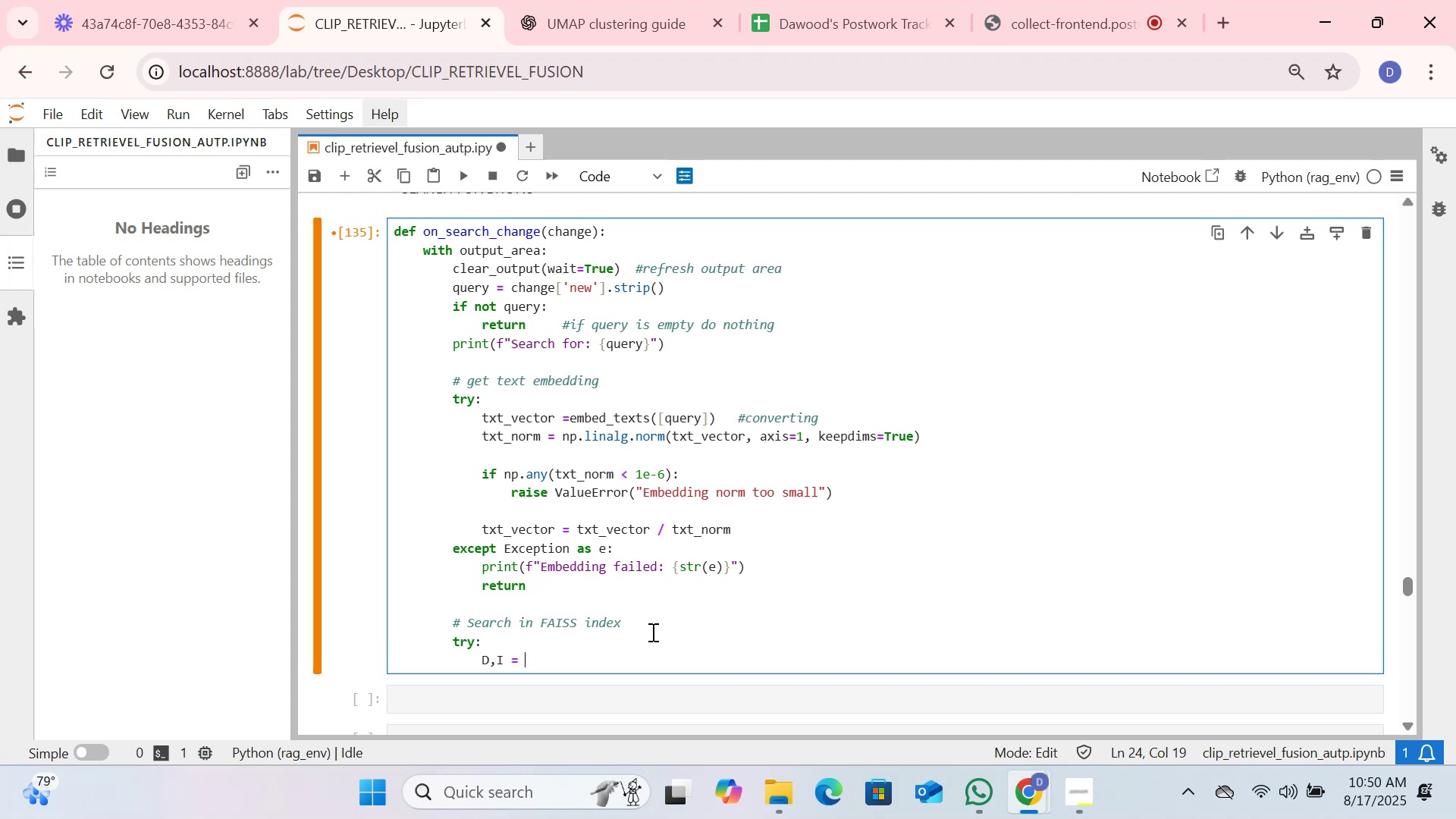 
type(index_img.search)
 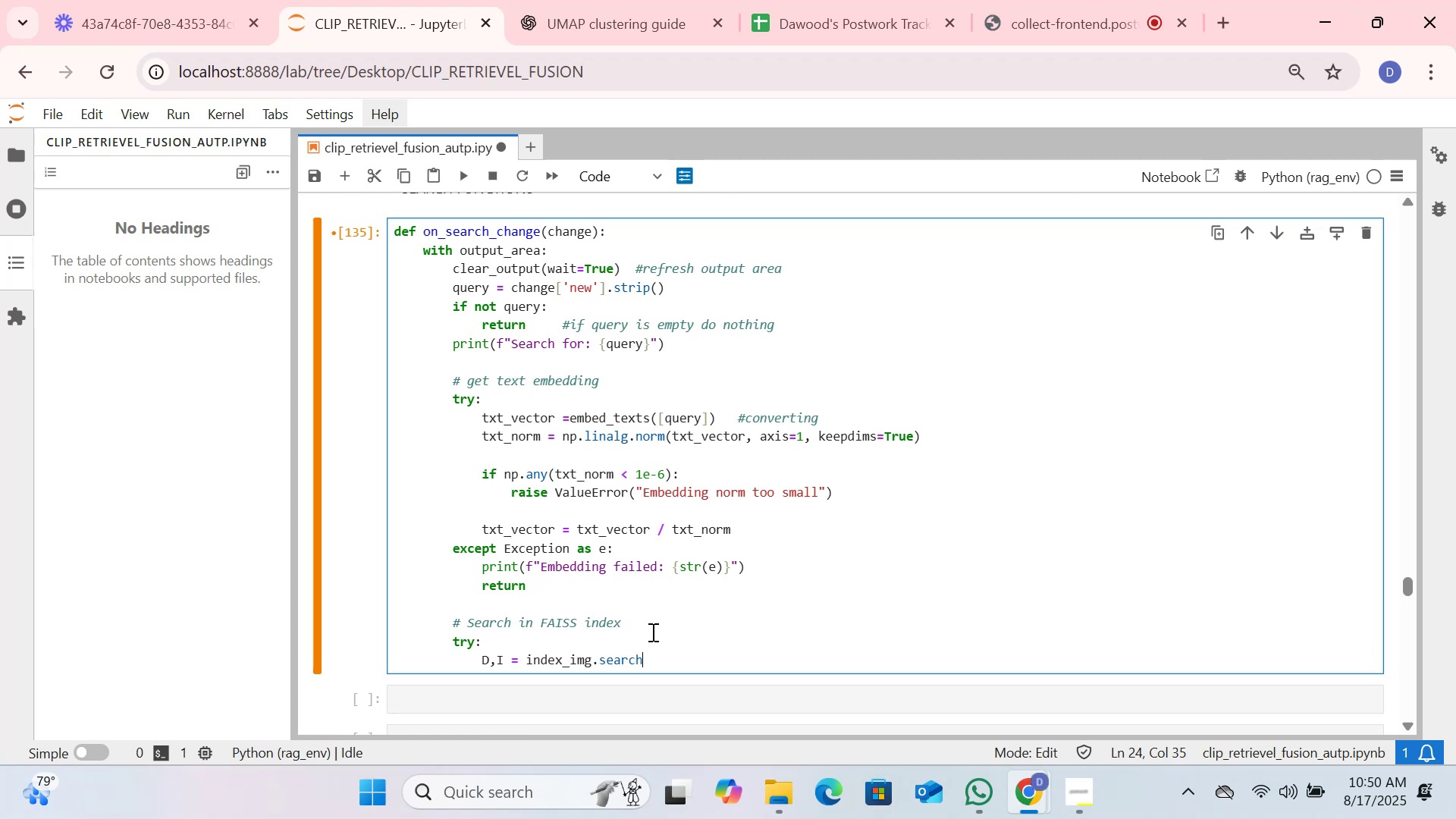 
type((txt_vector,5)
 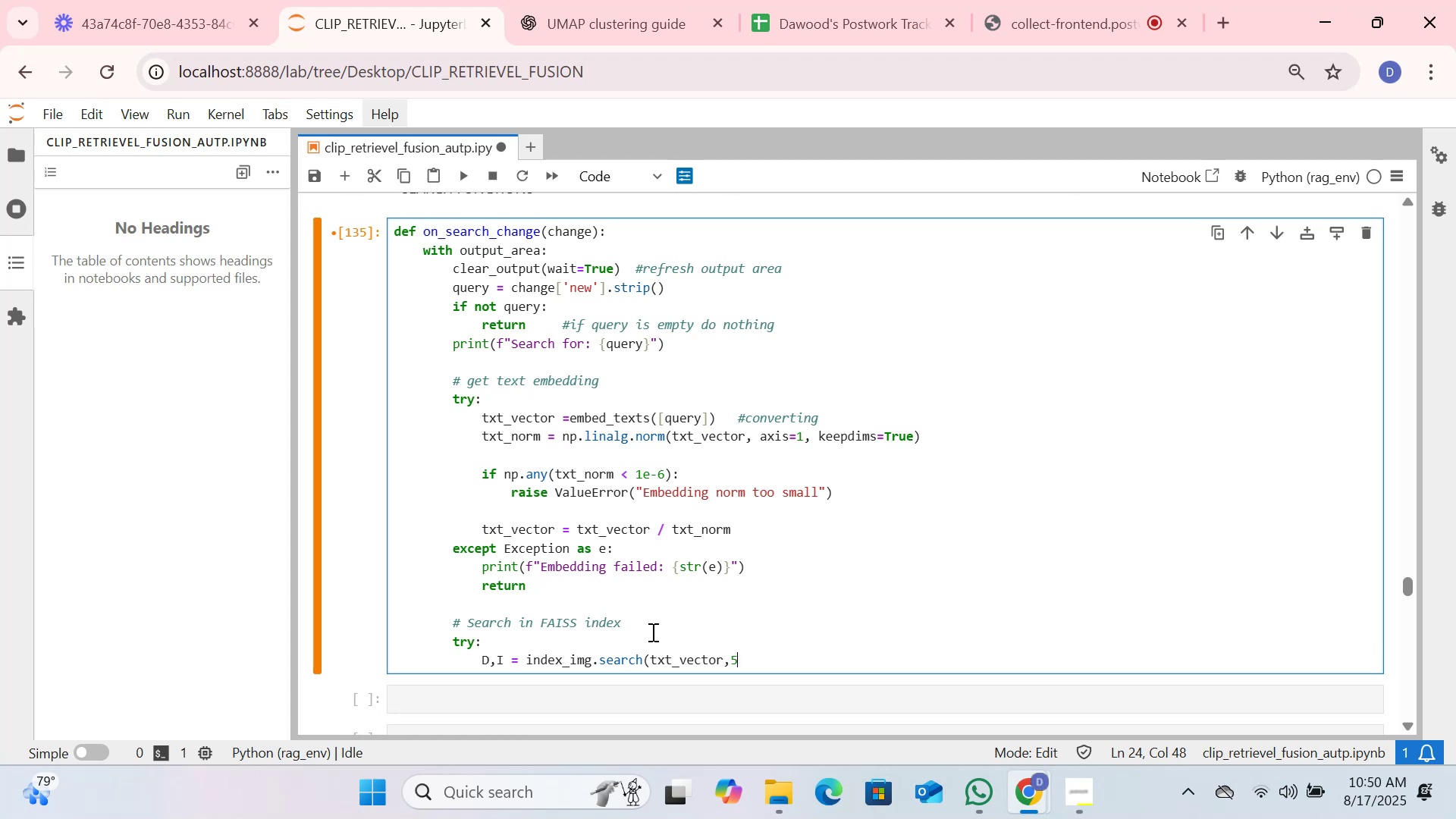 
type() #top 5)
 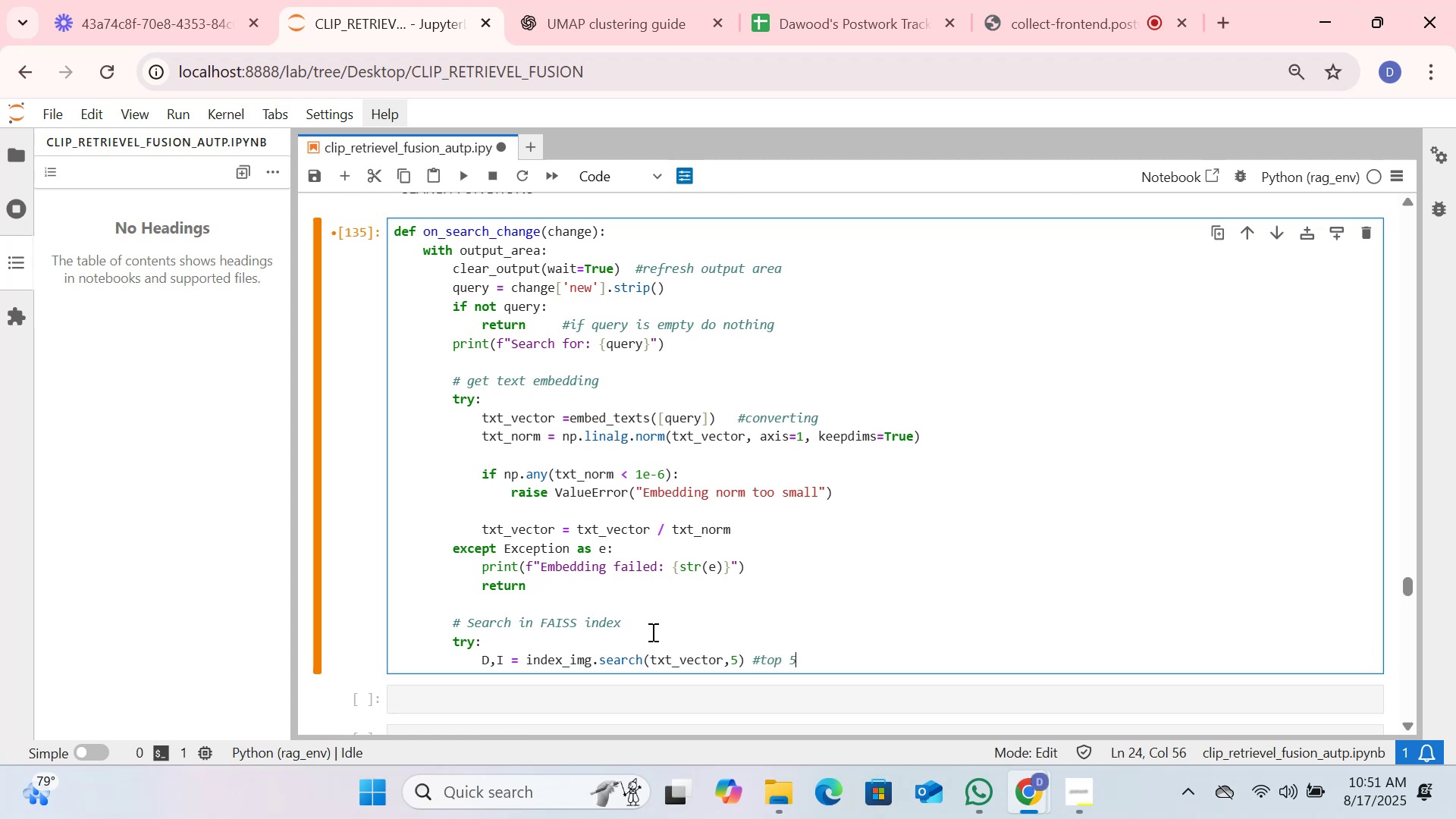 
key(ArrowLeft)
 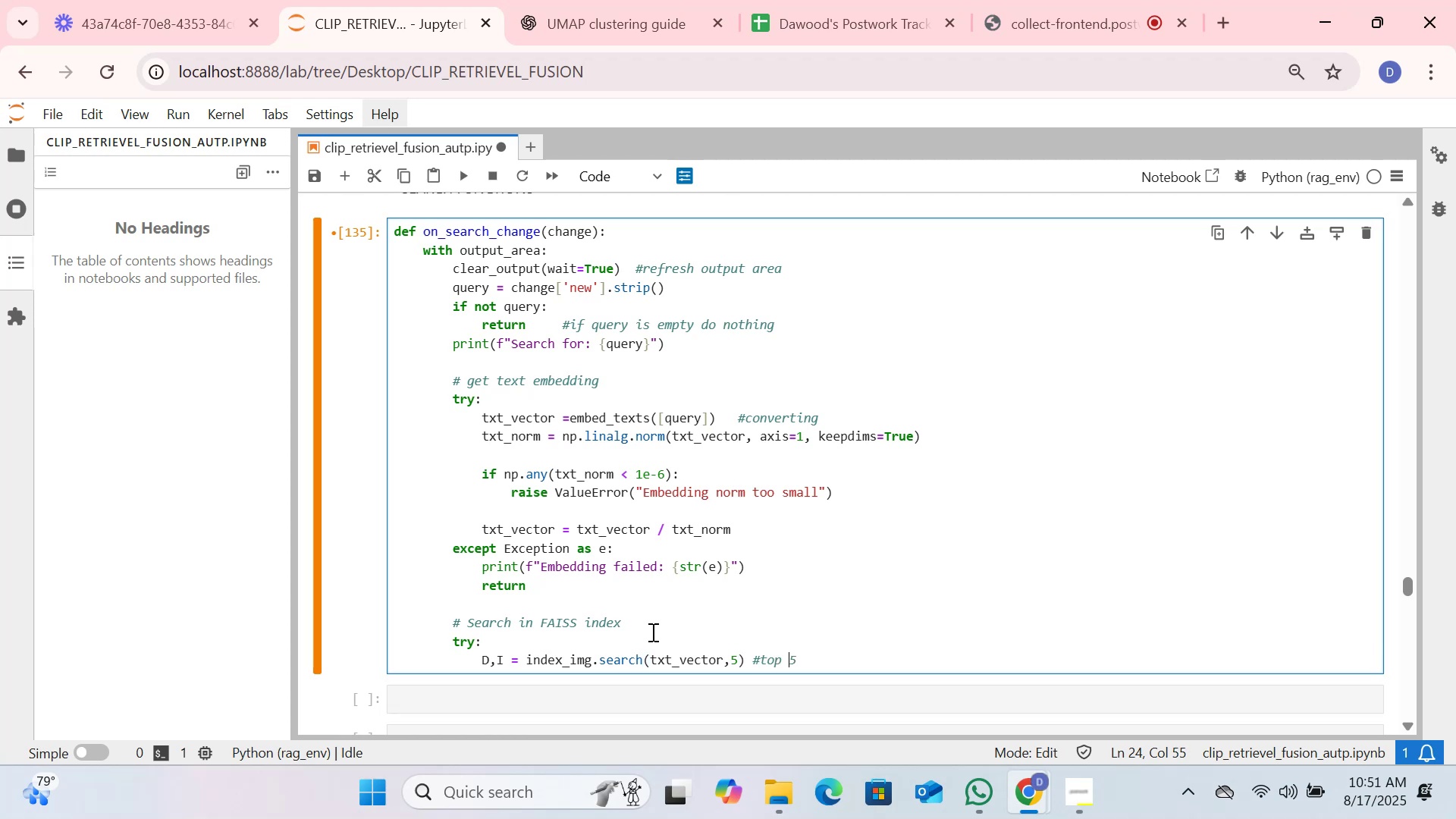 
key(ArrowLeft)
 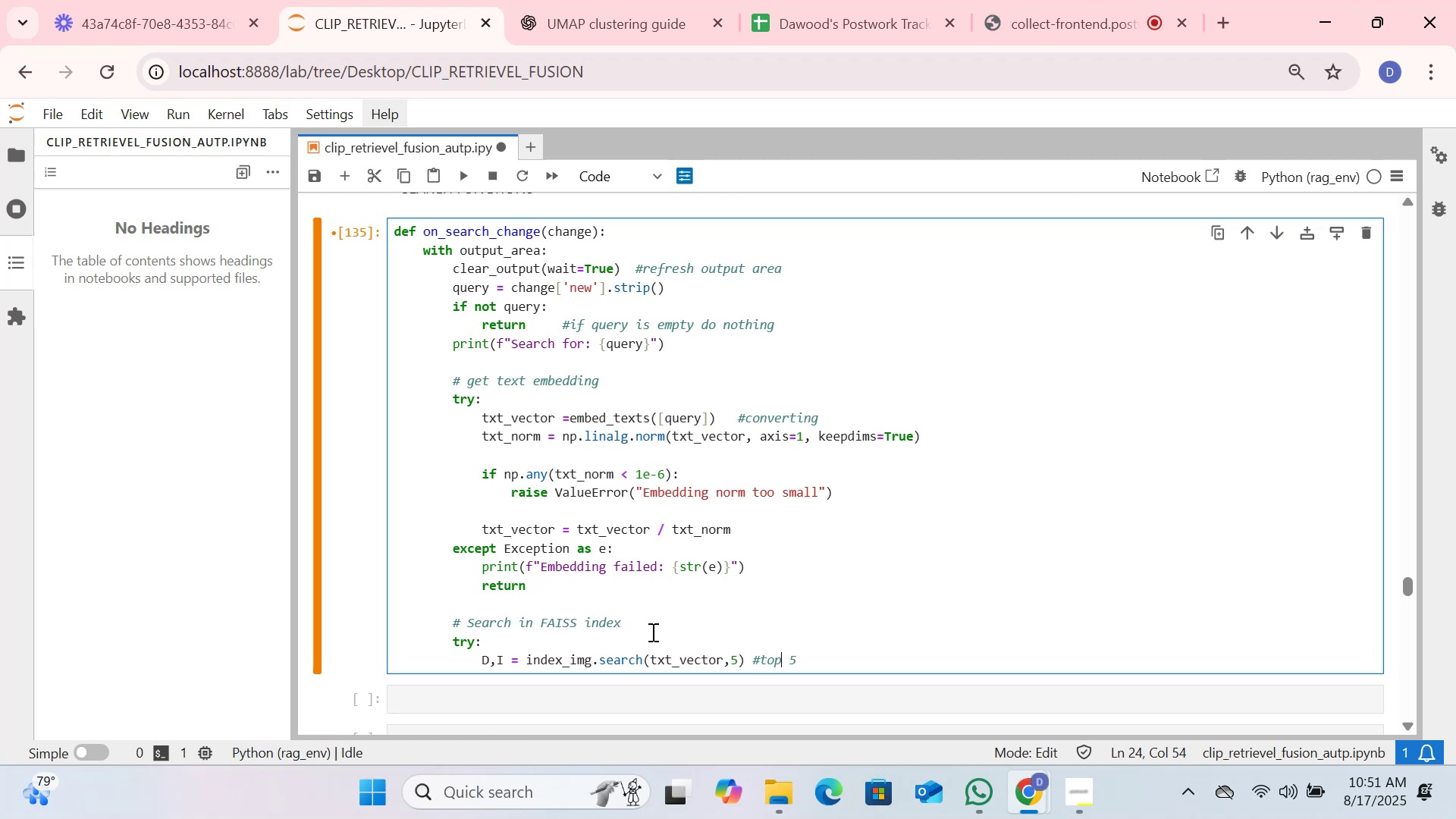 
key(ArrowLeft)
 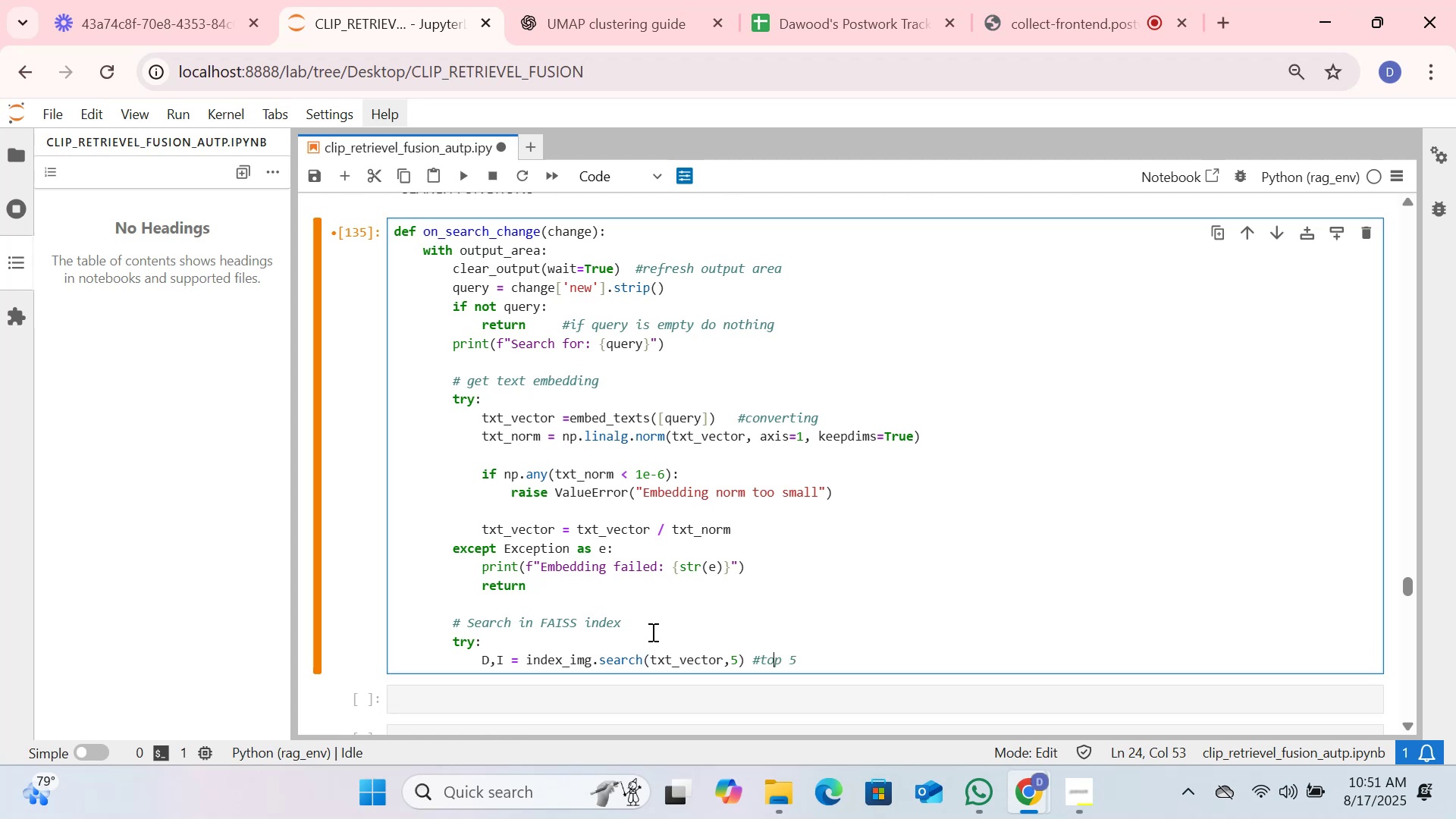 
key(ArrowLeft)
 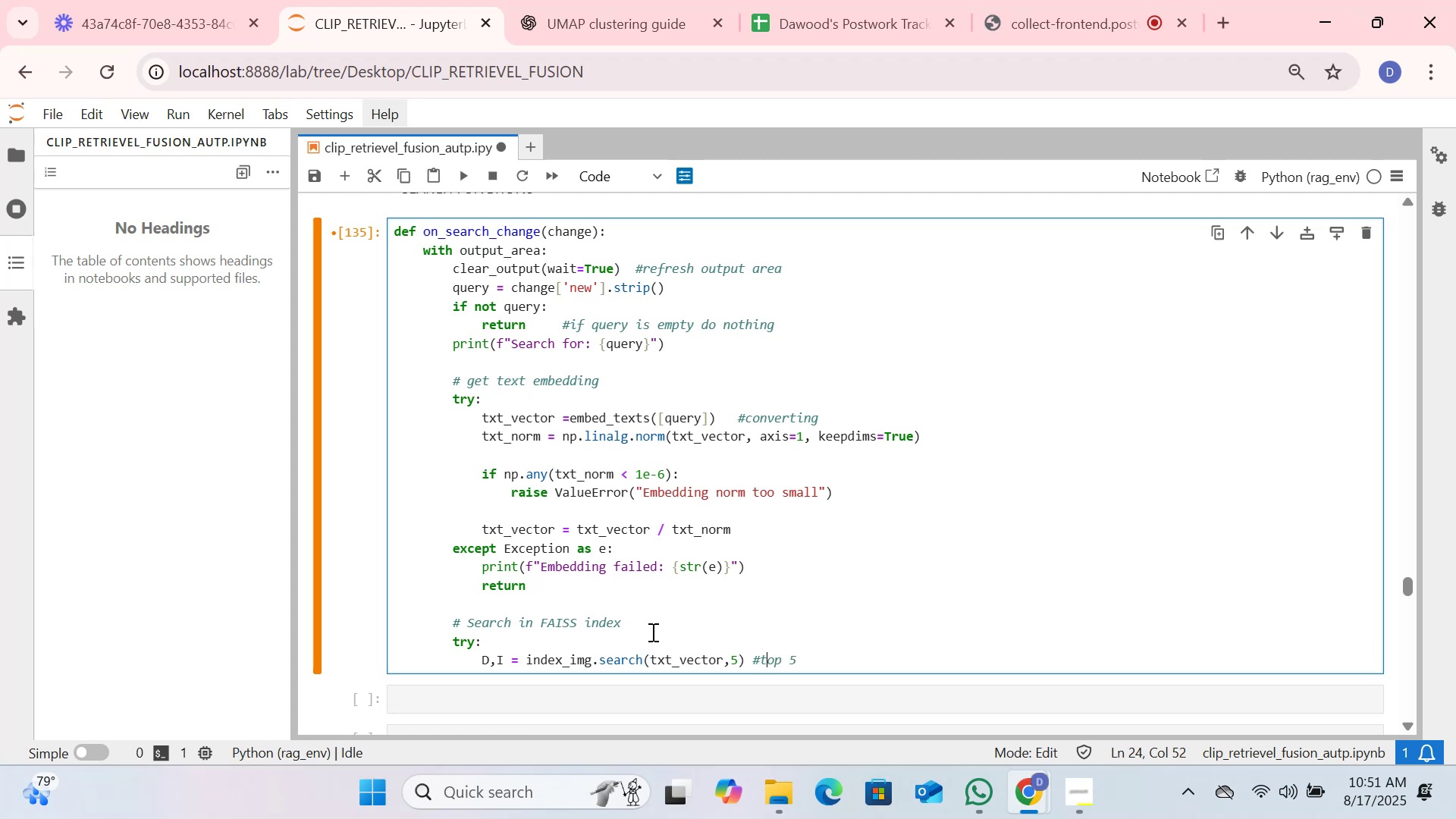 
key(ArrowLeft)
 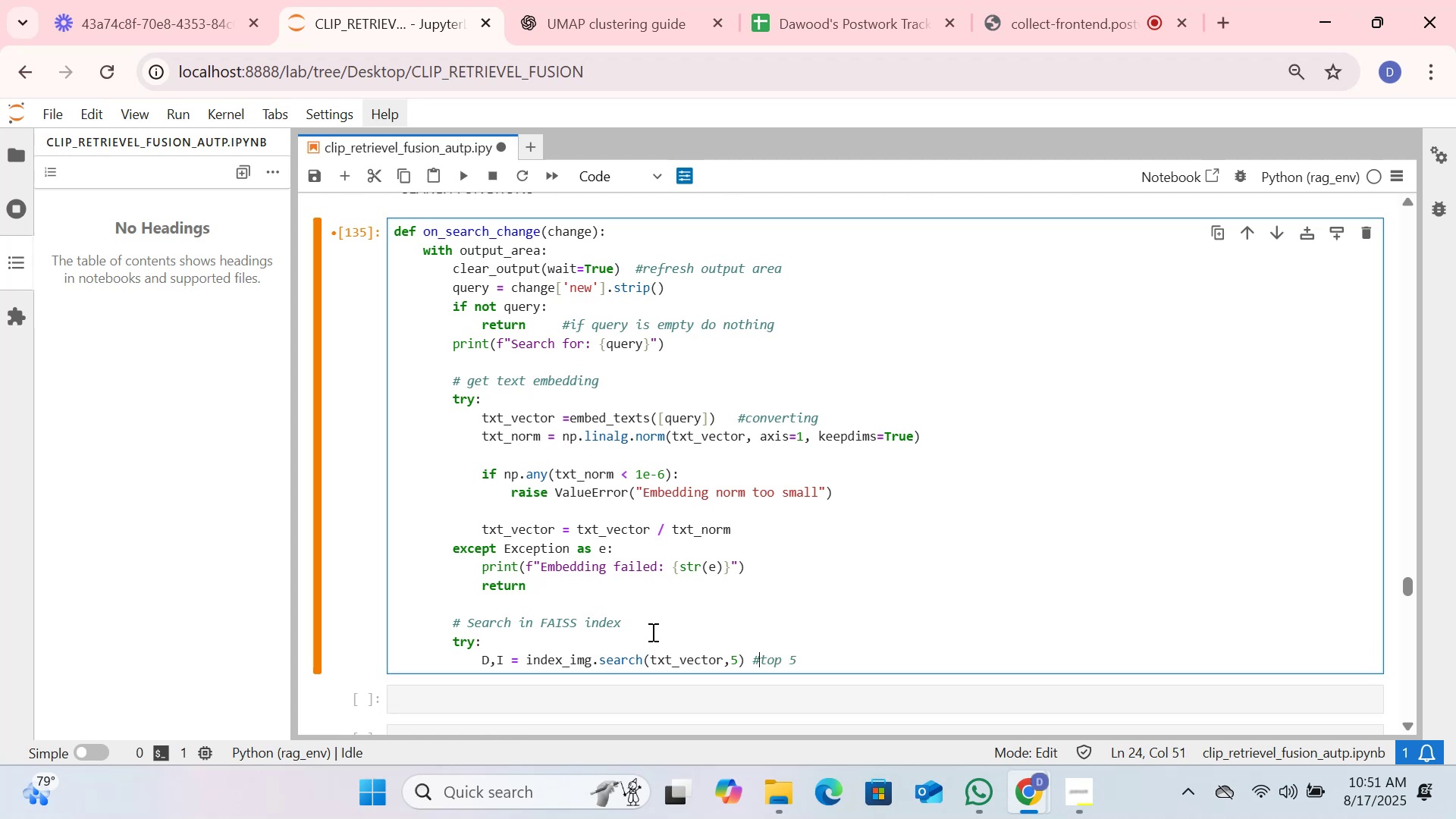 
key(ArrowLeft)
 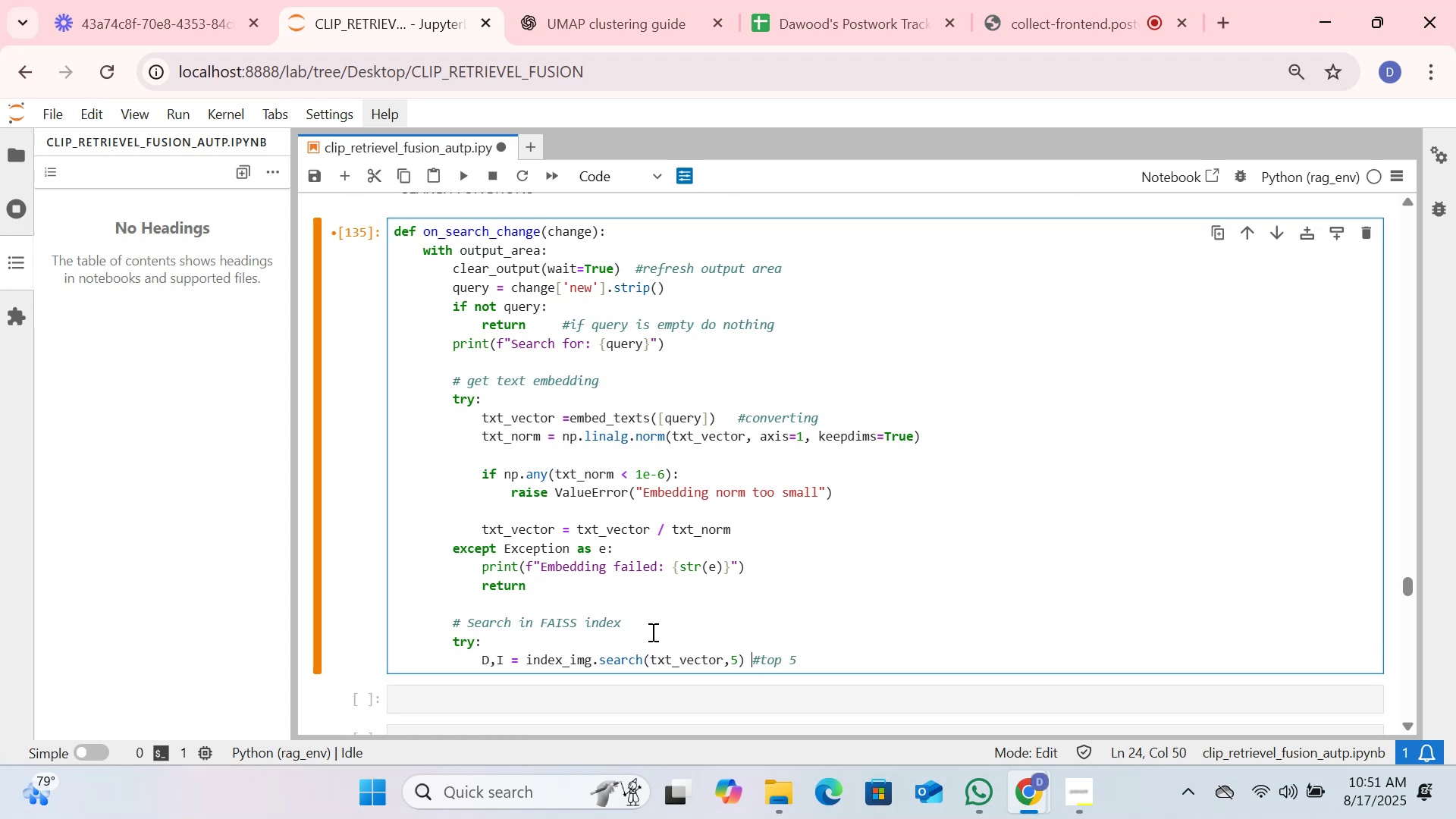 
key(Space)
 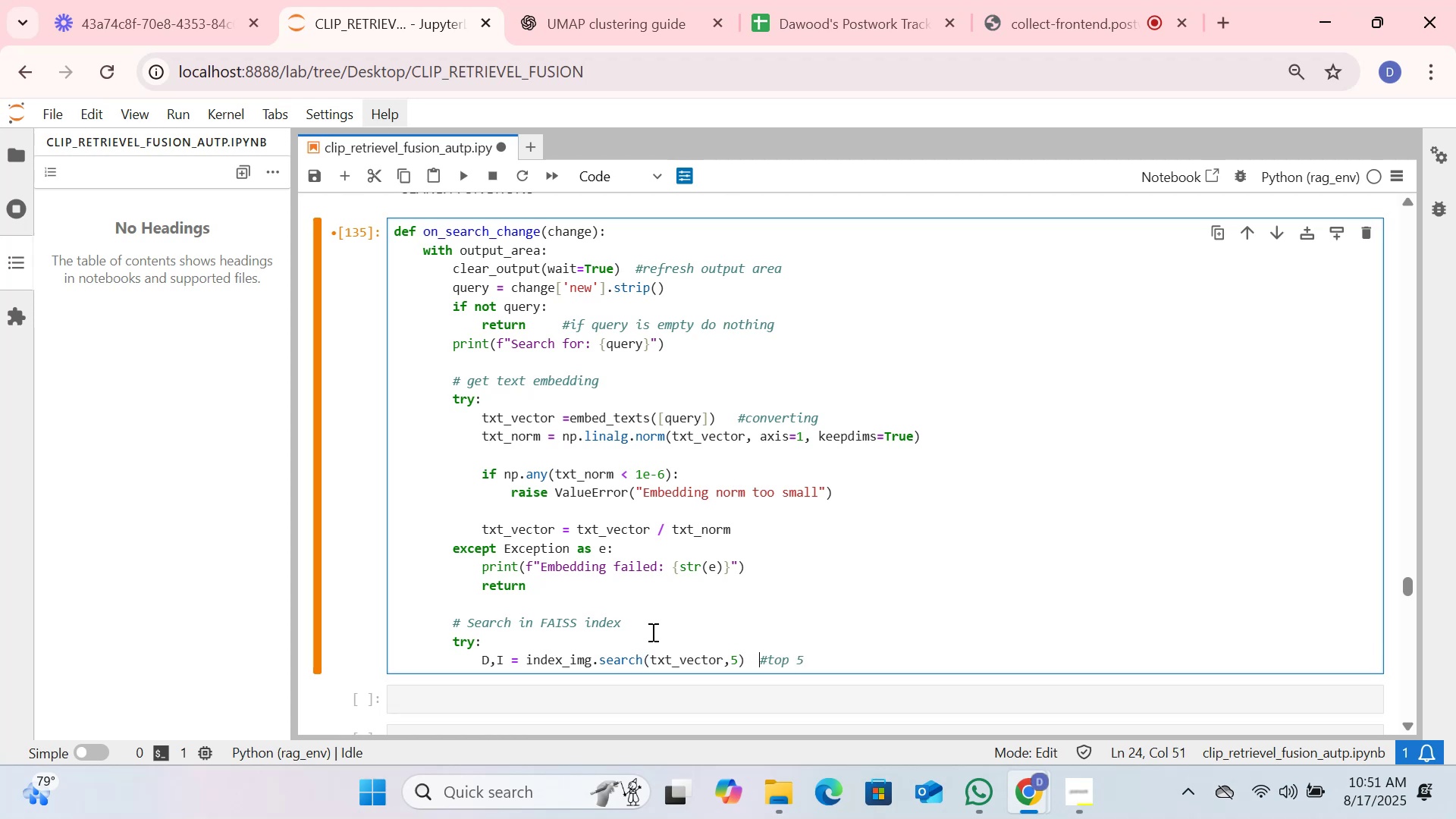 
key(Space)
 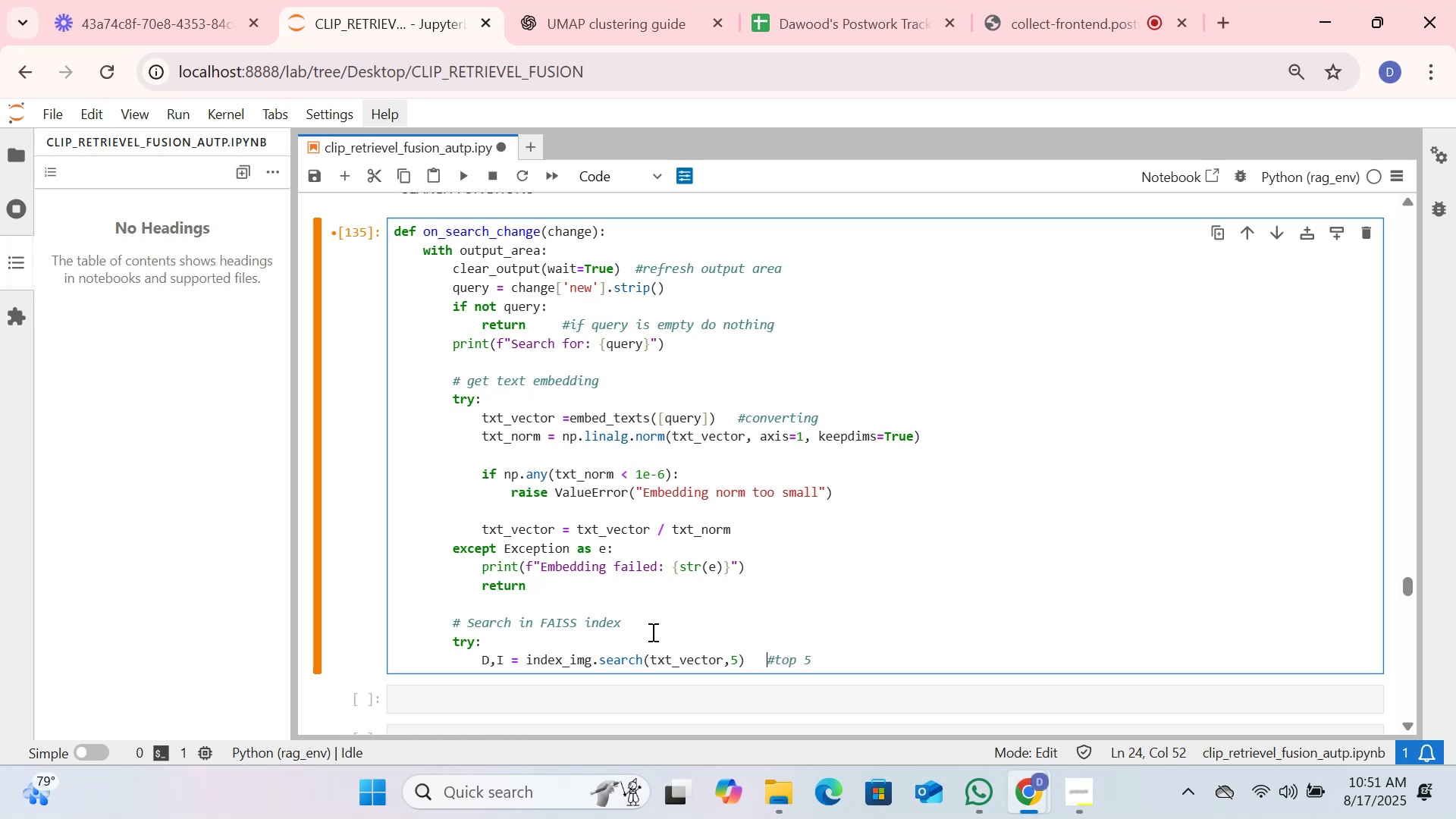 
key(ArrowLeft)
 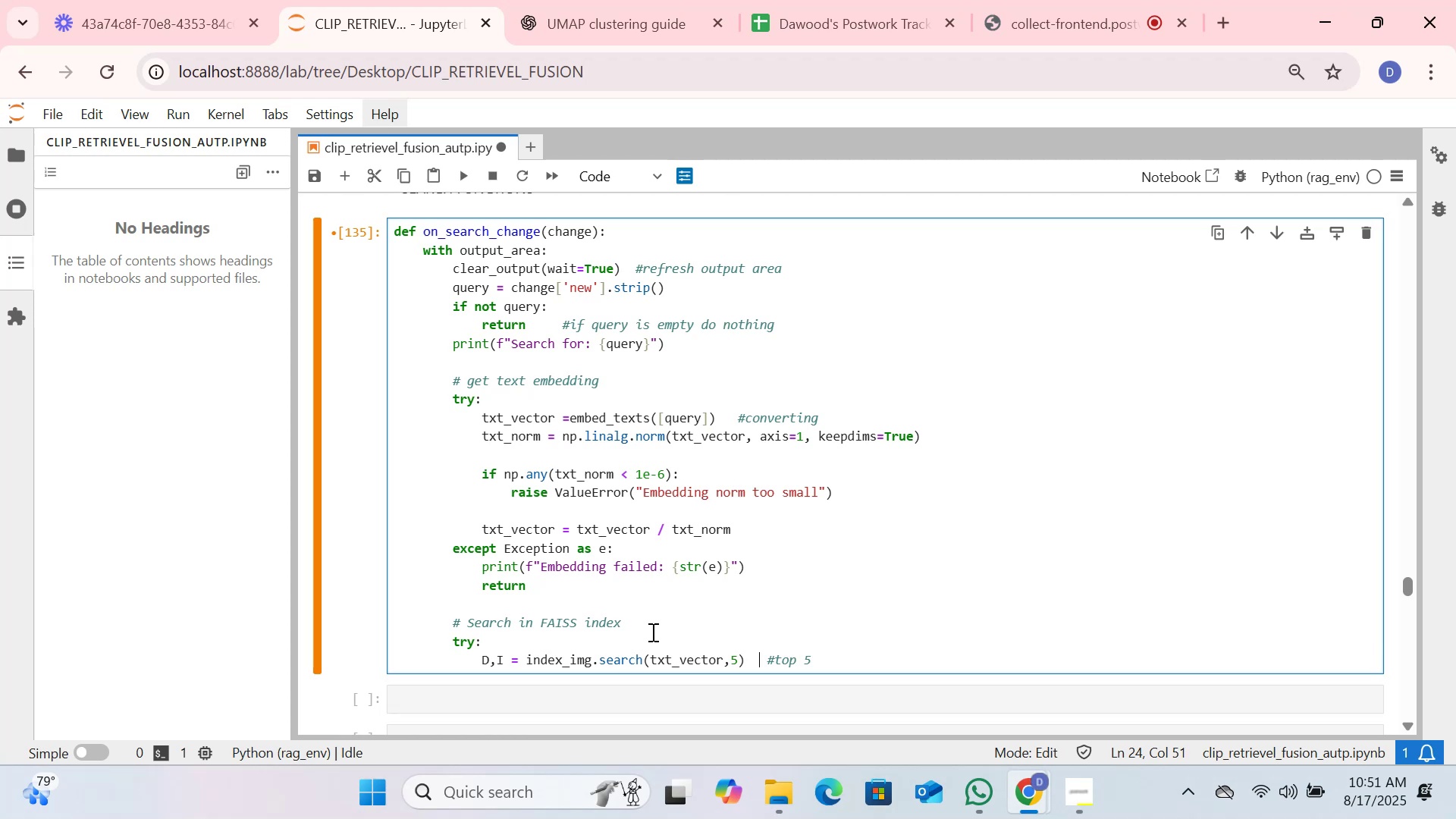 
key(ArrowLeft)
 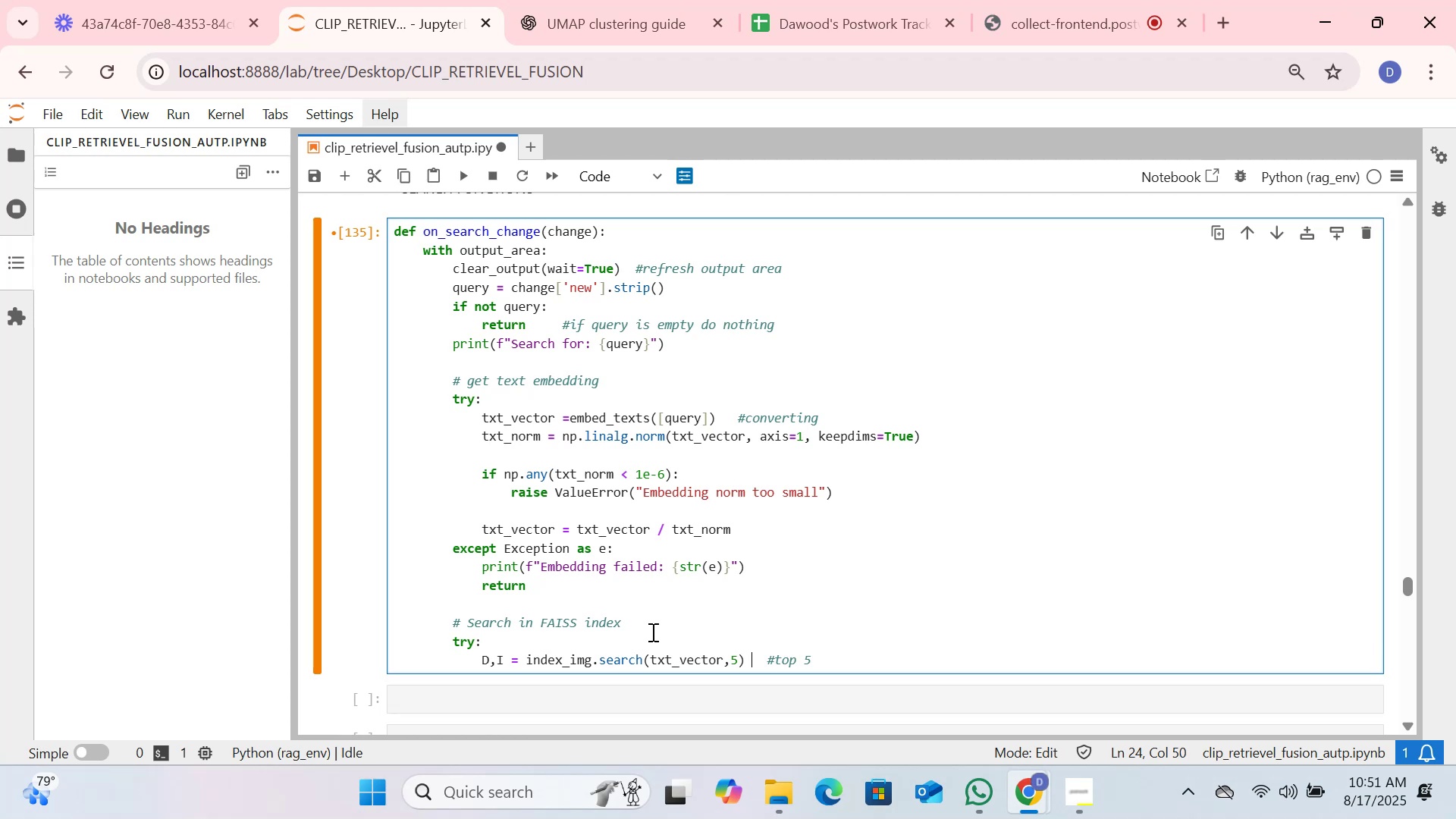 
hold_key(key=PageDown, duration=0.8)
 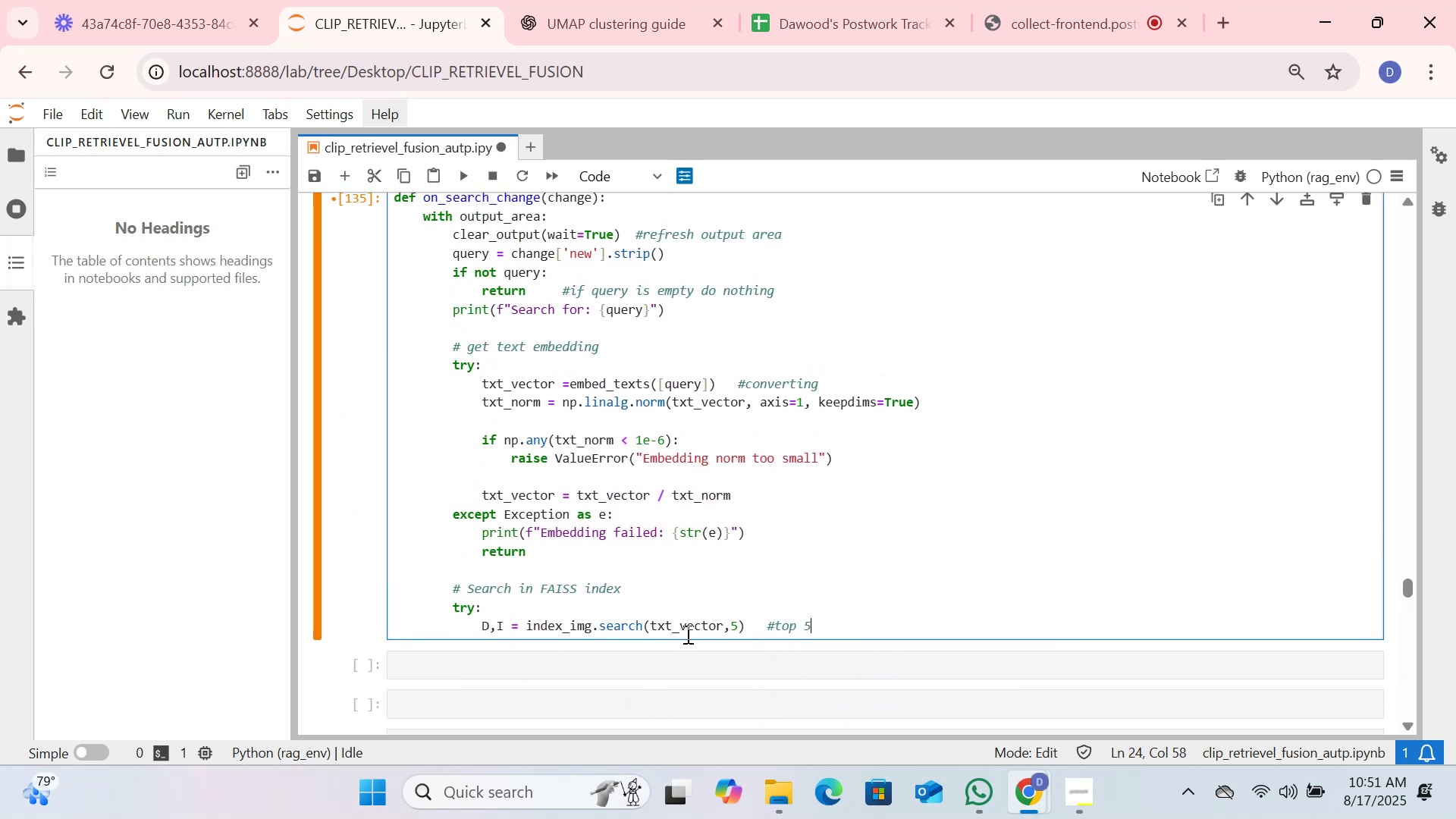 
wait(7.18)
 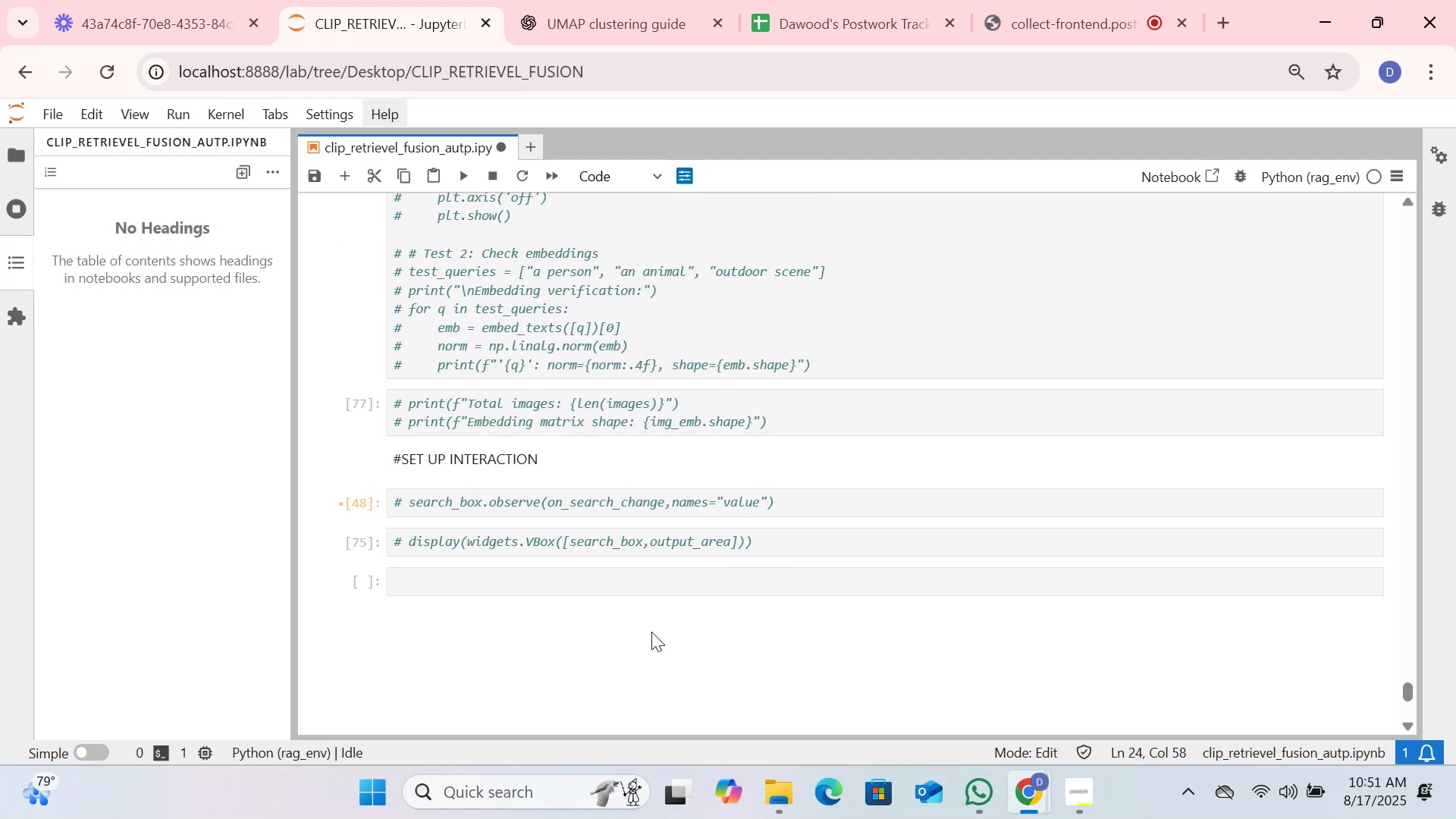 
scroll: coordinate [738, 619], scroll_direction: up, amount: 1.0
 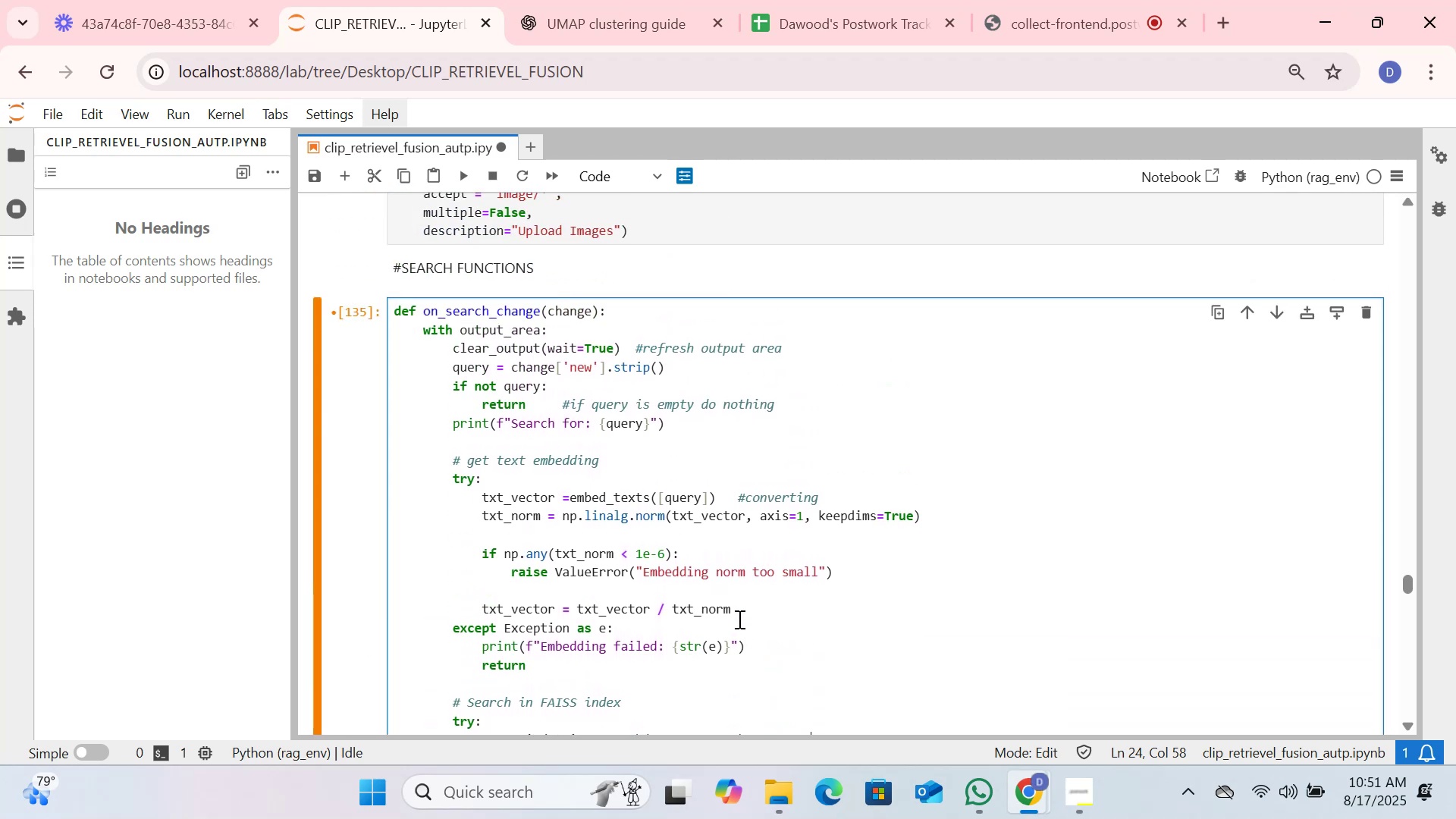 
scroll: coordinate [738, 619], scroll_direction: down, amount: 1.0
 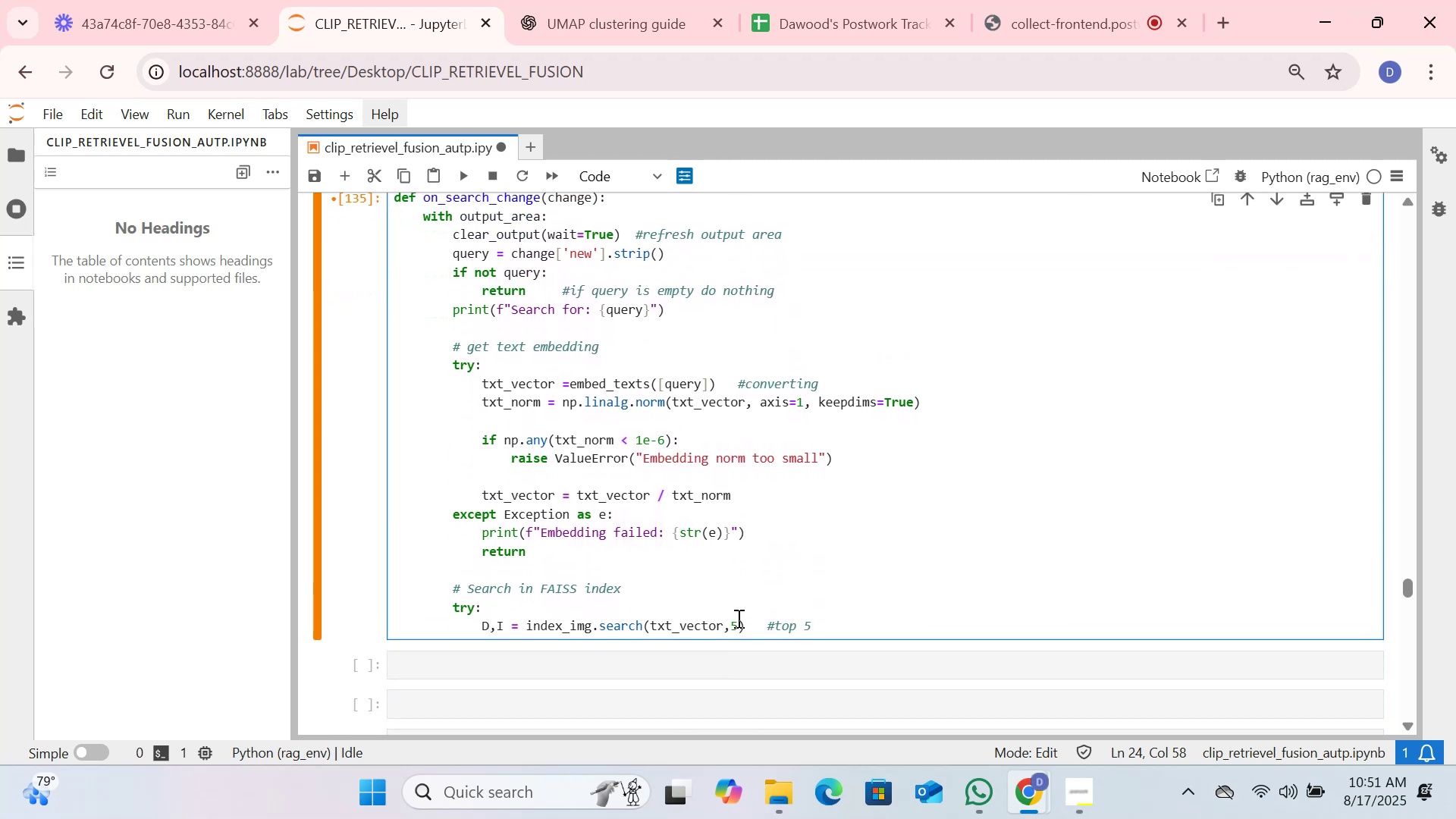 
wait(5.11)
 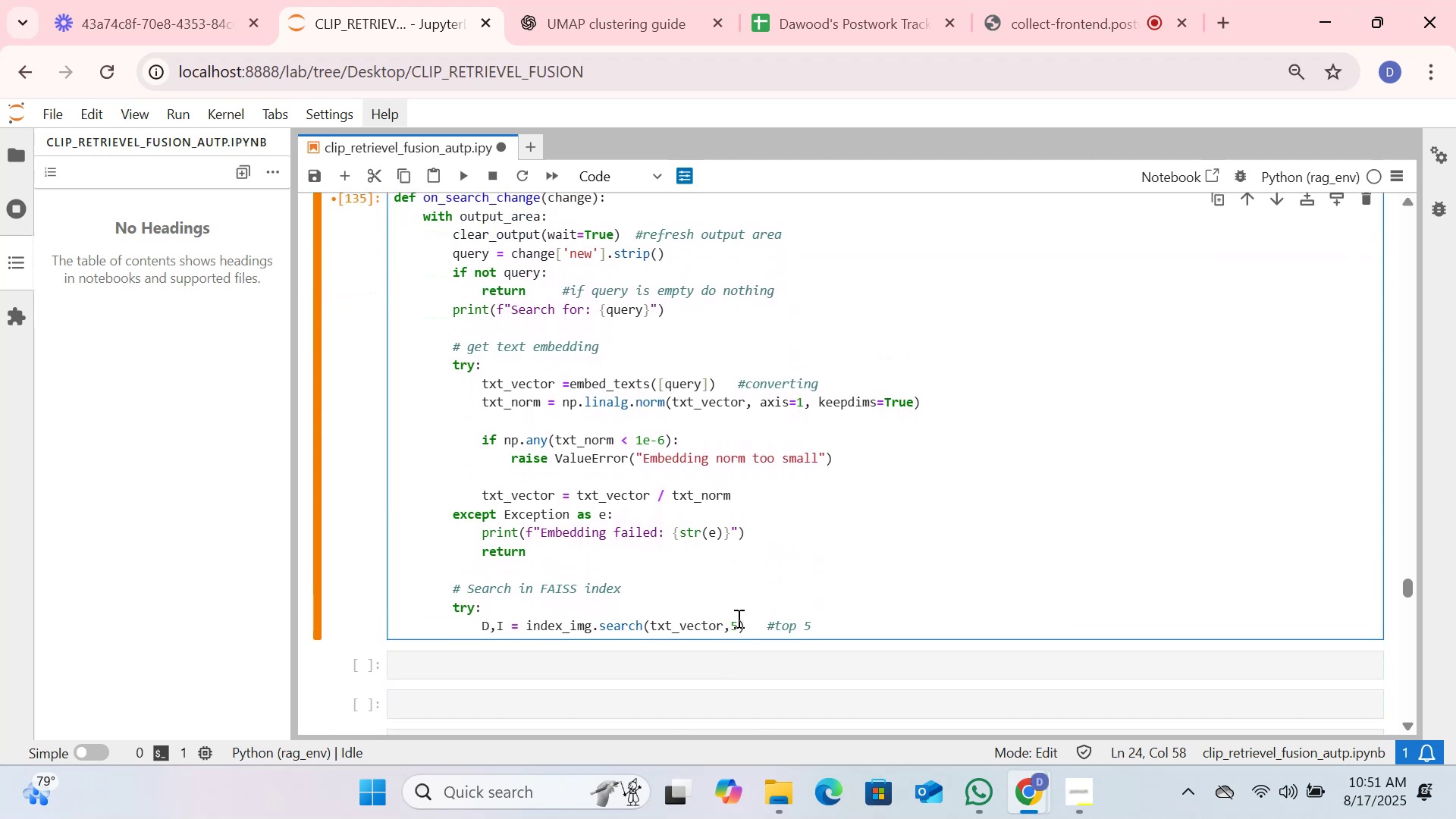 
type( result)
 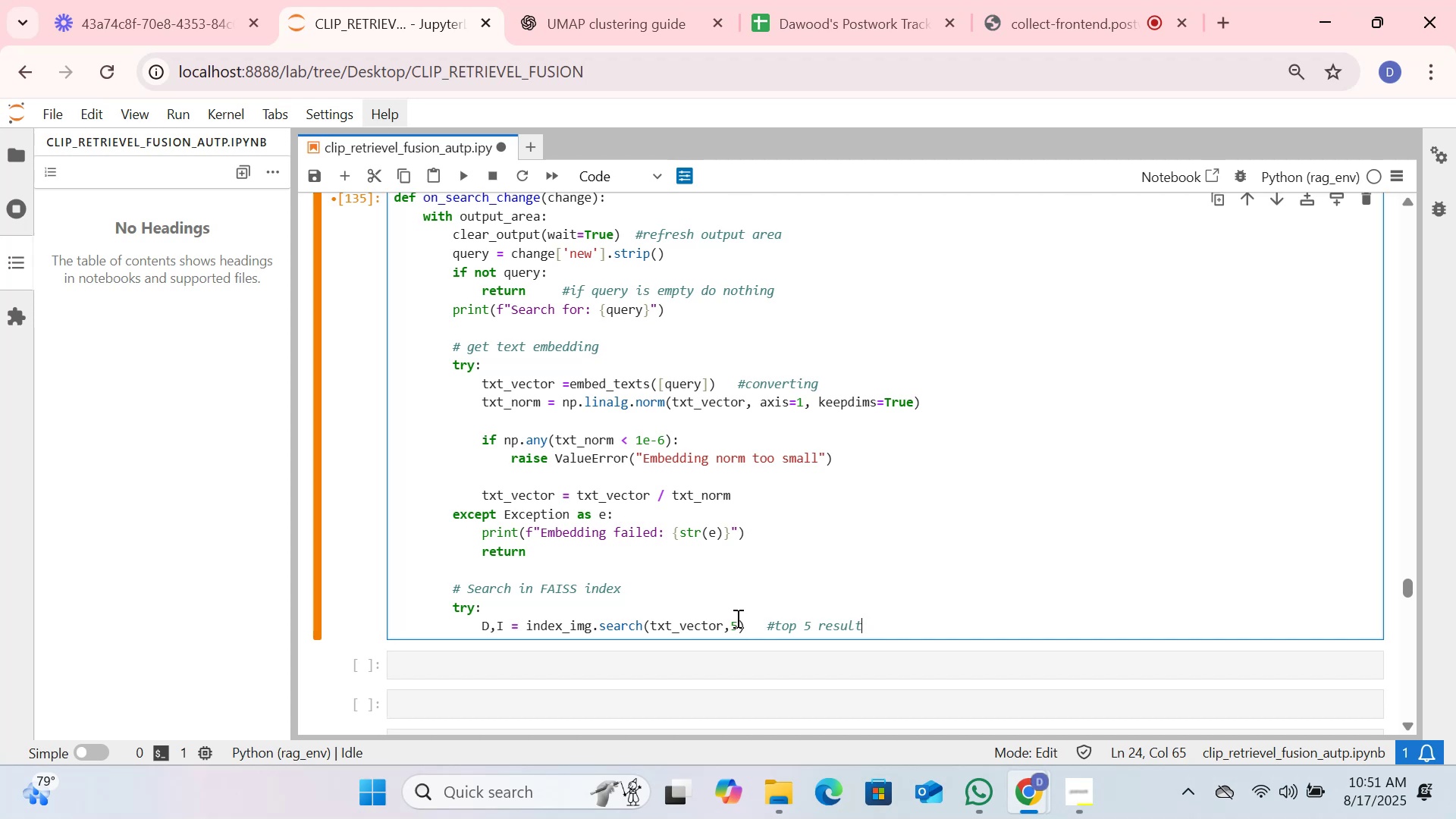 
key(Enter)
 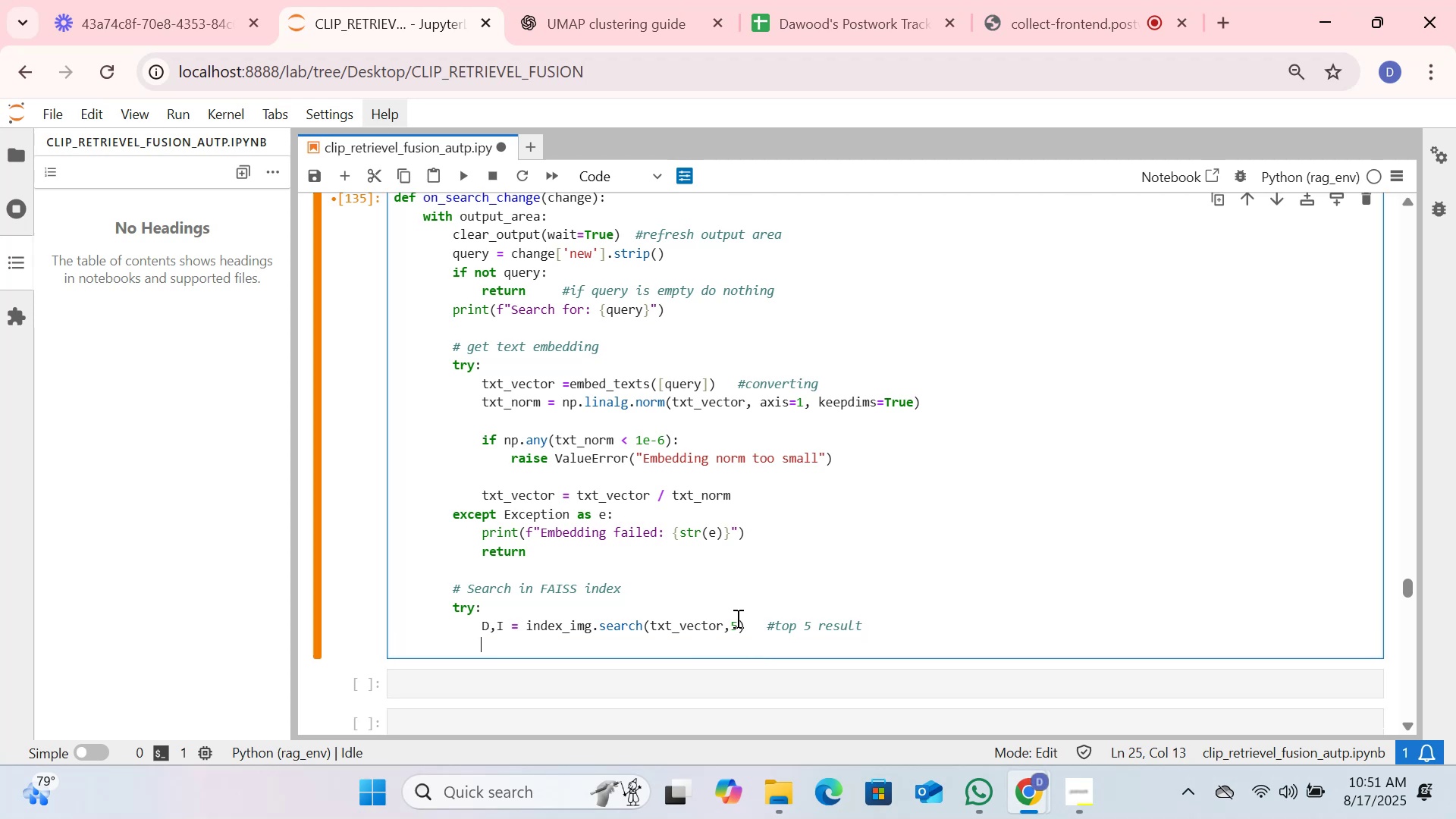 
key(Enter)
 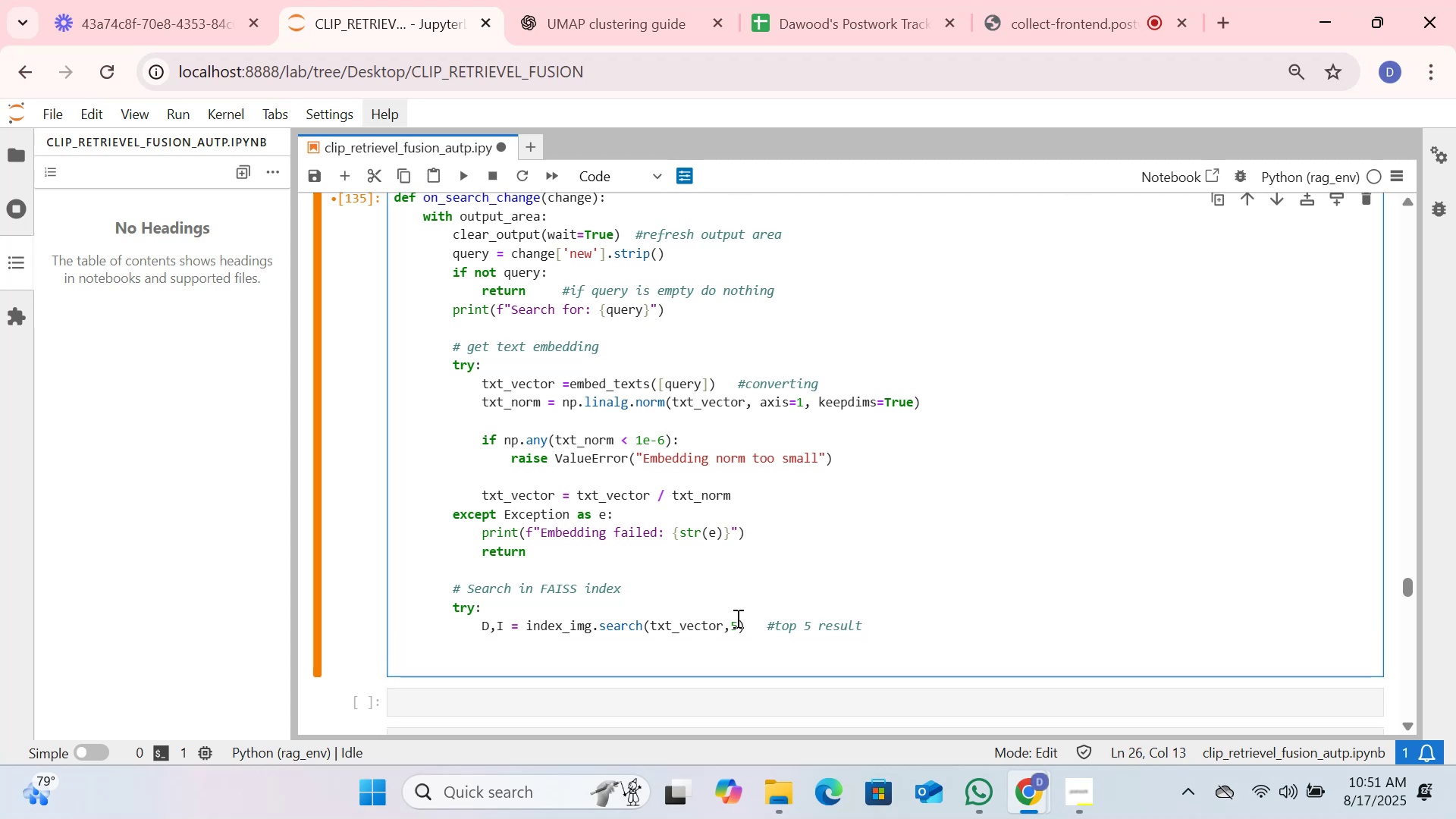 
type(valid_mask = )
 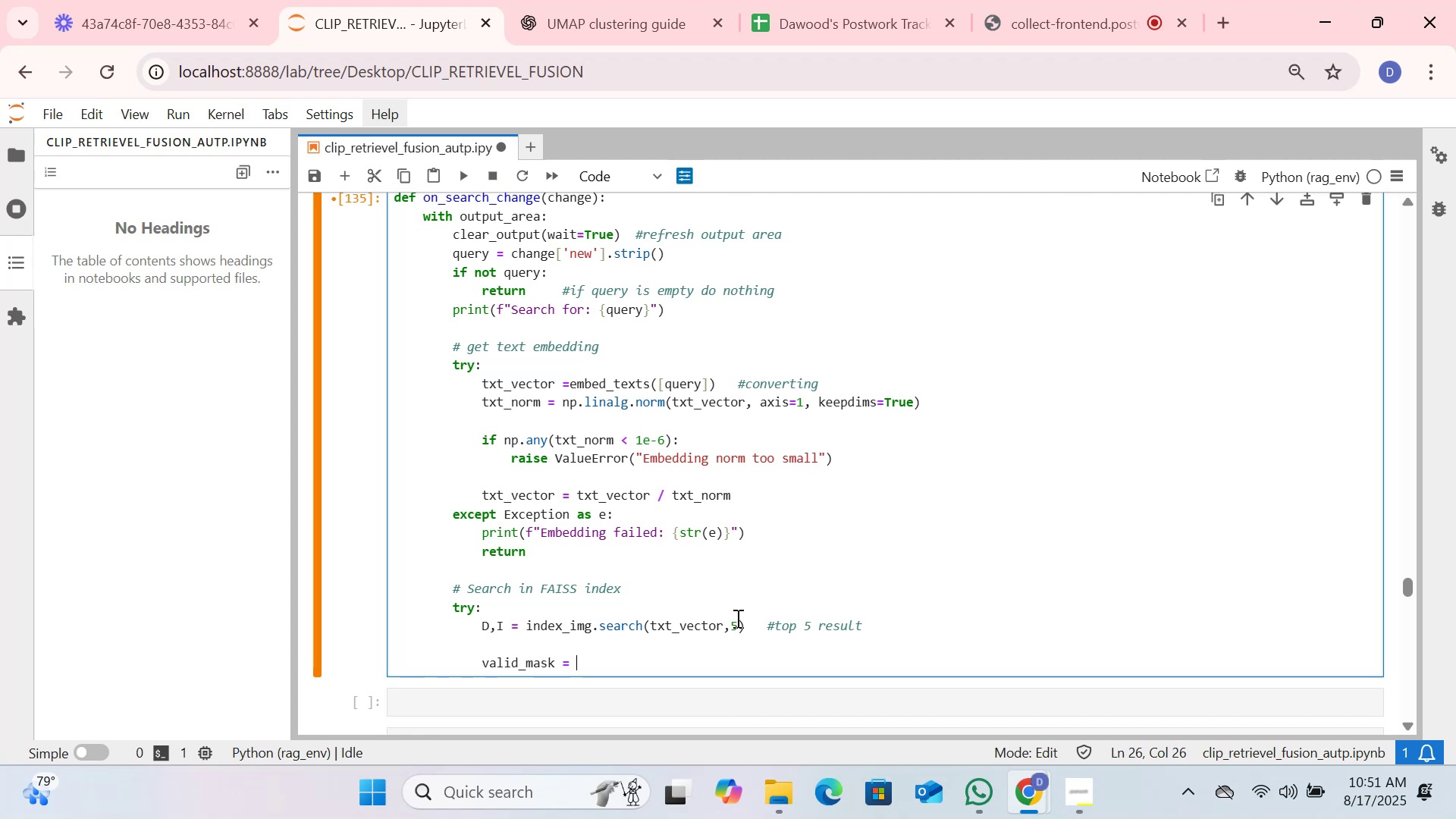 
key(Shift+9)
 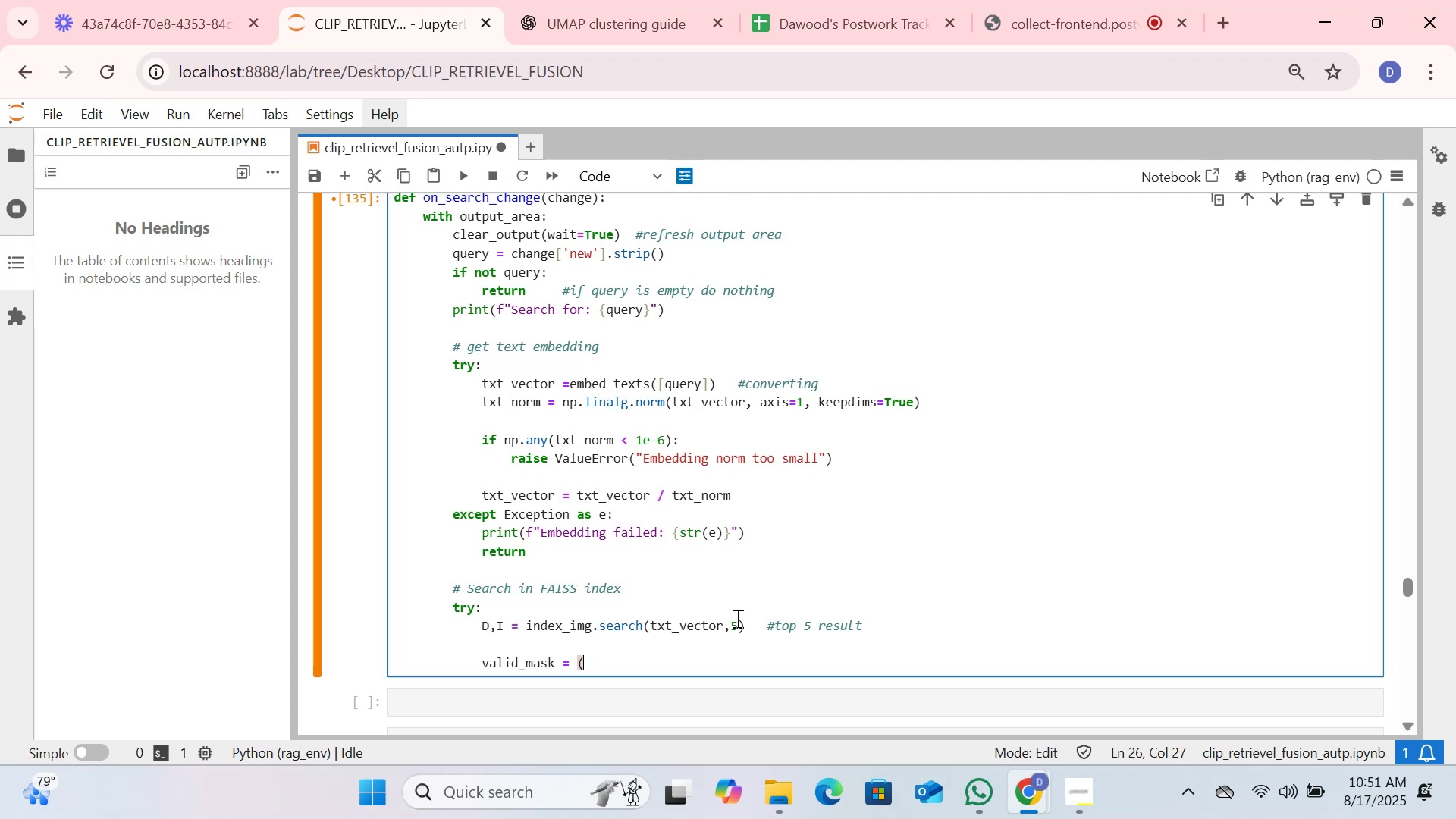 
key(Shift+I)
 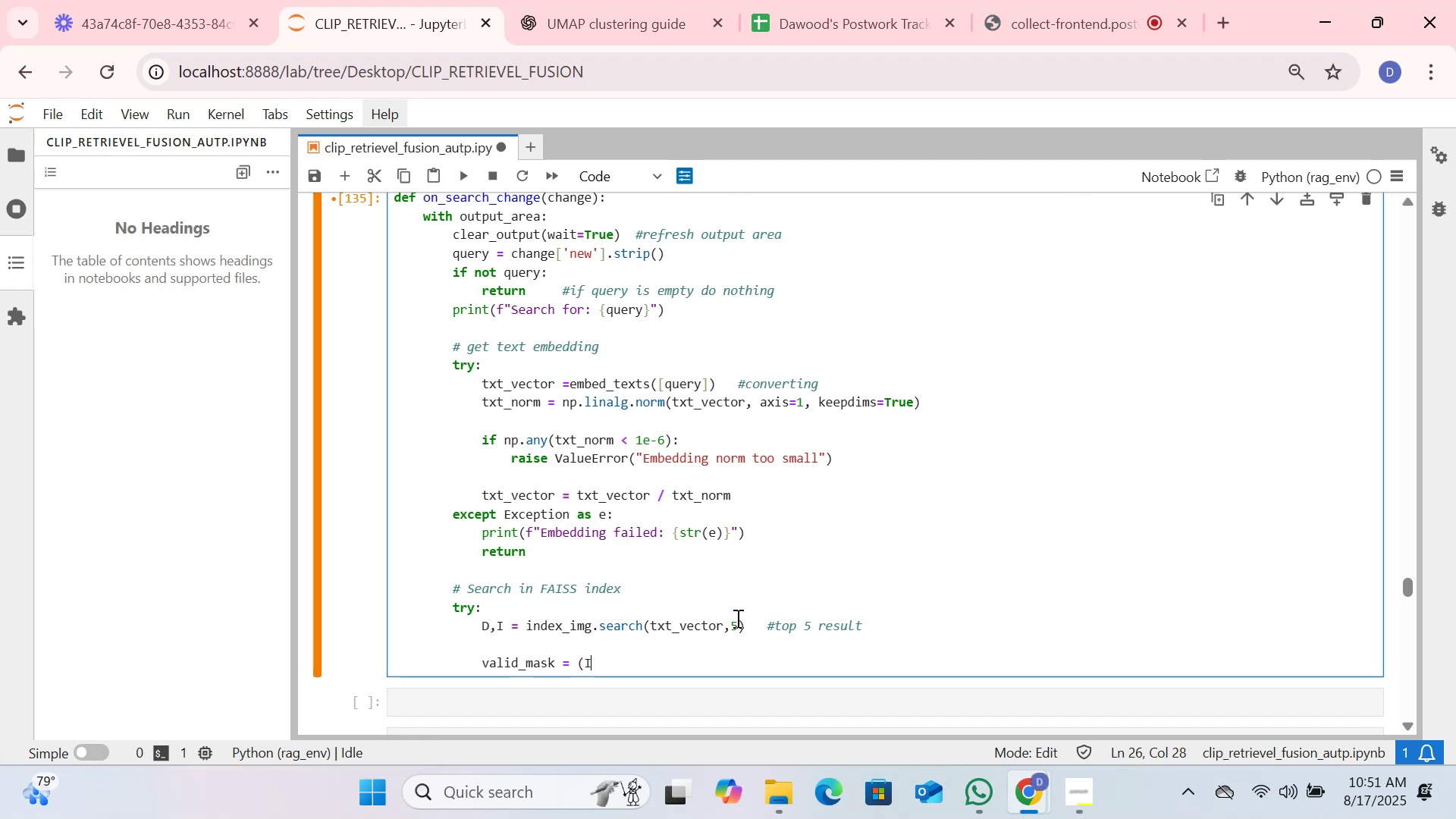 
key(BracketLeft)
 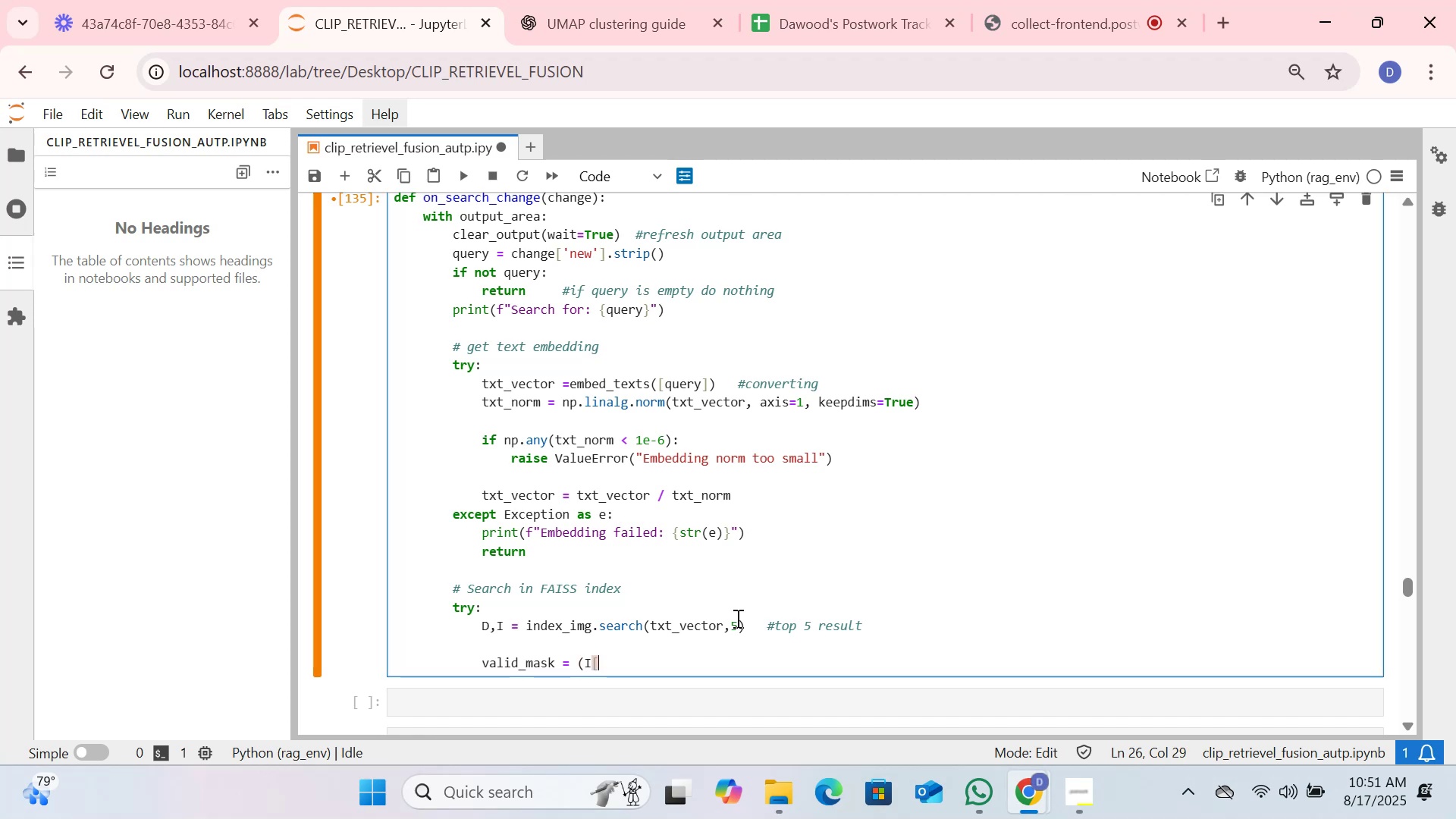 
key(0)
 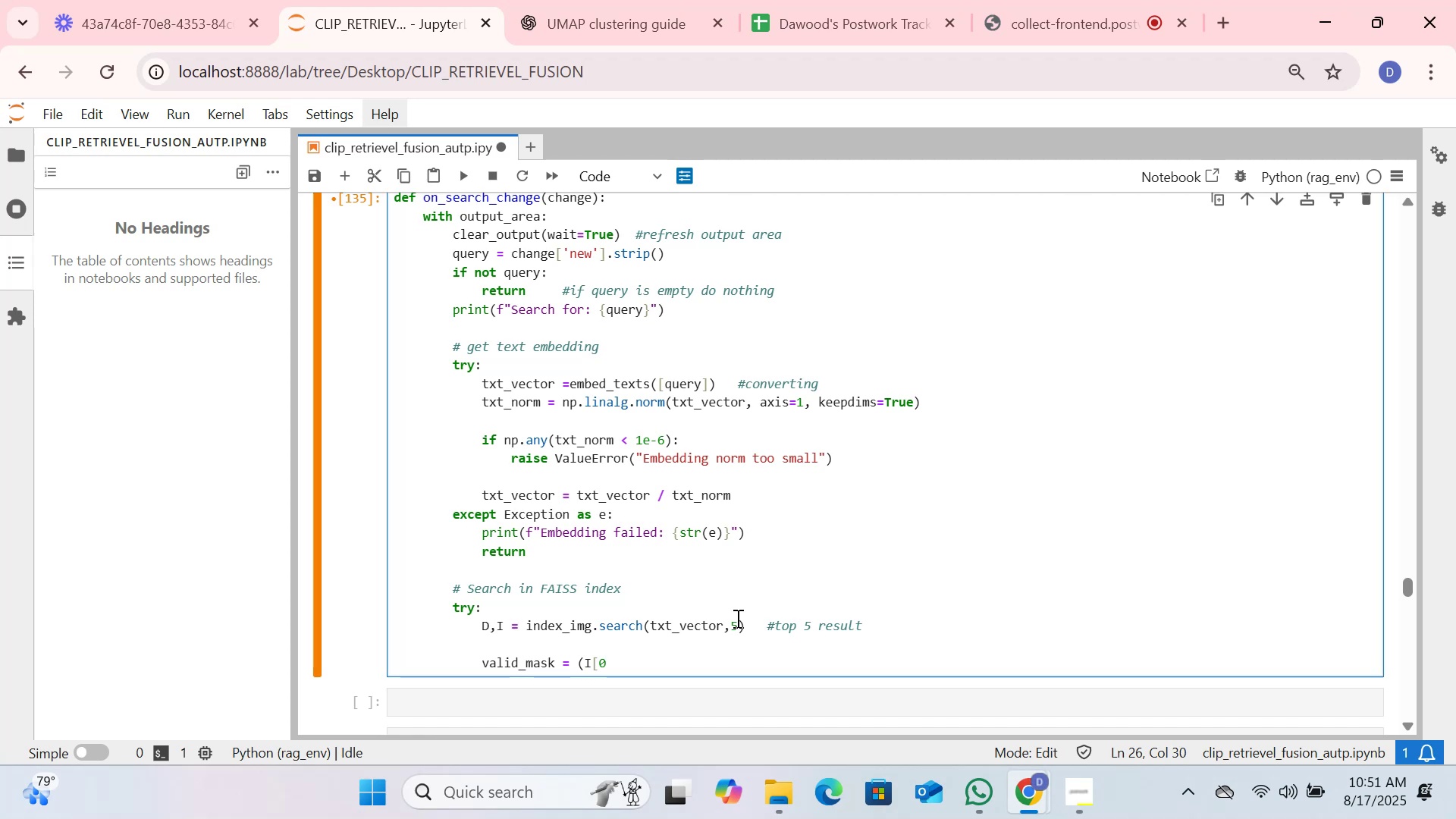 
key(BracketRight)
 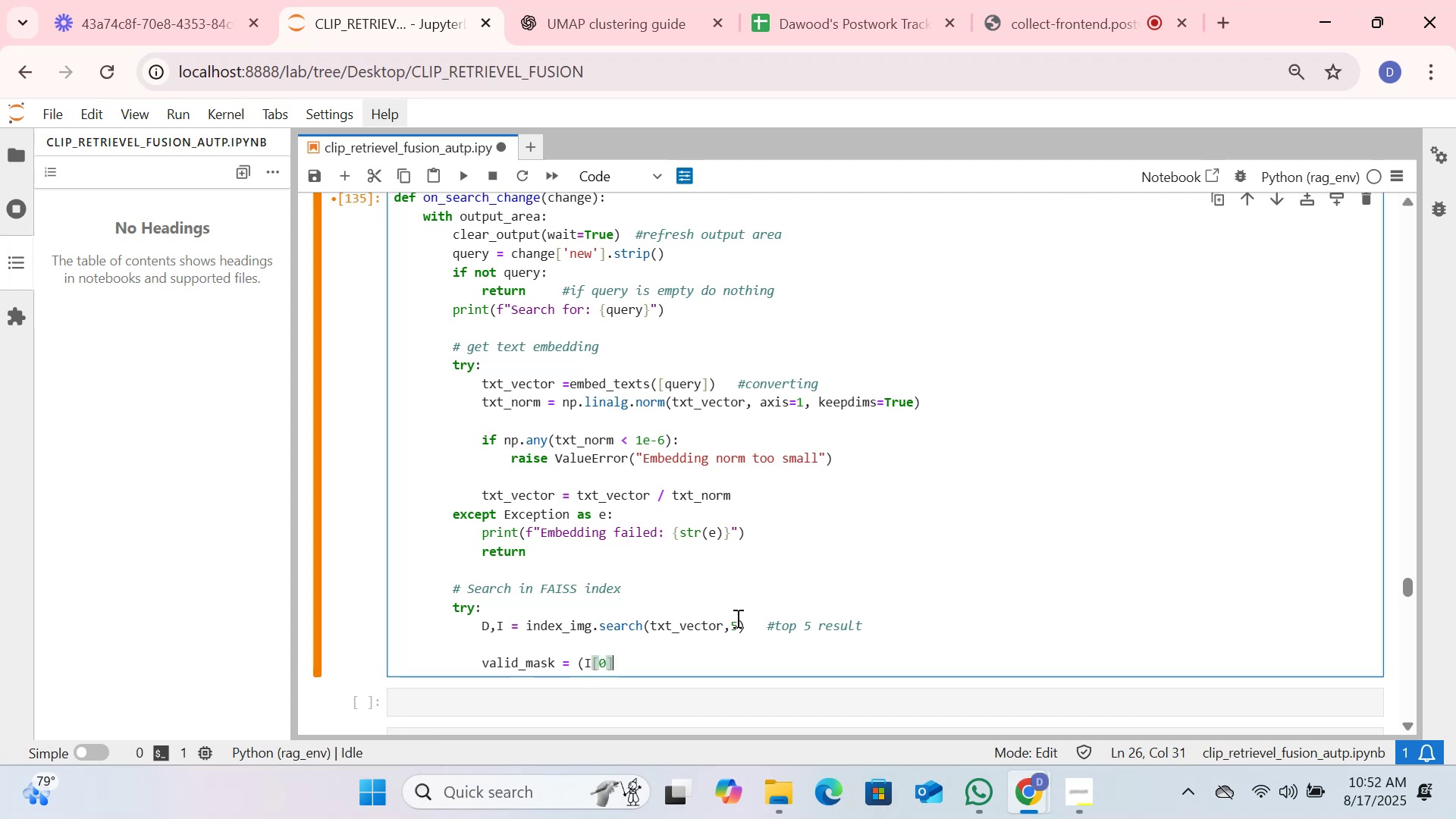 
wait(5.66)
 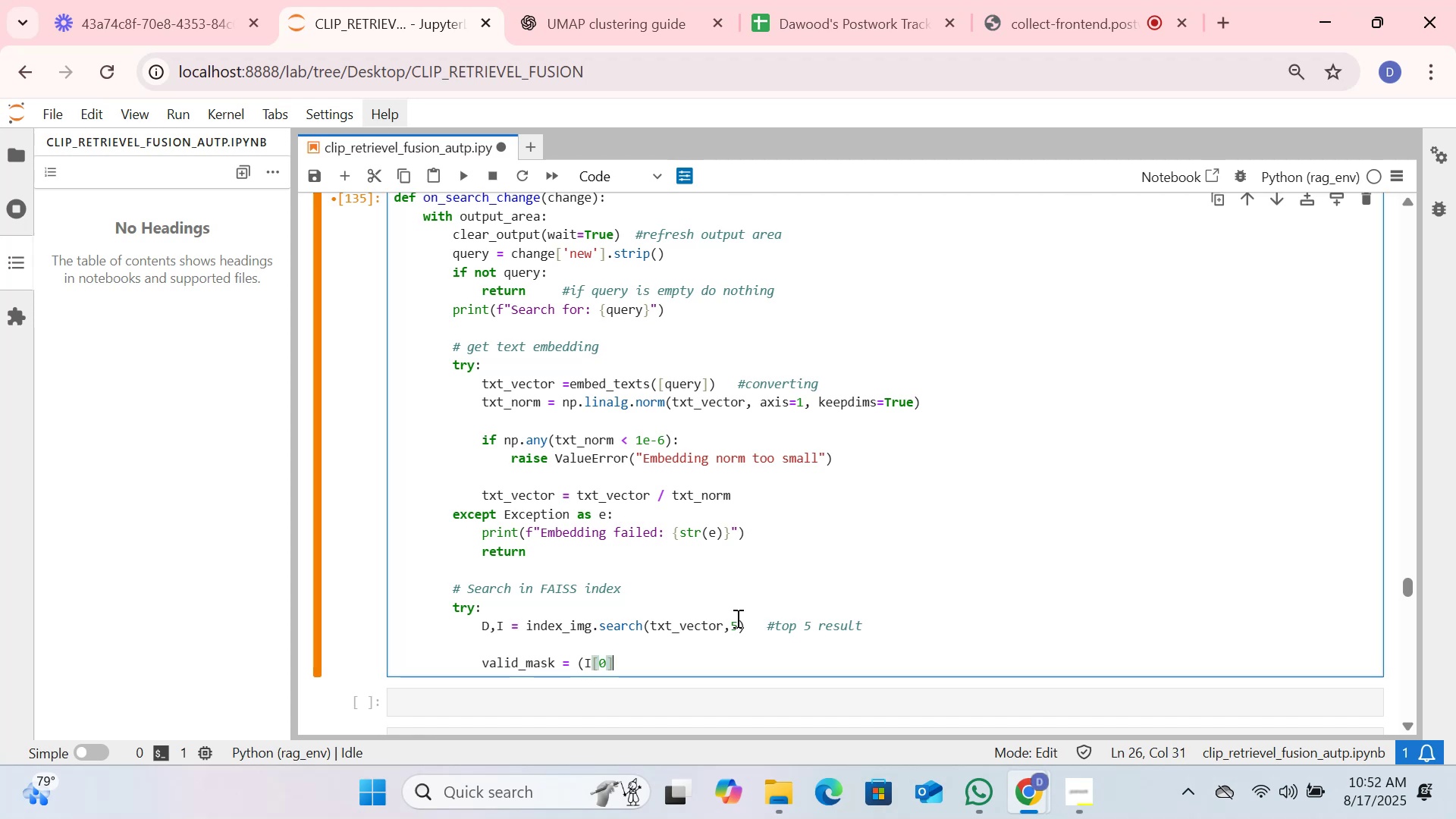 
key(Space)
 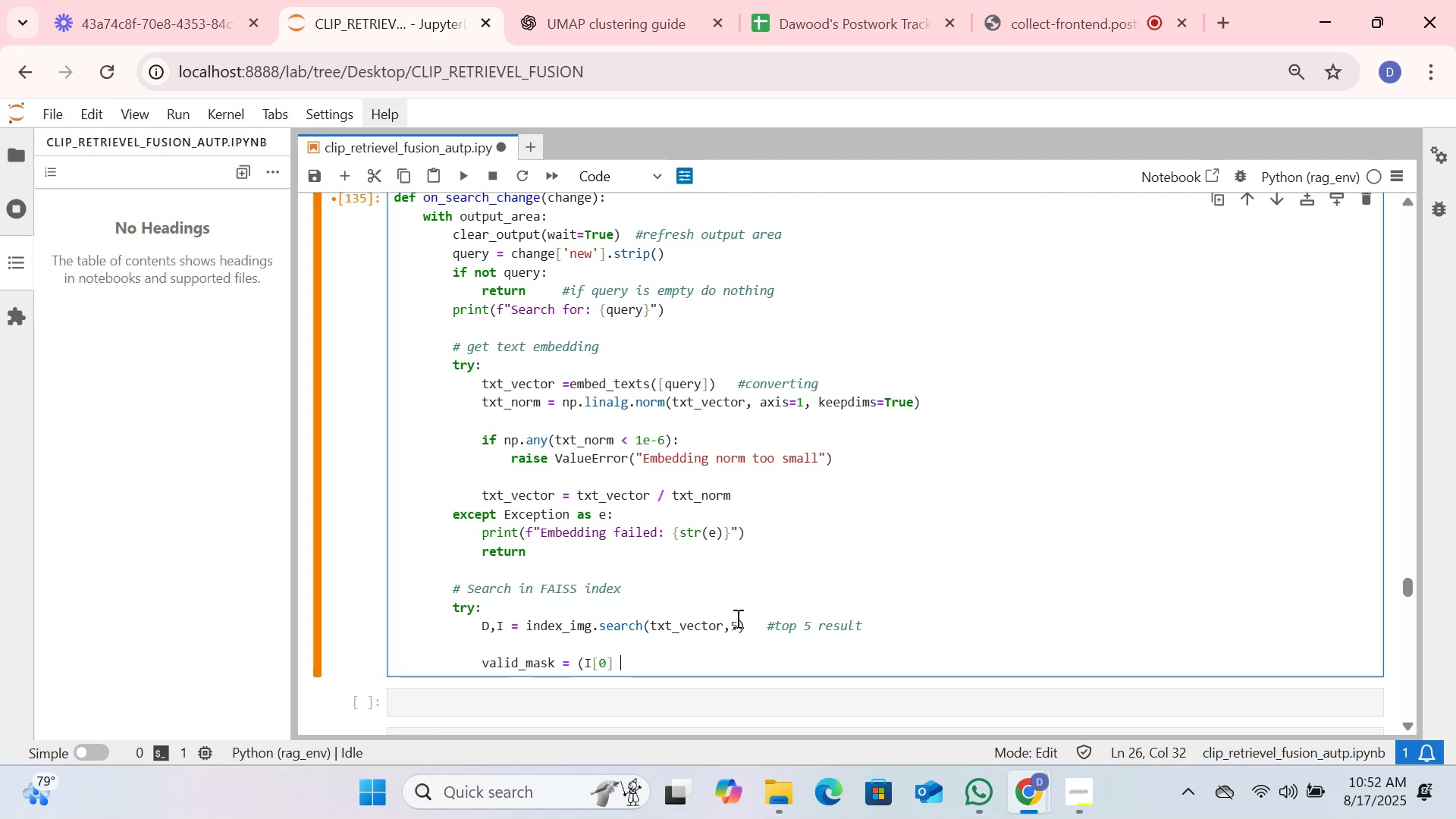 
hold_key(key=CapsLock, duration=0.48)
 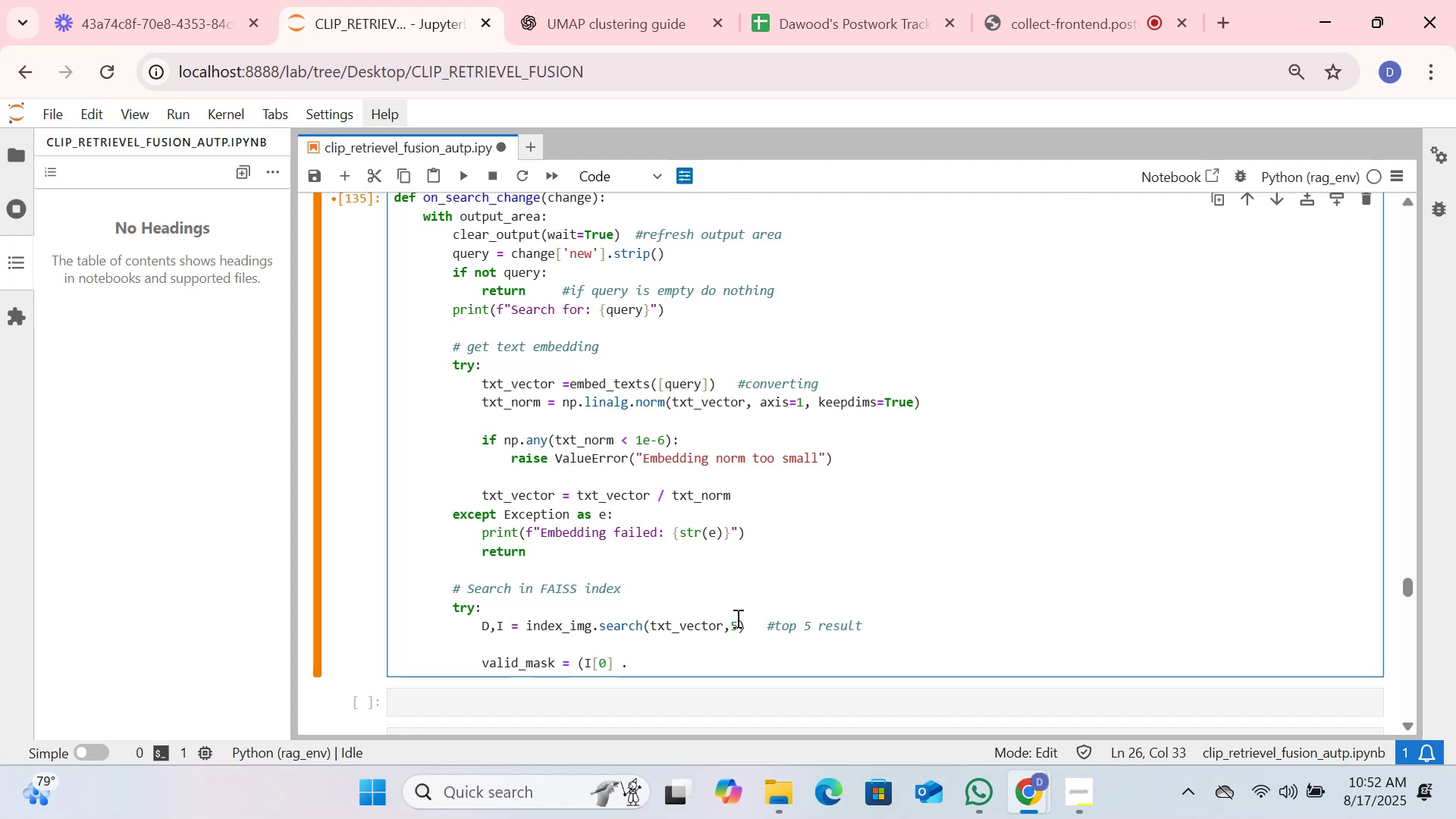 
key(Period)
 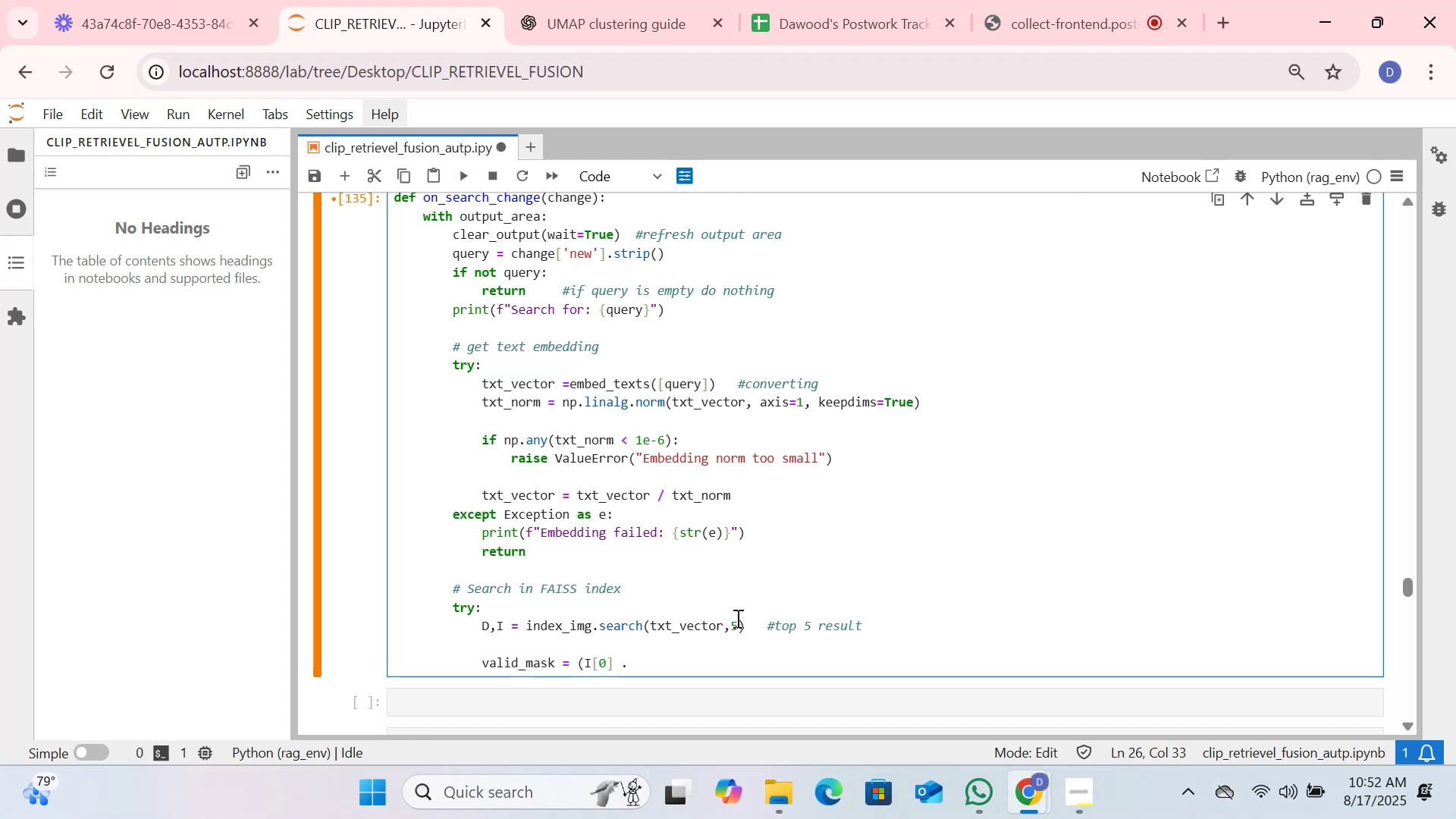 
key(Backspace)
 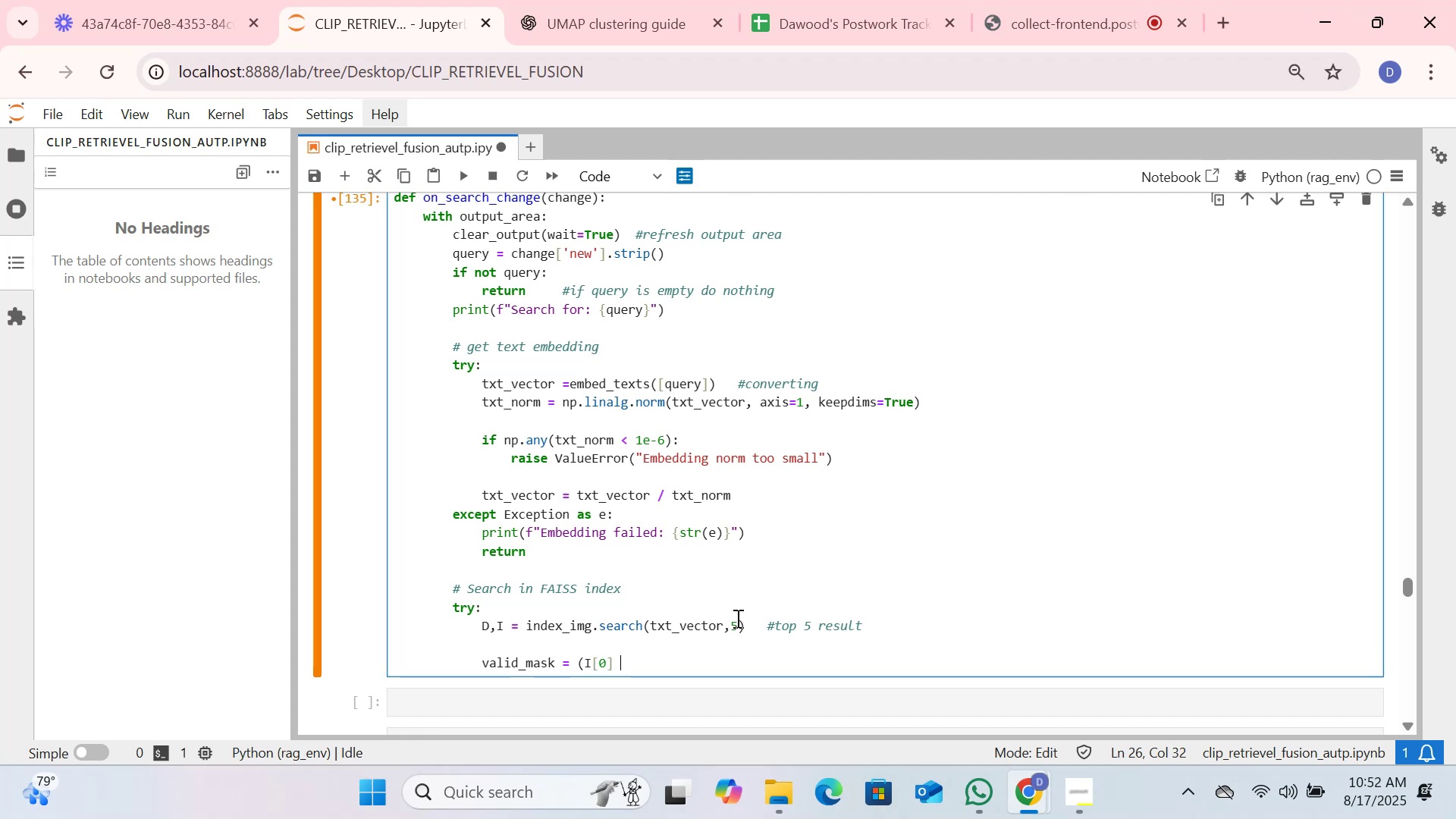 
key(CapsLock)
 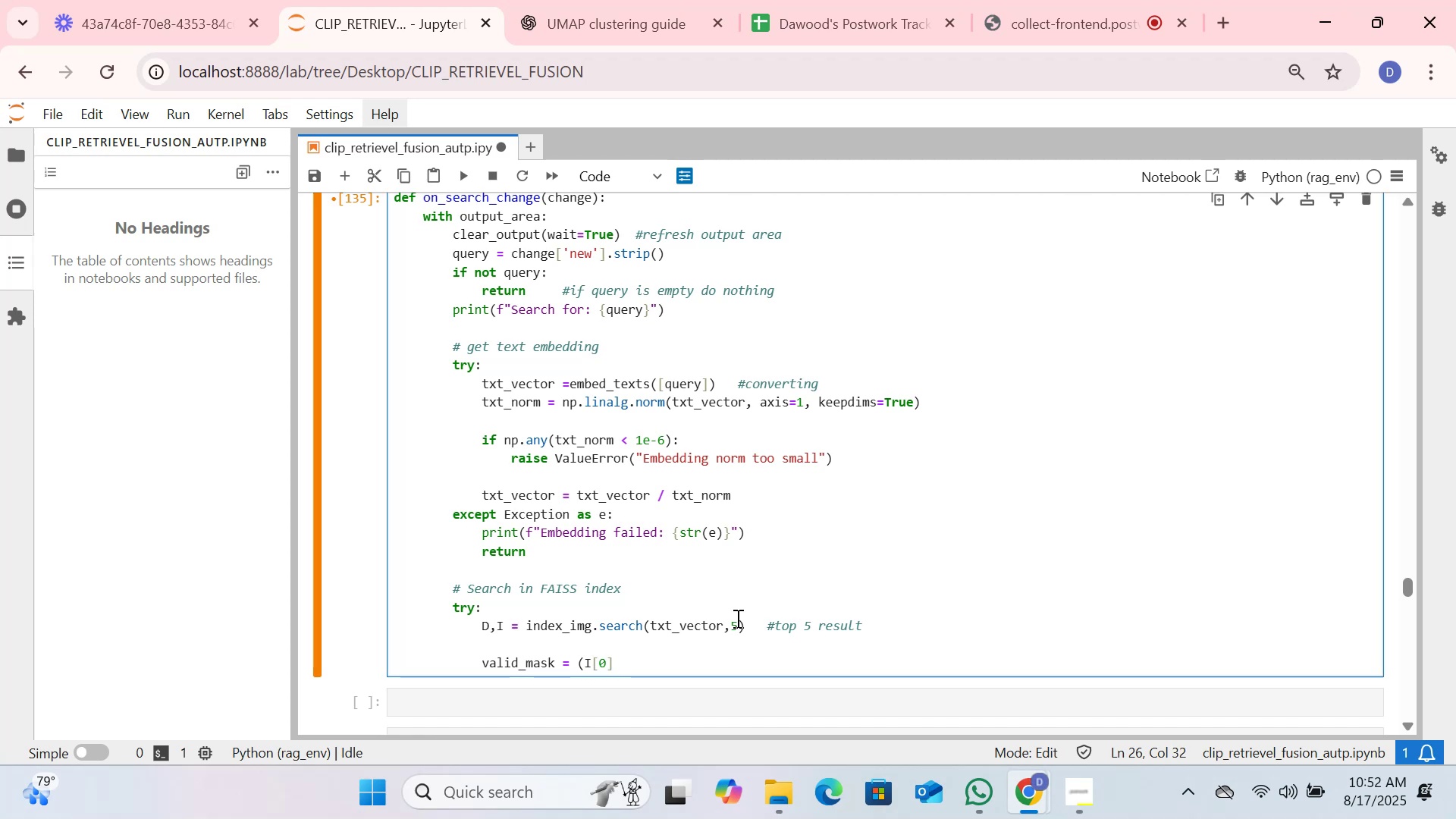 
key(Shift+Period)
 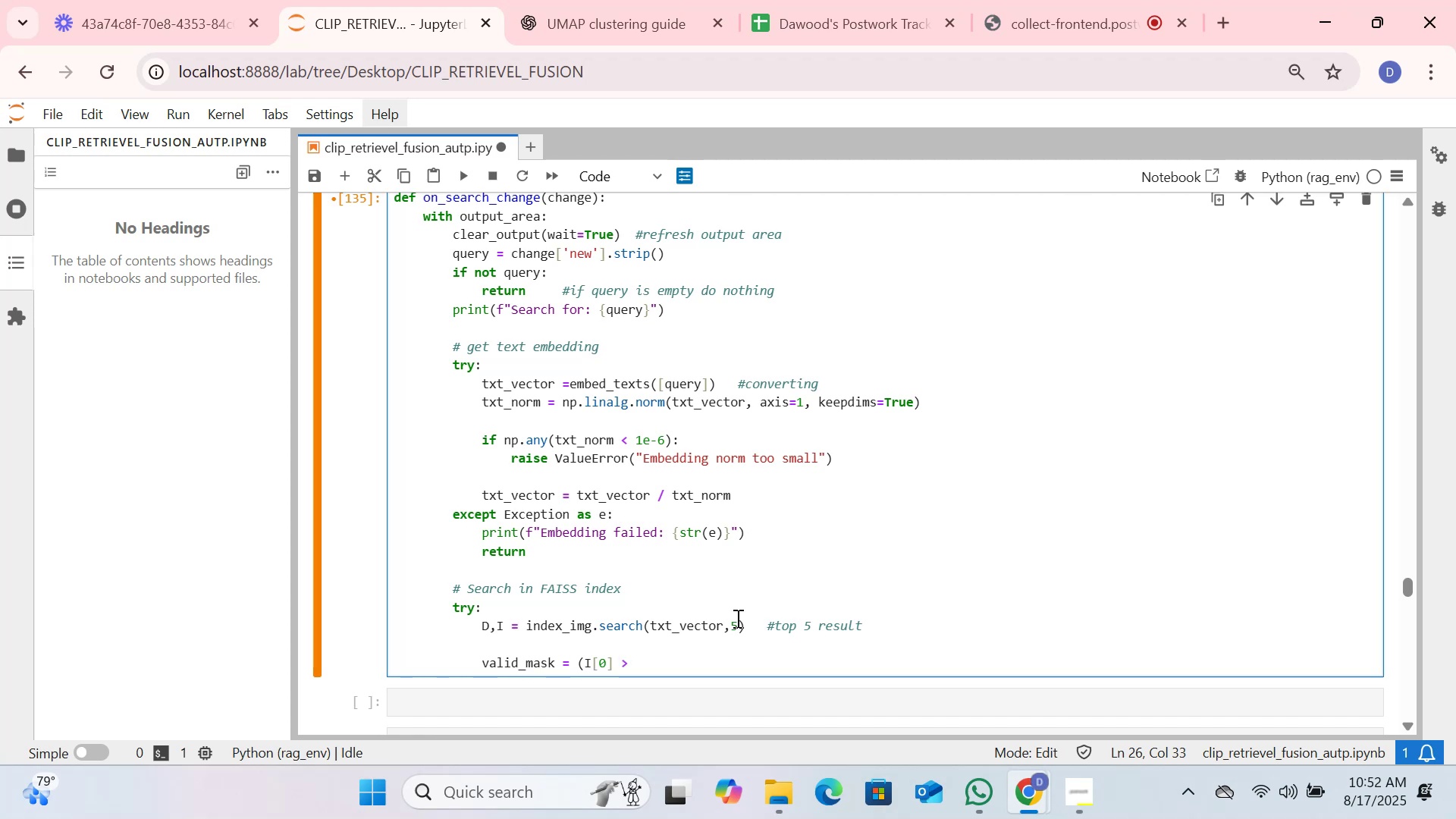 
key(Equal)
 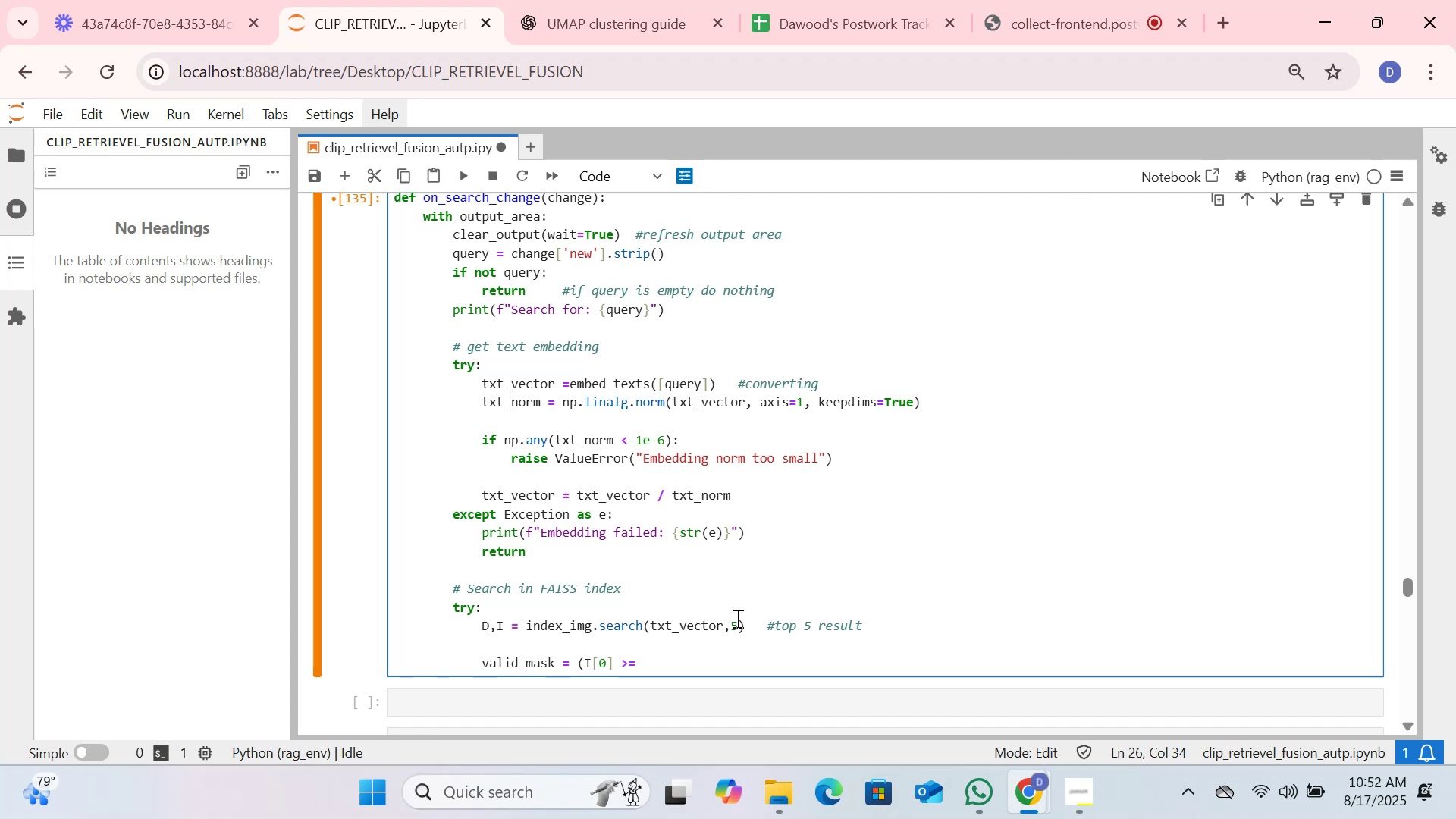 
key(Space)
 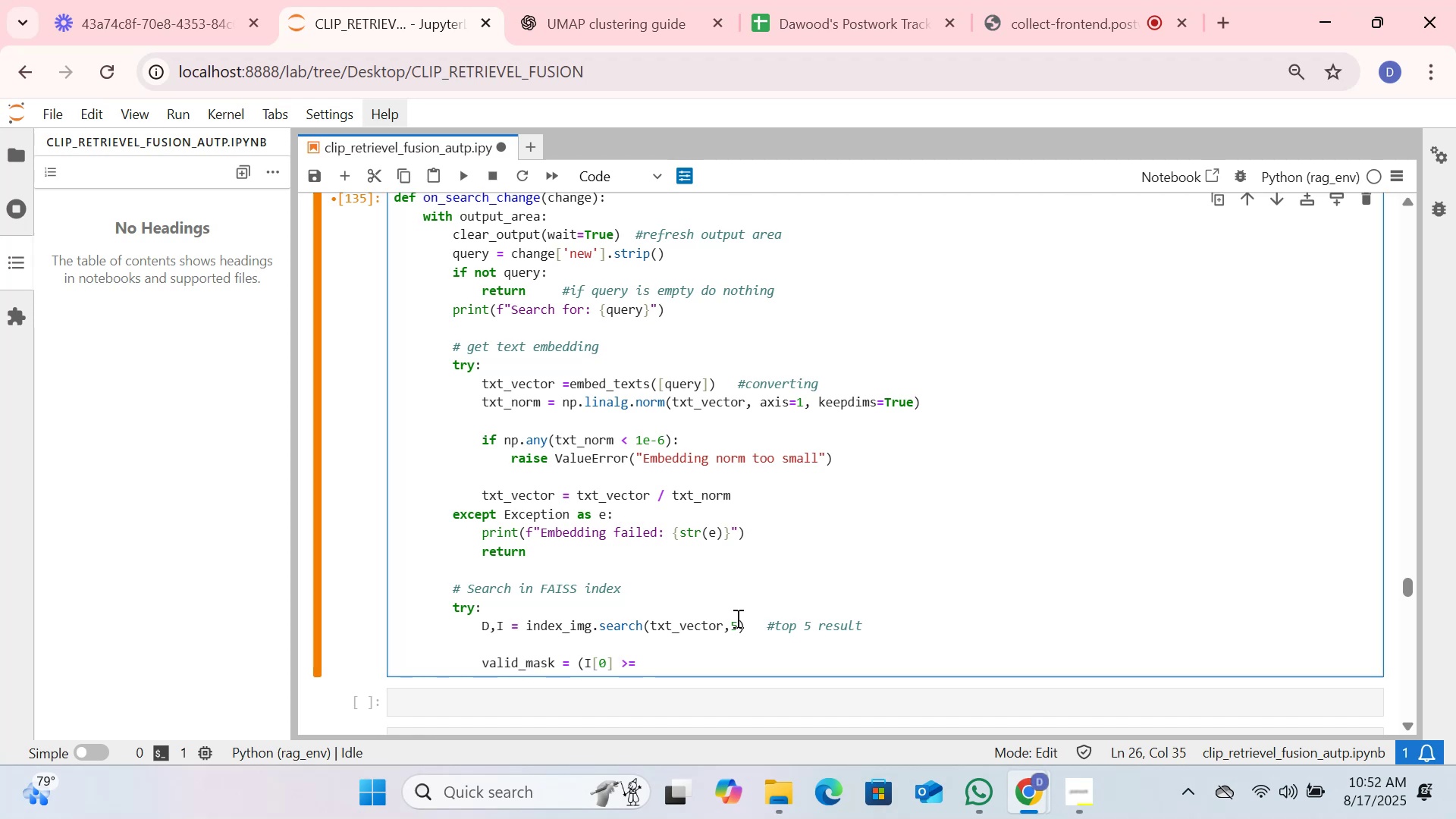 
key(0)
 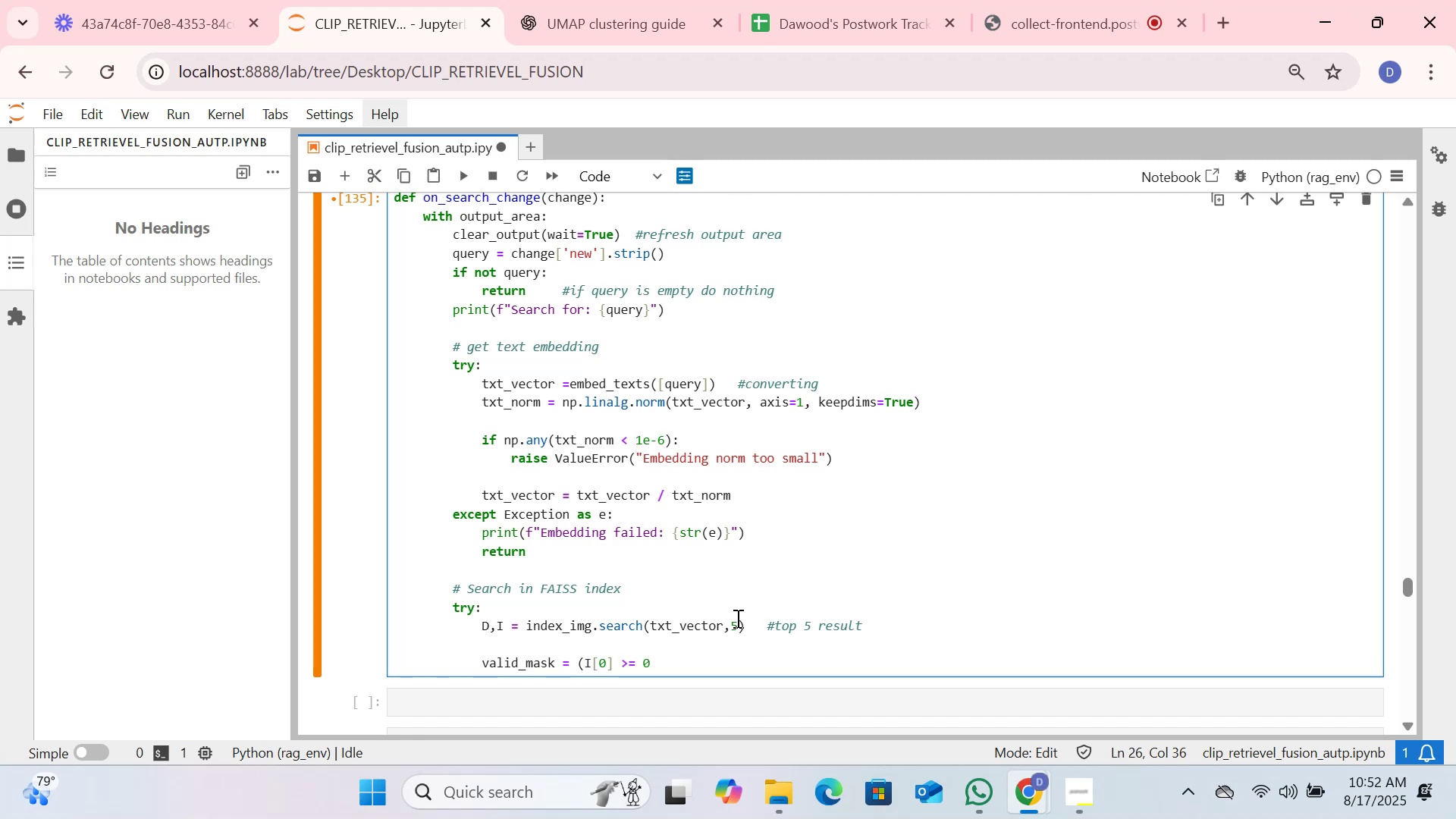 
hold_key(key=CapsLock, duration=0.31)
 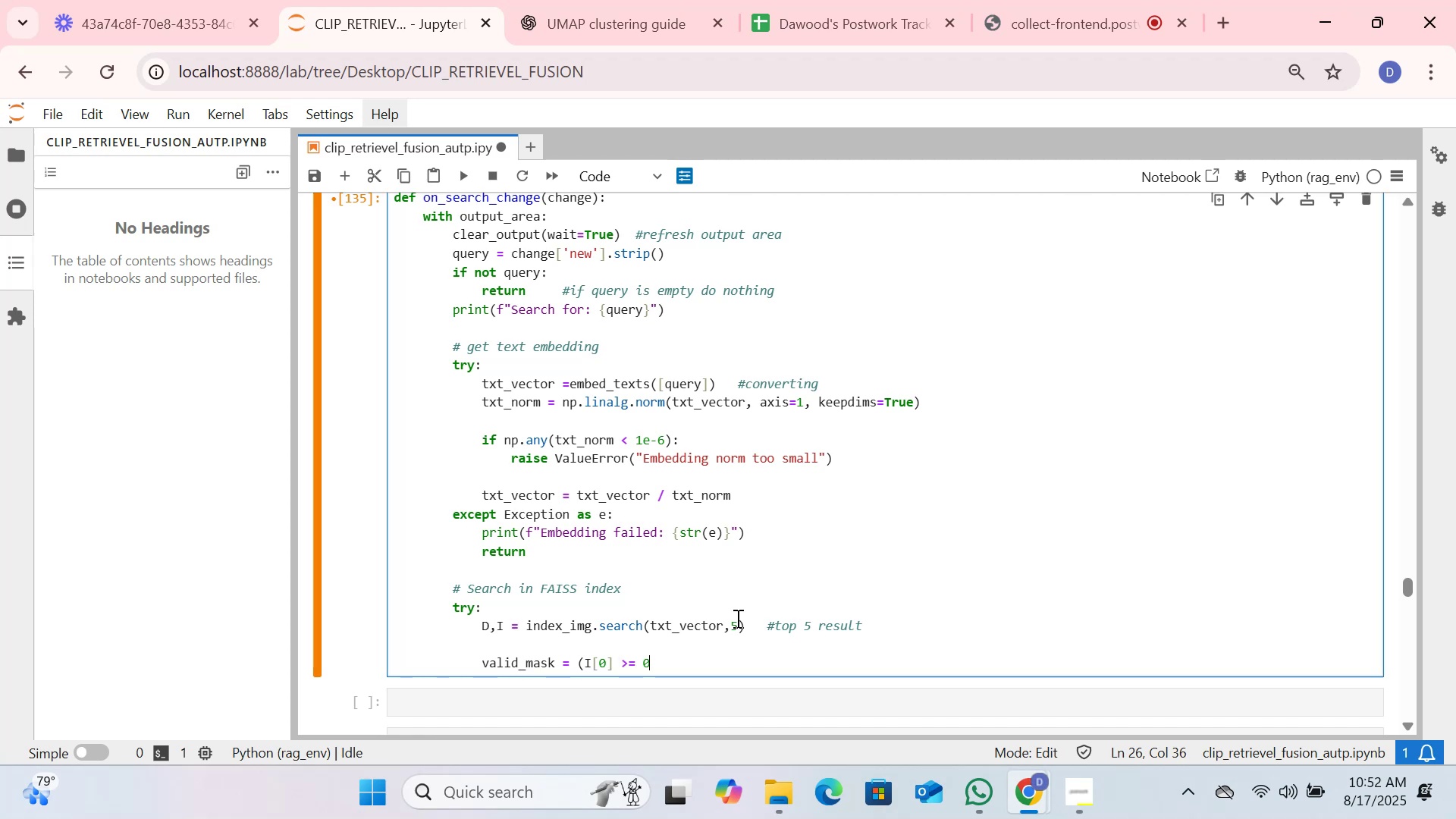 
key(CapsLock)
 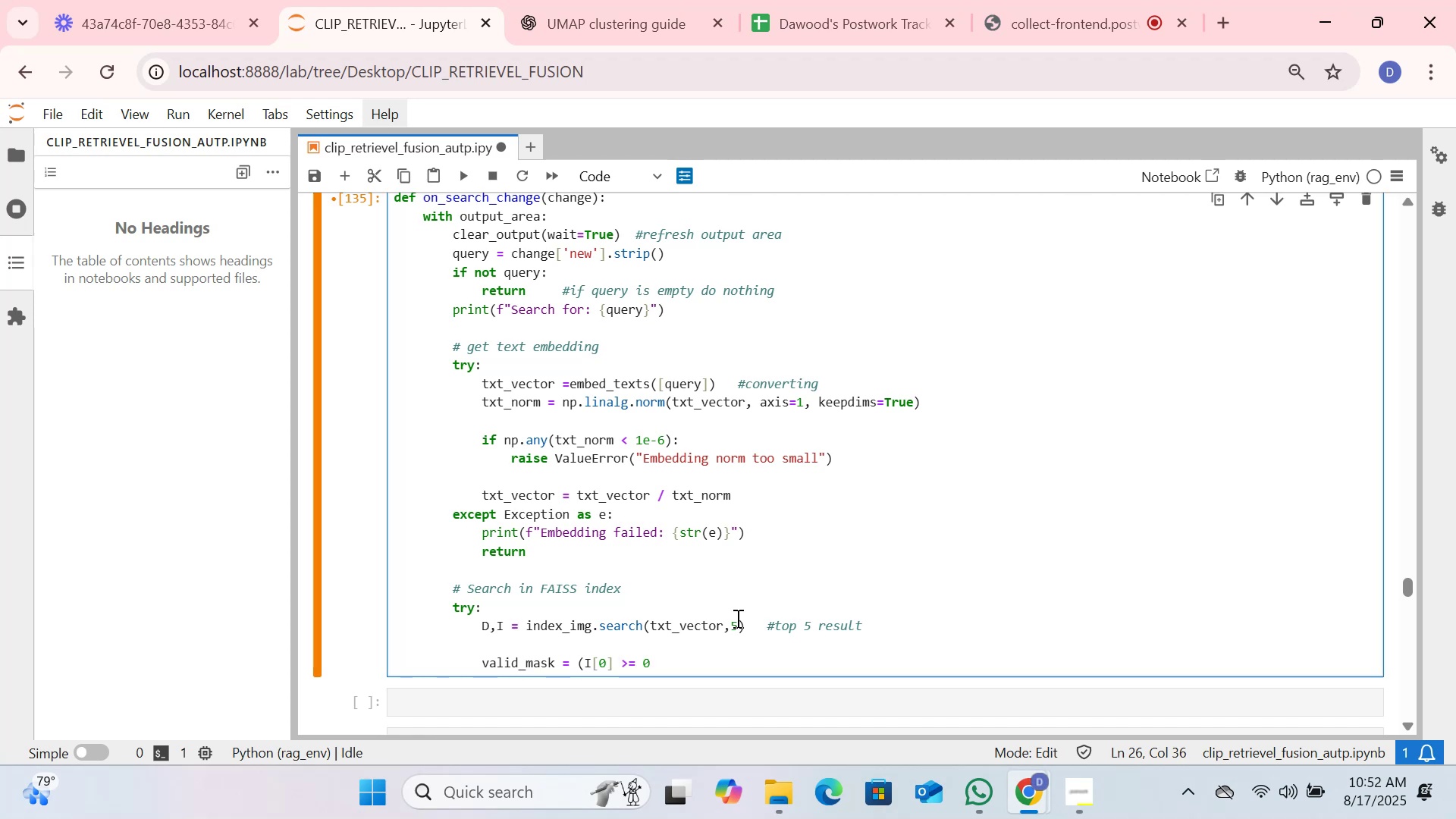 
key(Shift+0)
 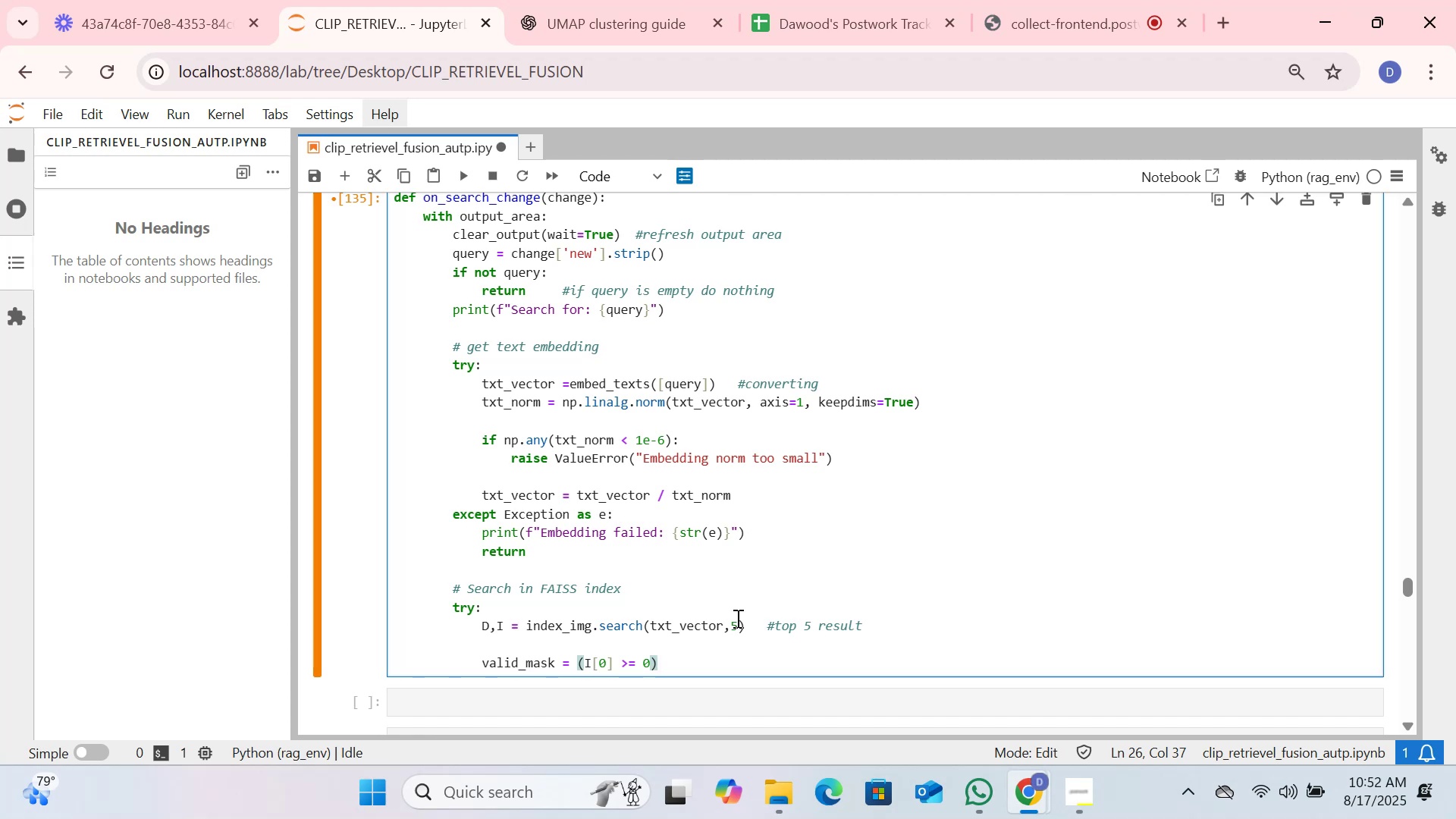 
key(Space)
 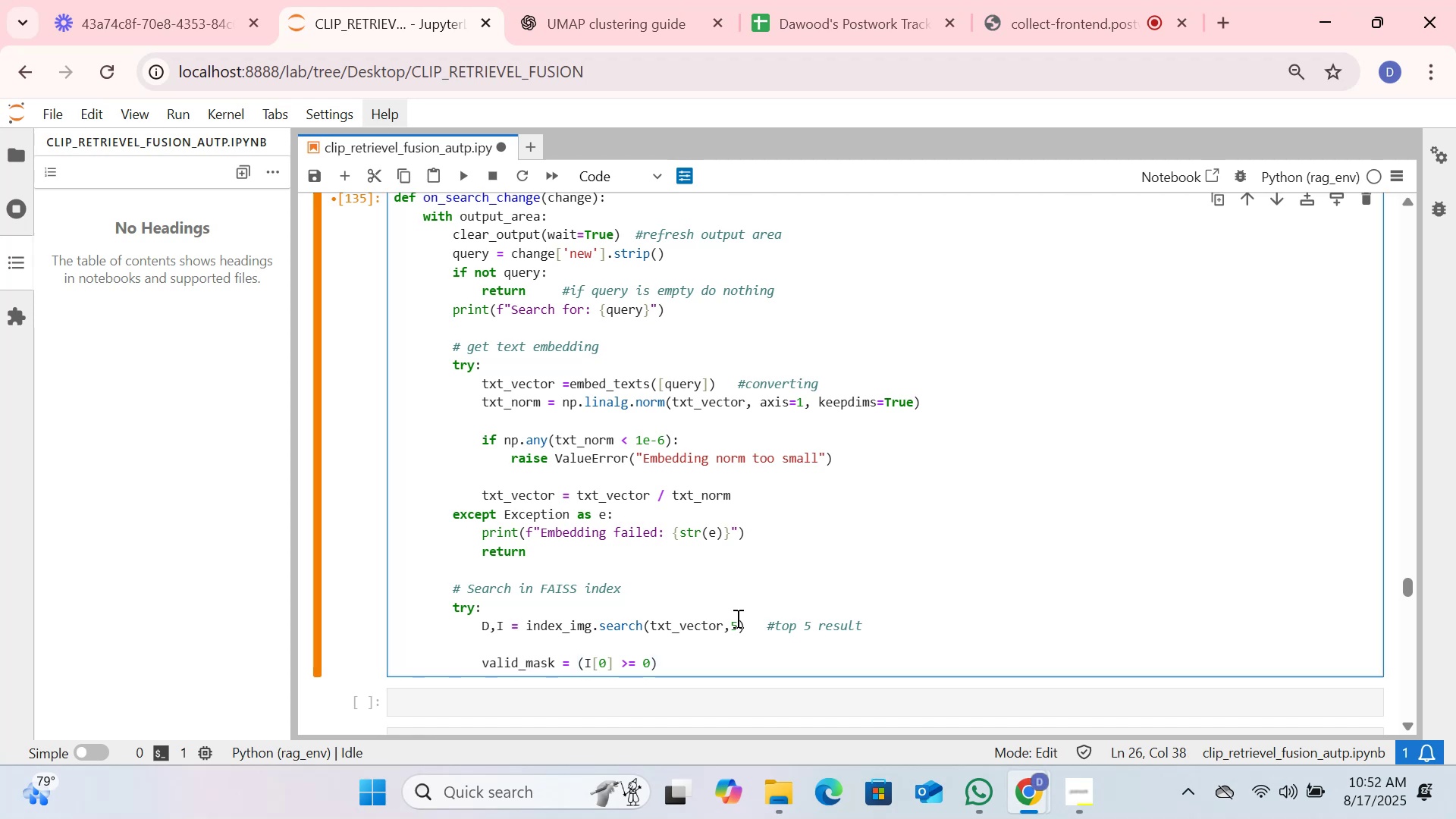 
key(Shift+4)
 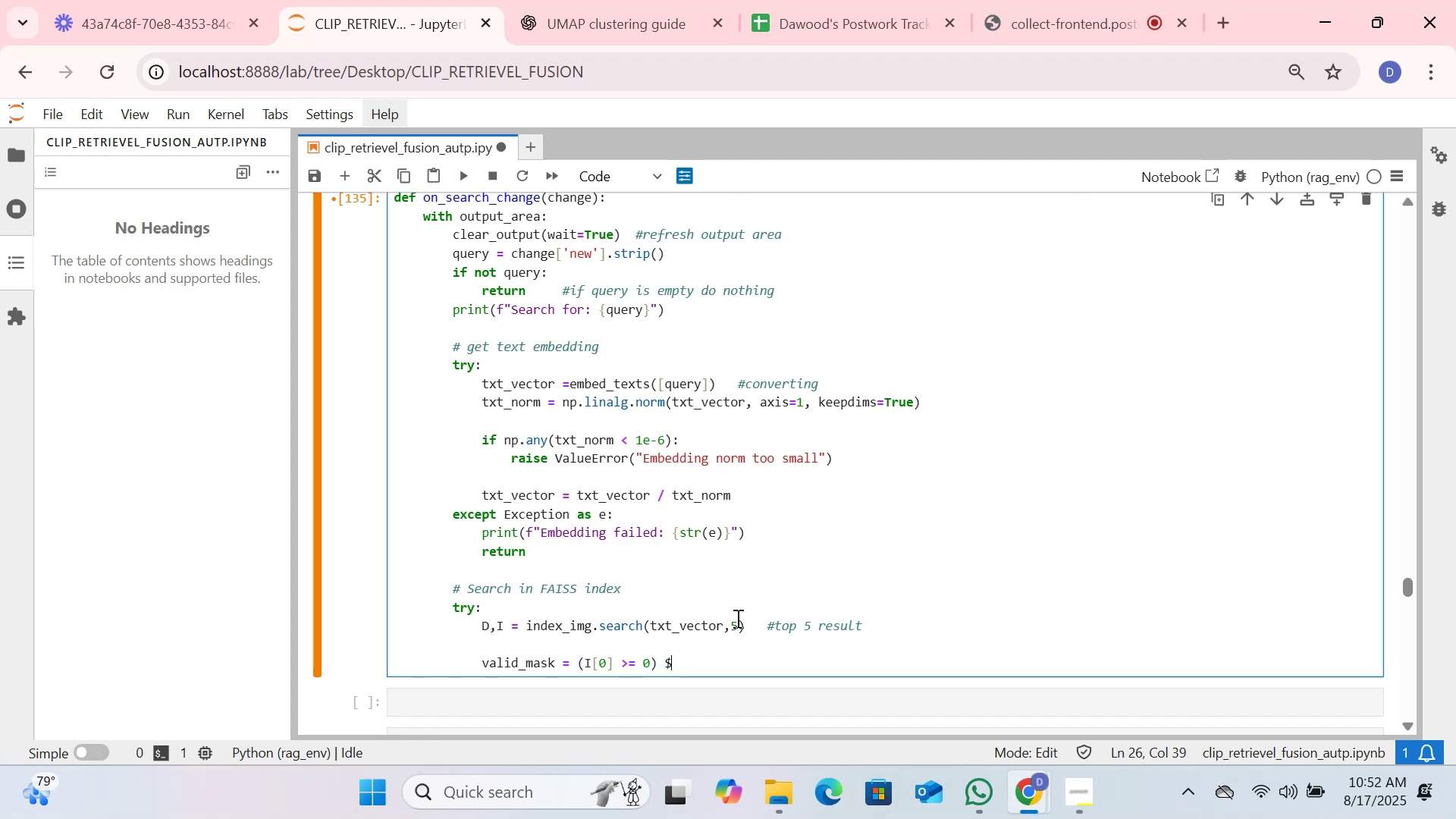 
wait(5.13)
 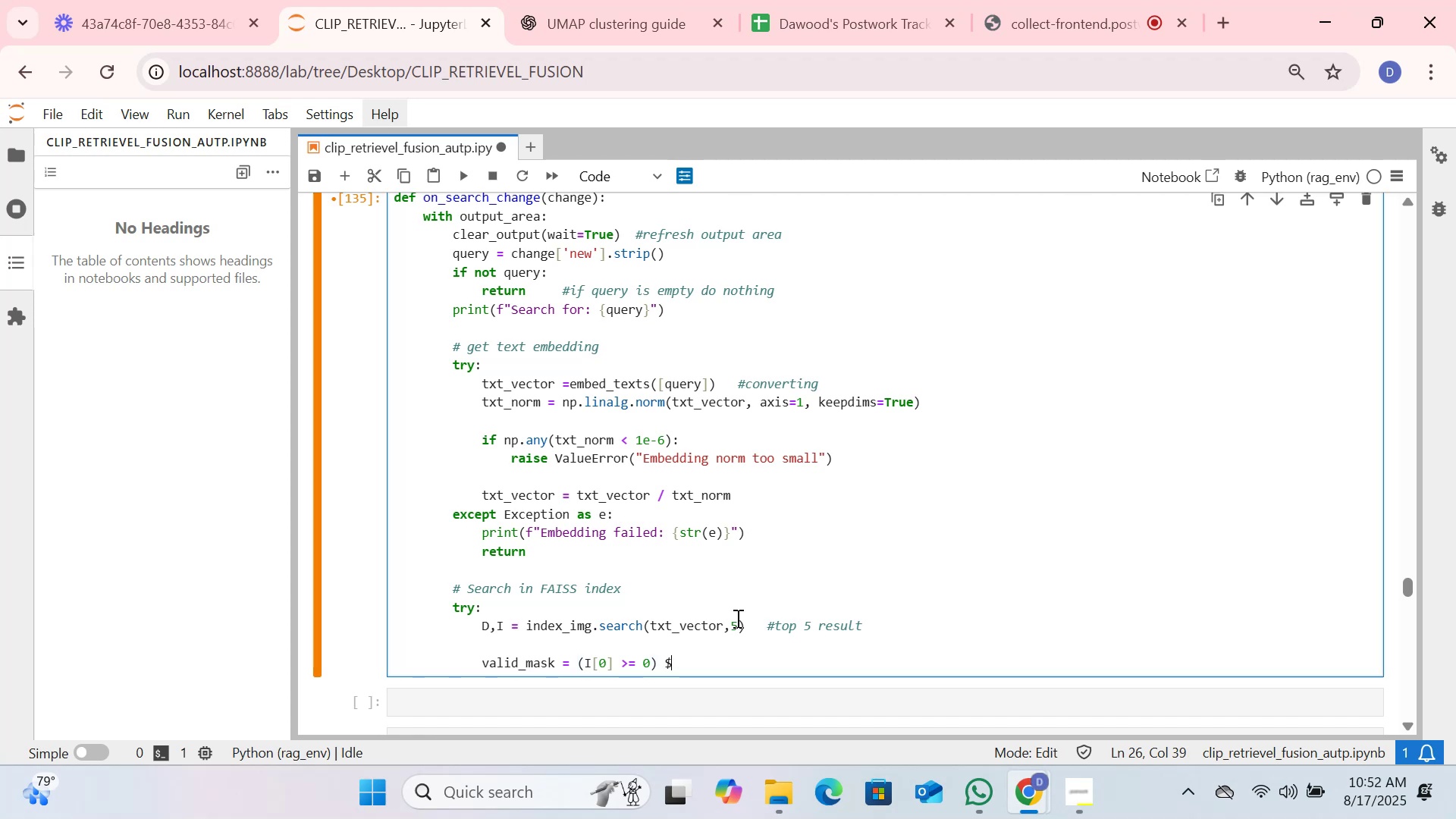 
key(Shift+2)
 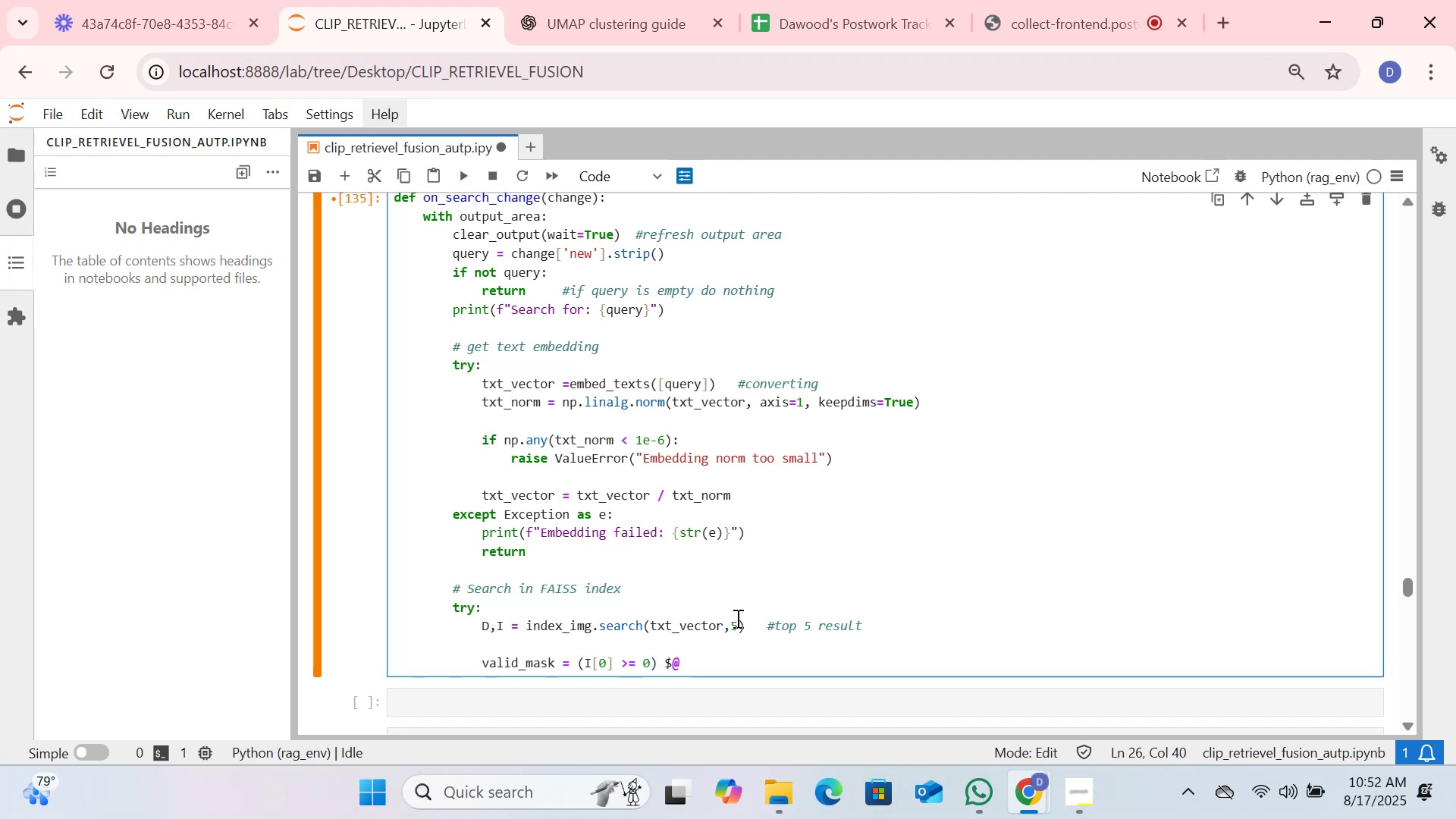 
key(Backspace)
 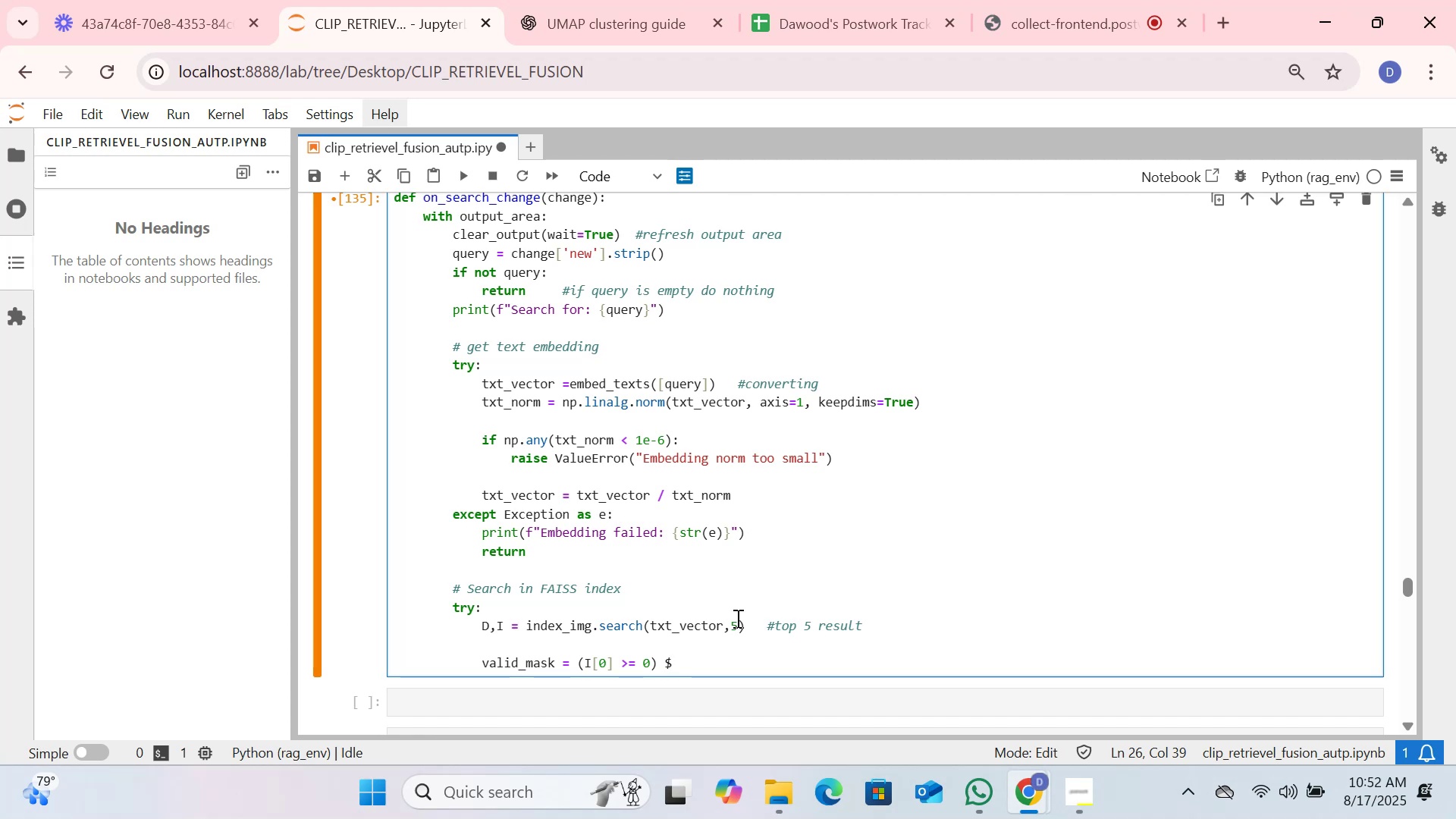 
key(Backspace)
type(& (I)
 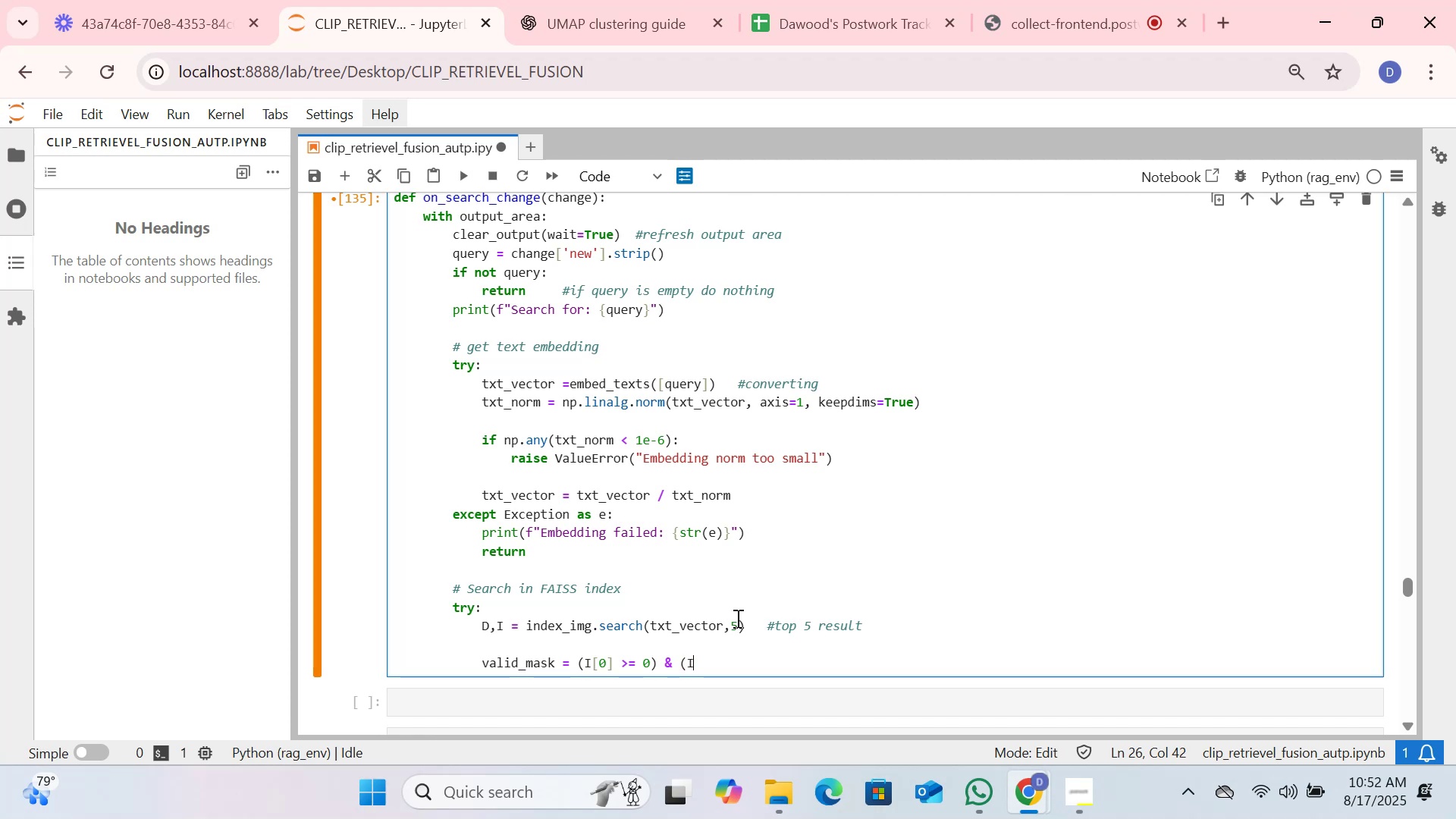 
key(BracketLeft)
 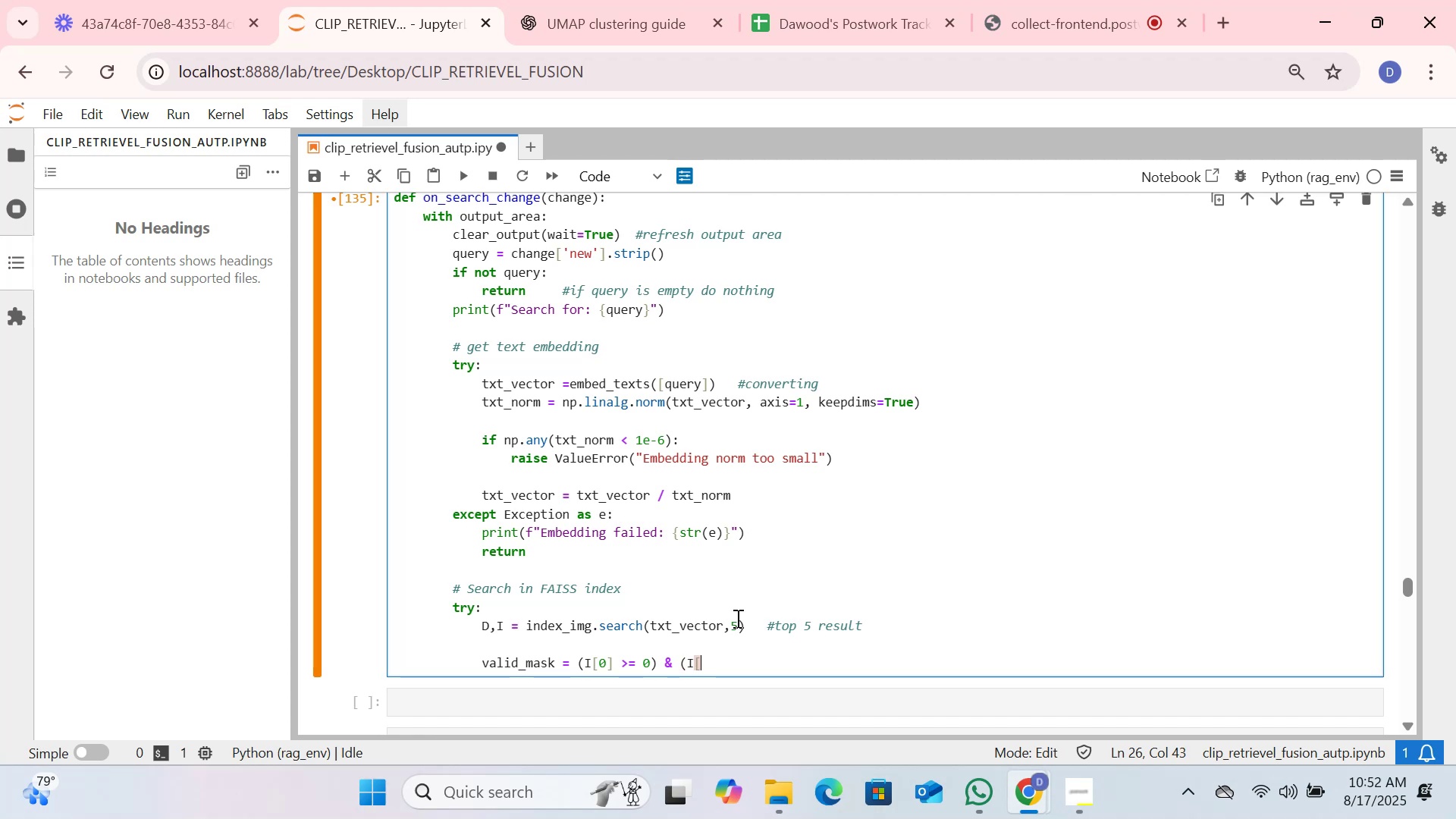 
key(0)
 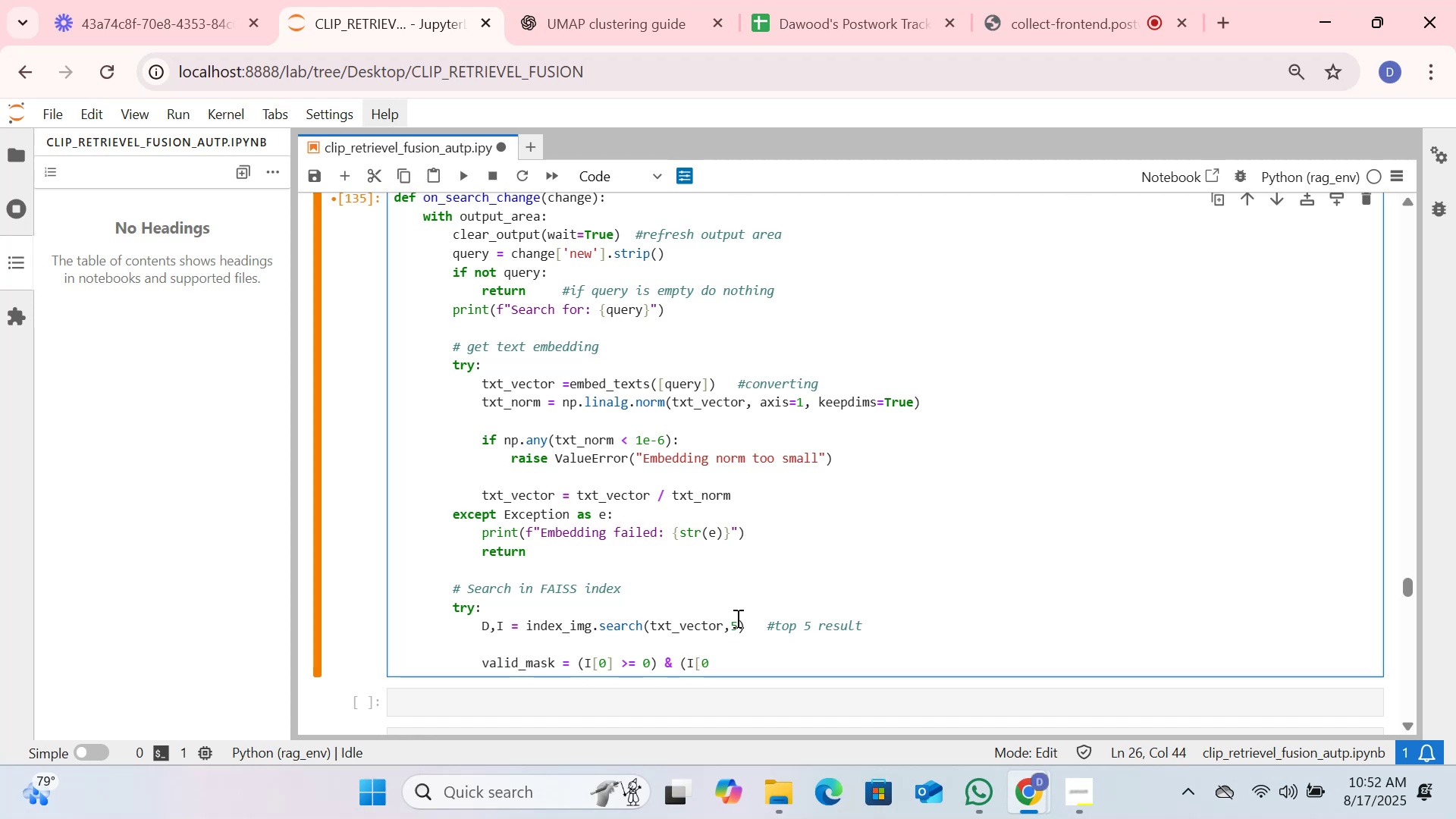 
key(BracketRight)
 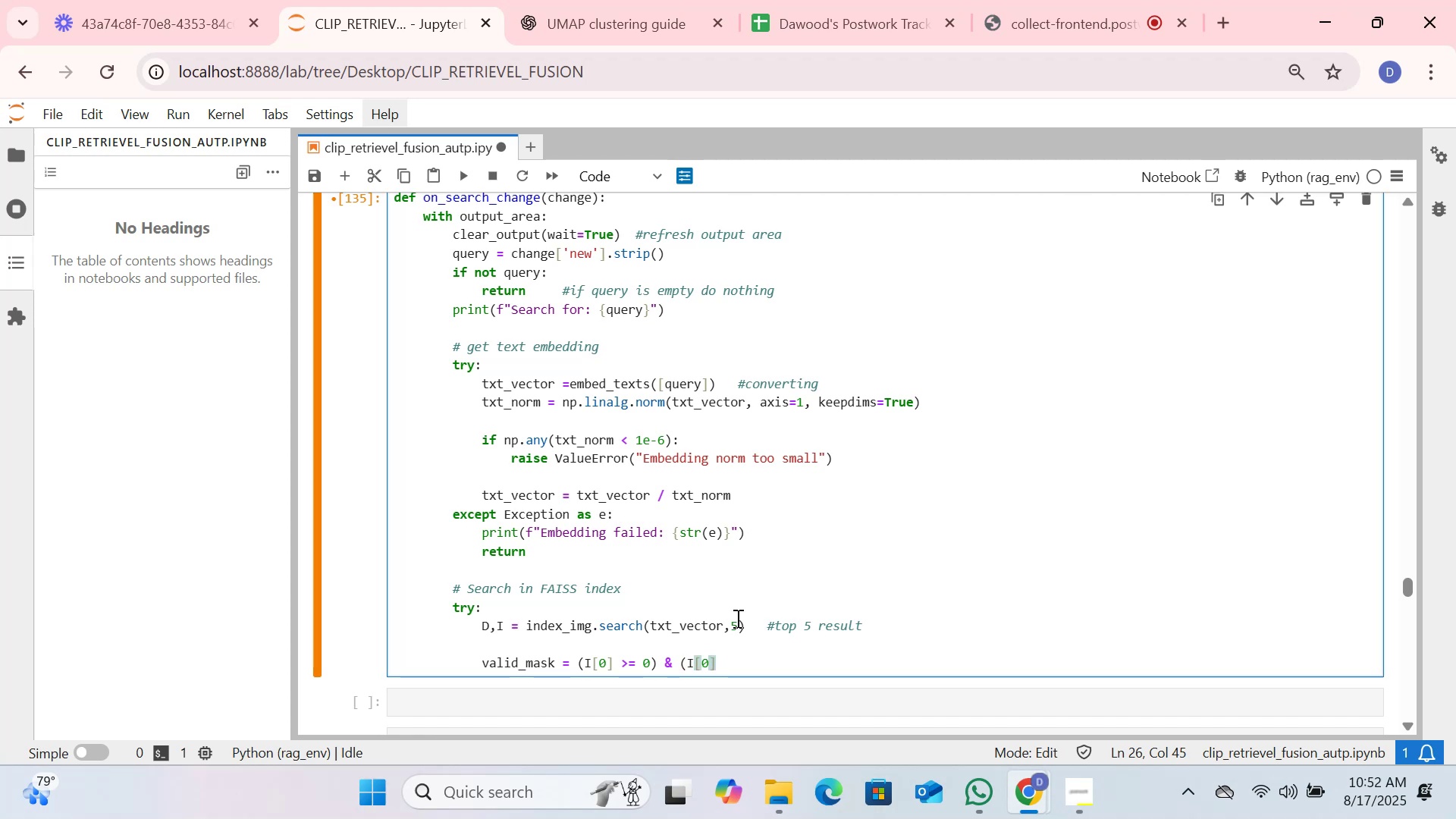 
type( <len(images)))
 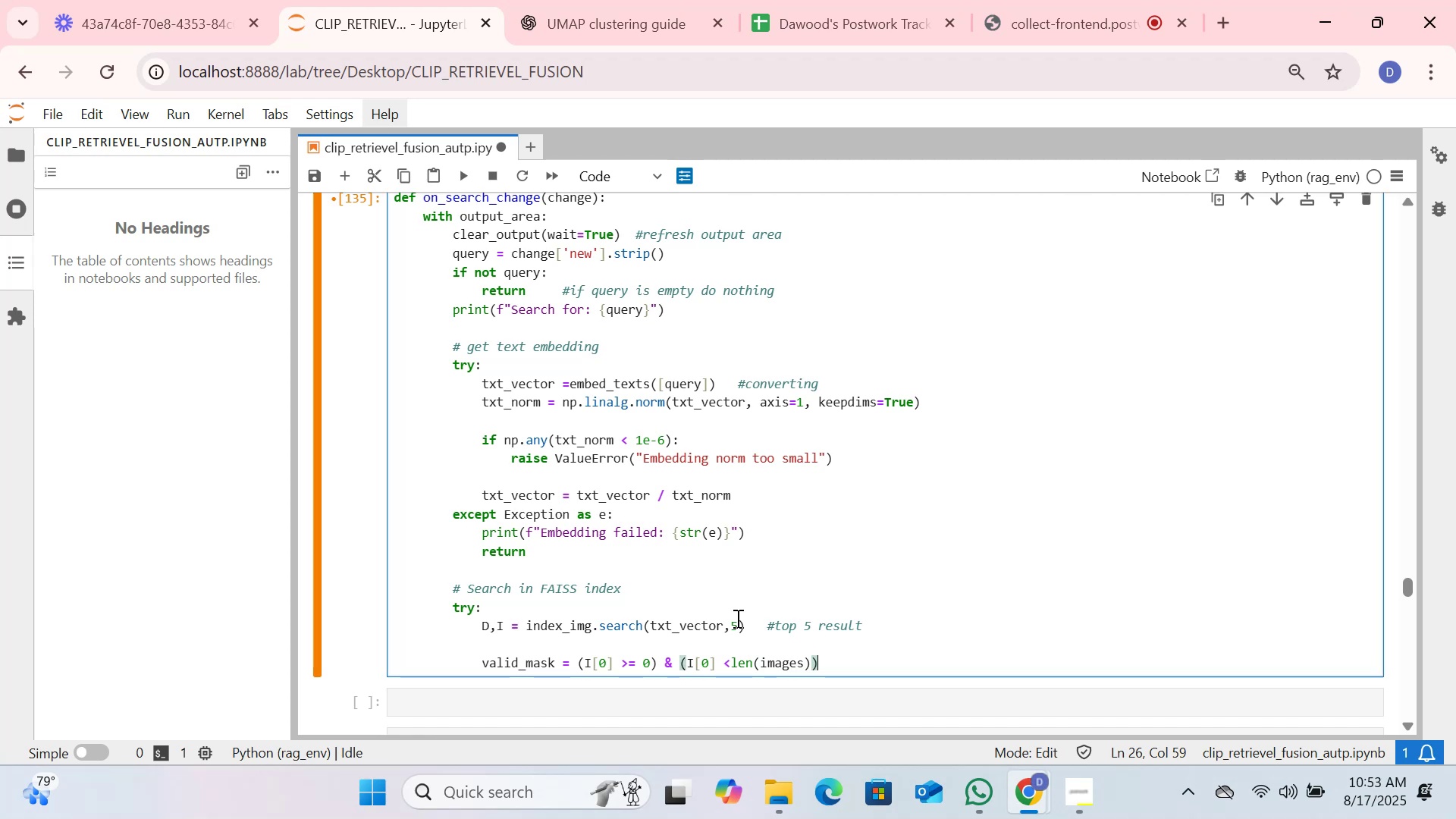 
key(Enter)
 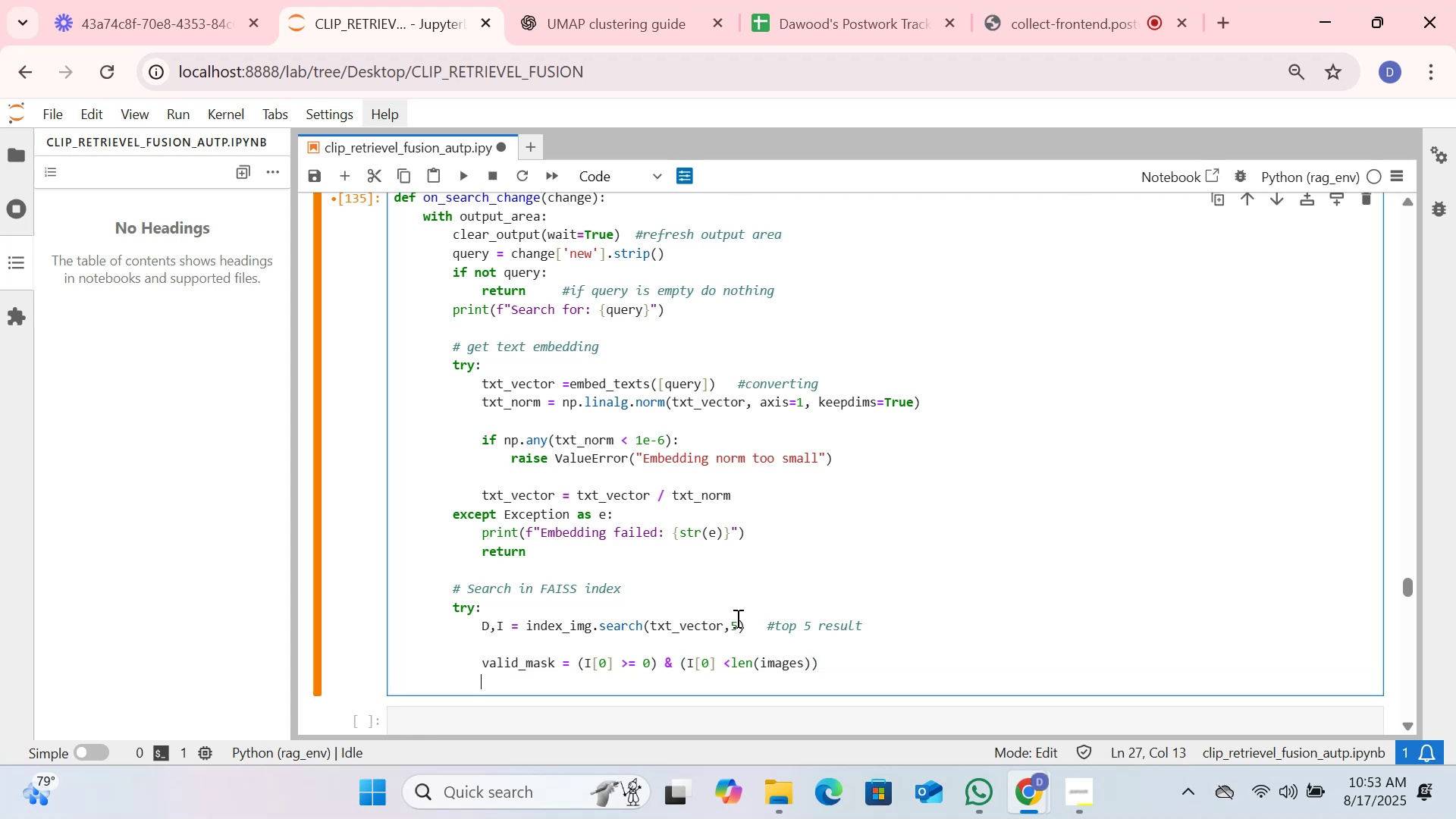 
type(valid-)
key(Backspace)
key(Backspace)
type())
key(Backspace)
type(_indices = I[0[)
key(Backspace)
type(][valid])
 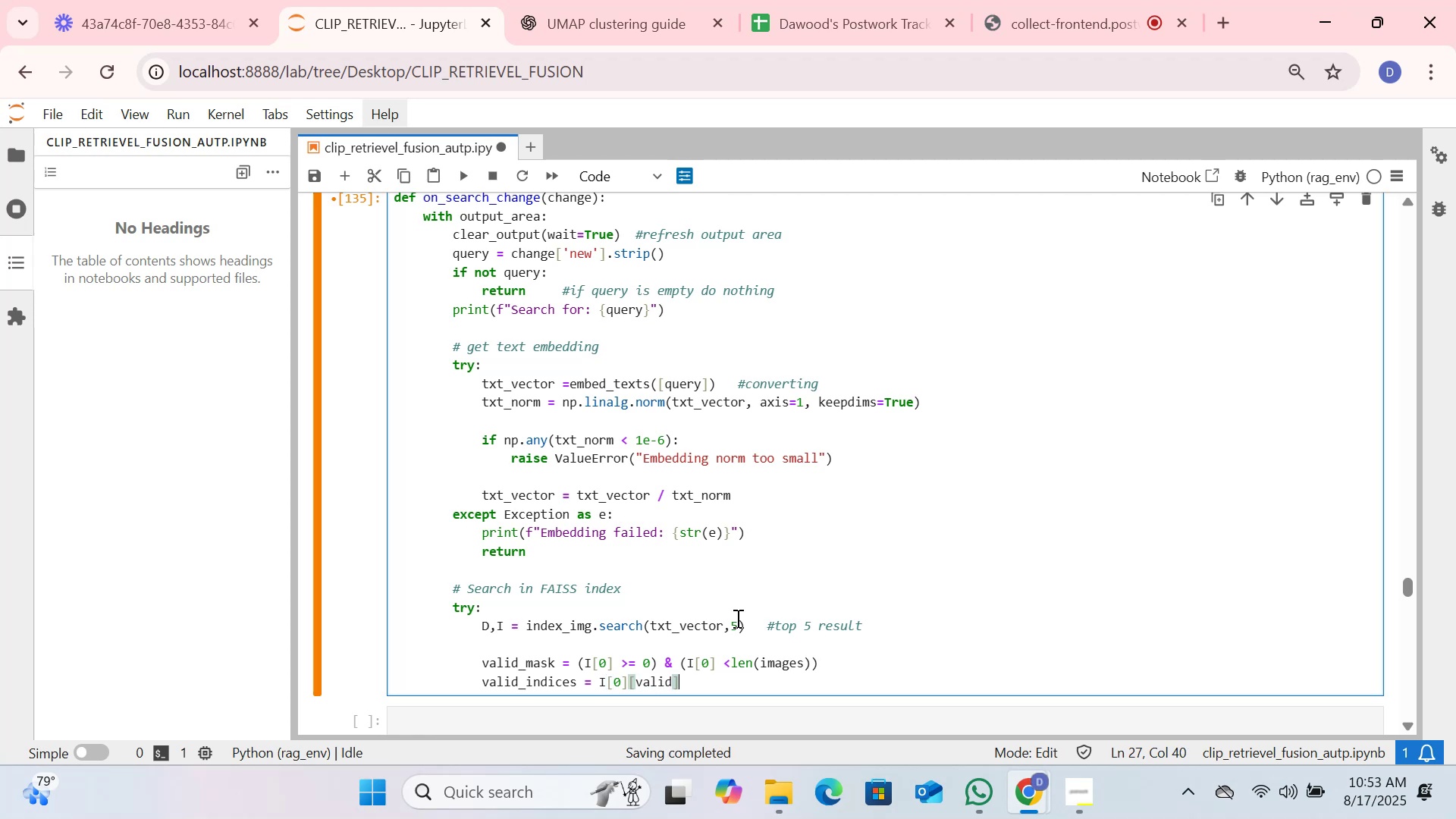 
hold_key(key=Break, duration=0.62)
 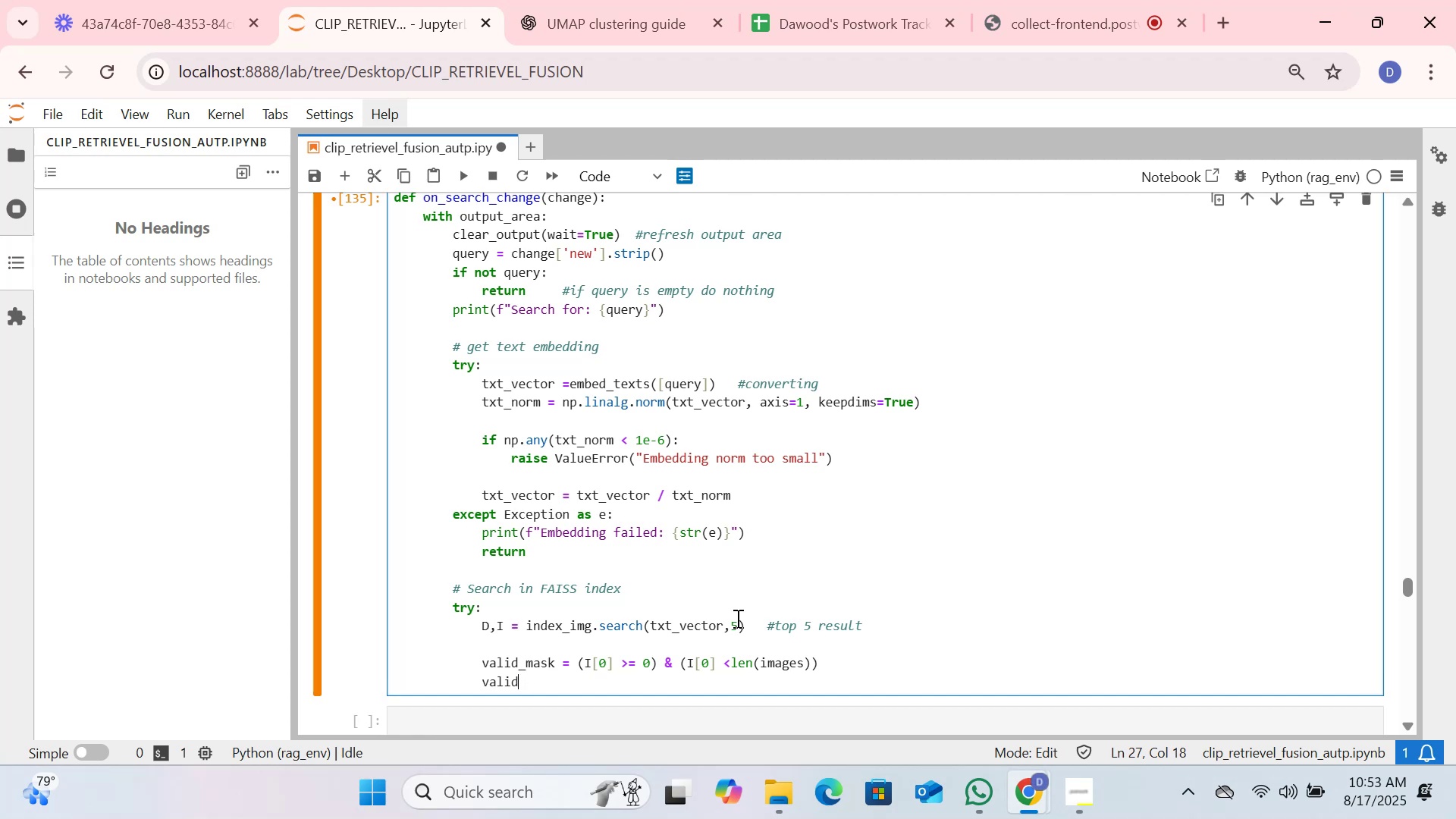 
wait(6.09)
 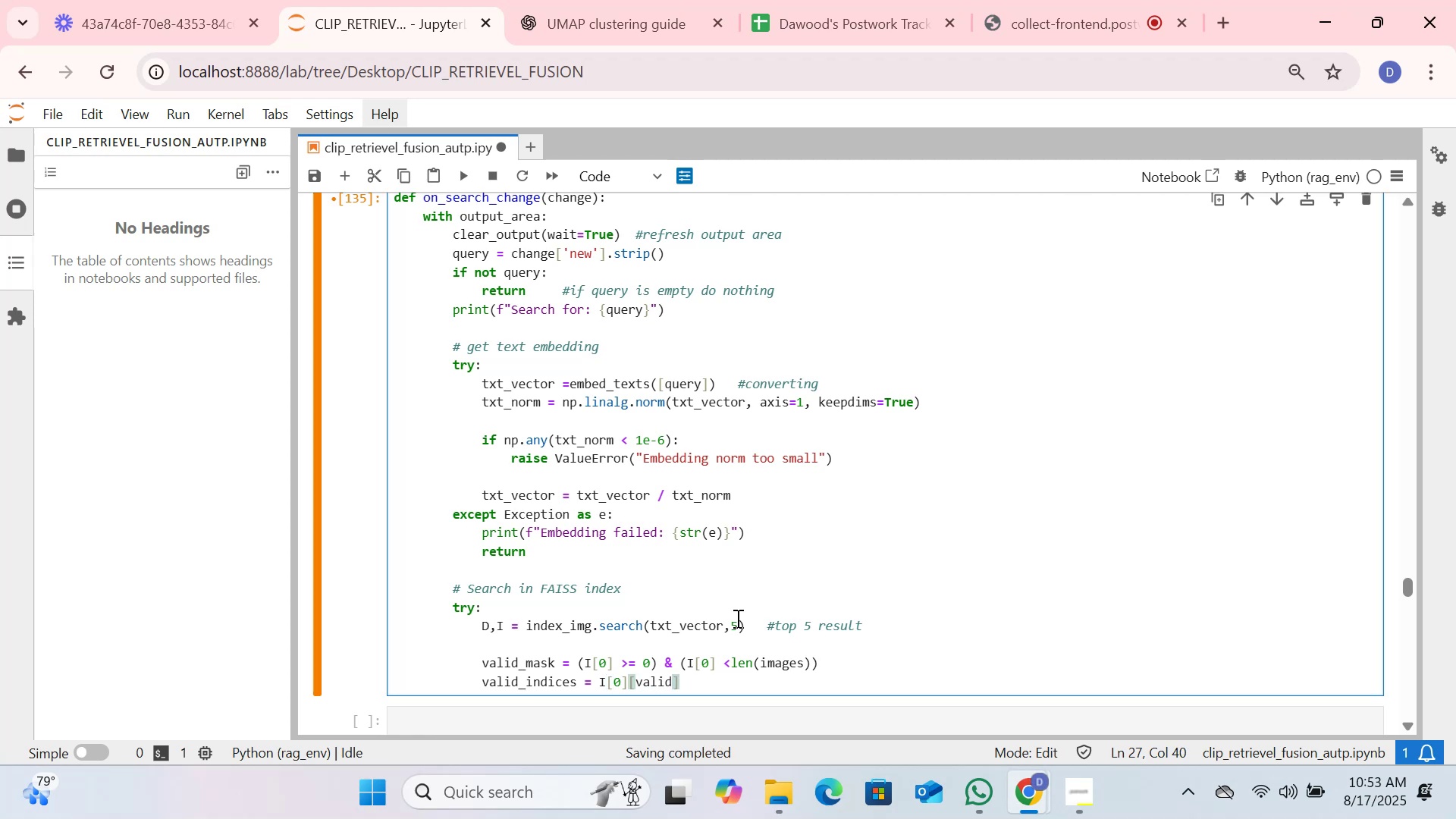 
key(ArrowLeft)
 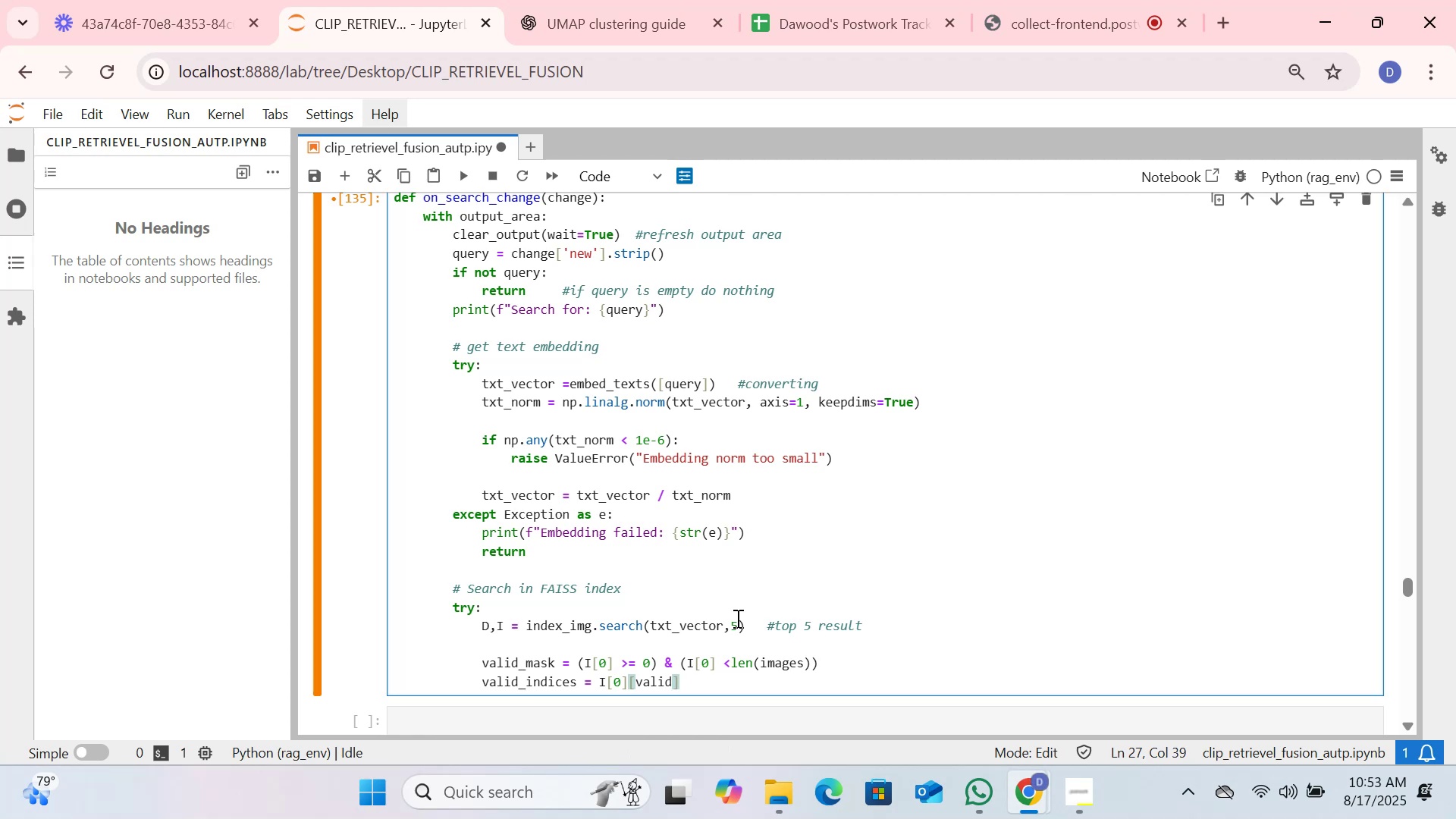 
type(_mask)
 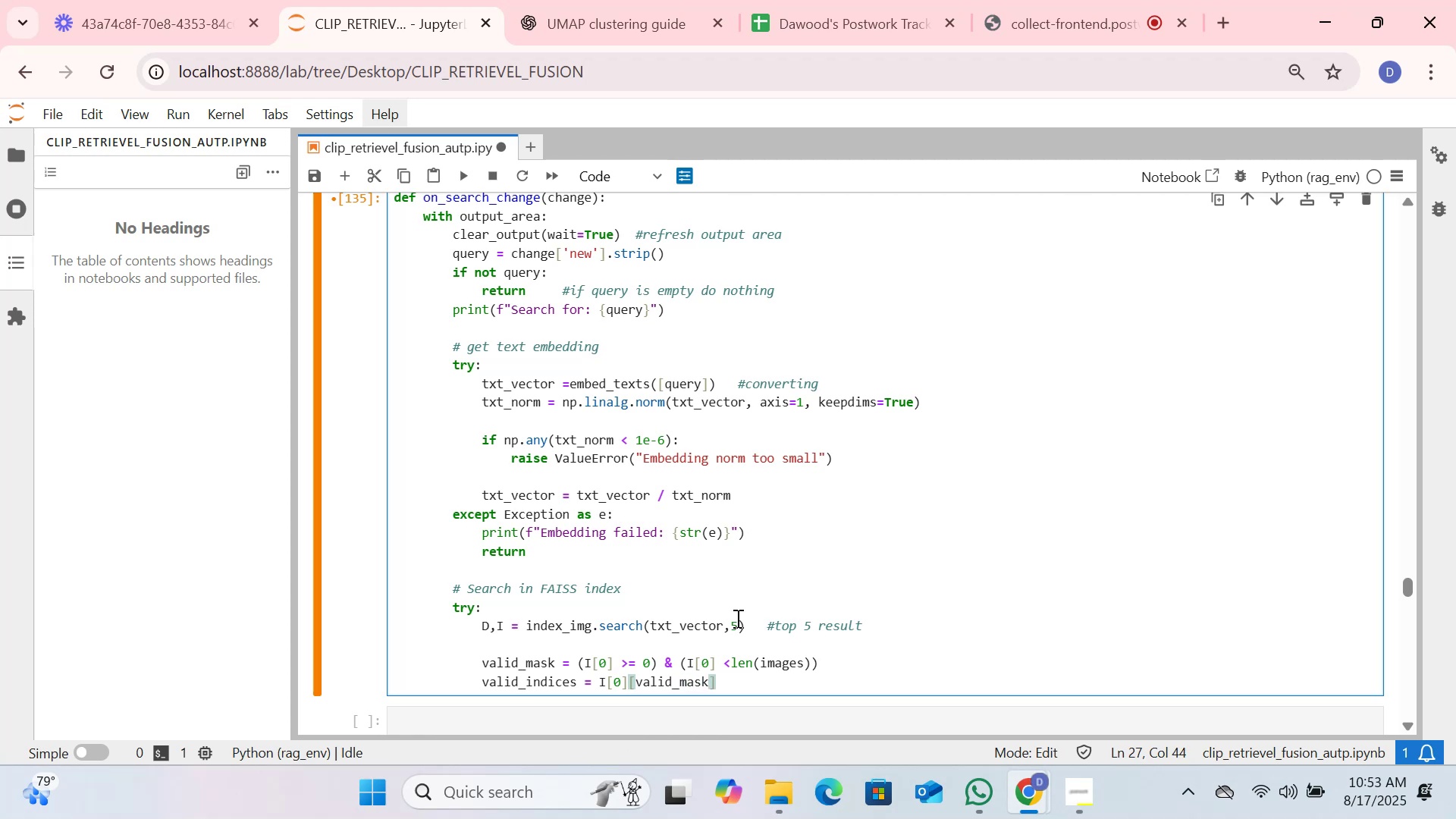 
key(ArrowUp)
 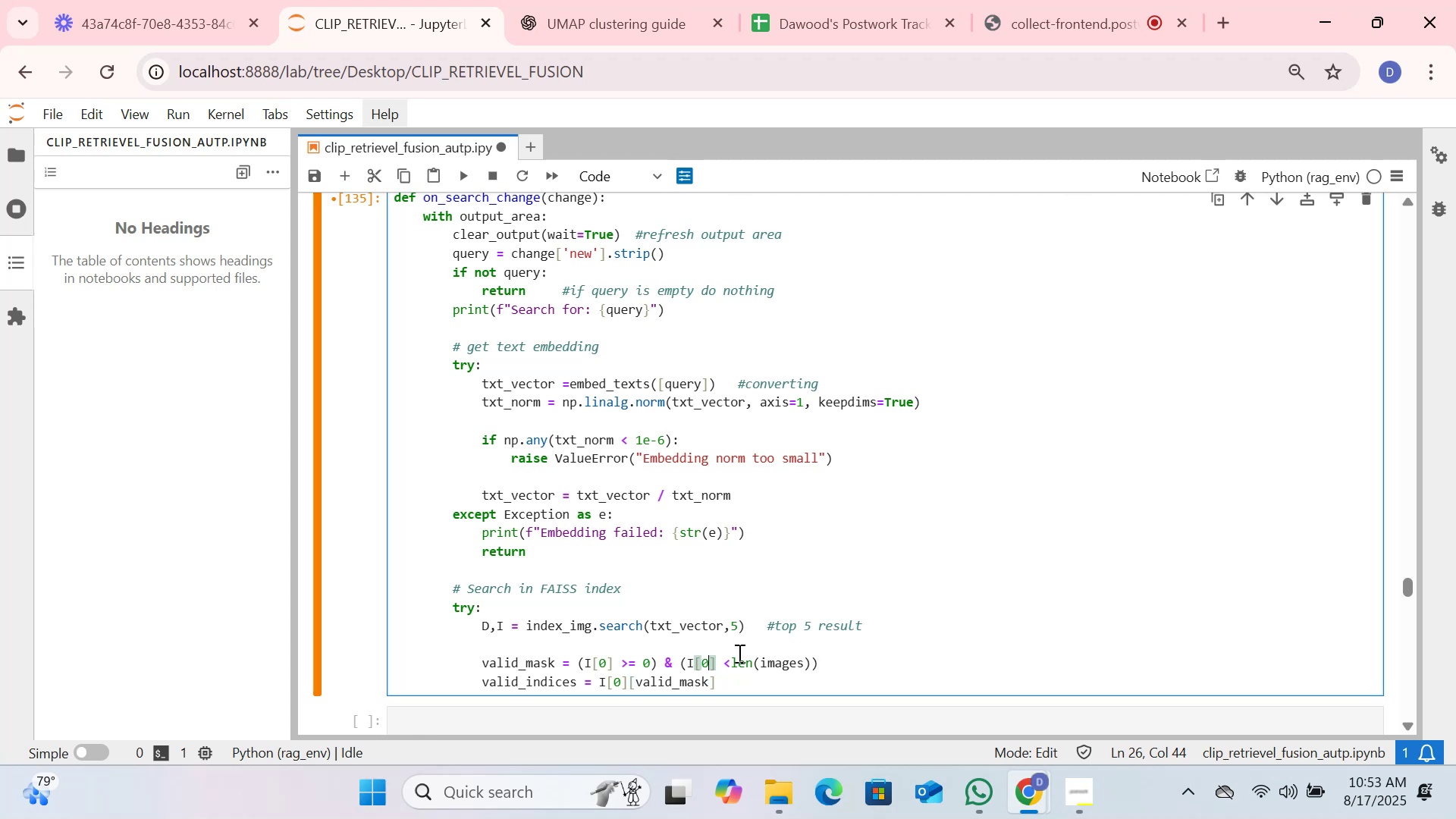 
left_click([723, 689])
 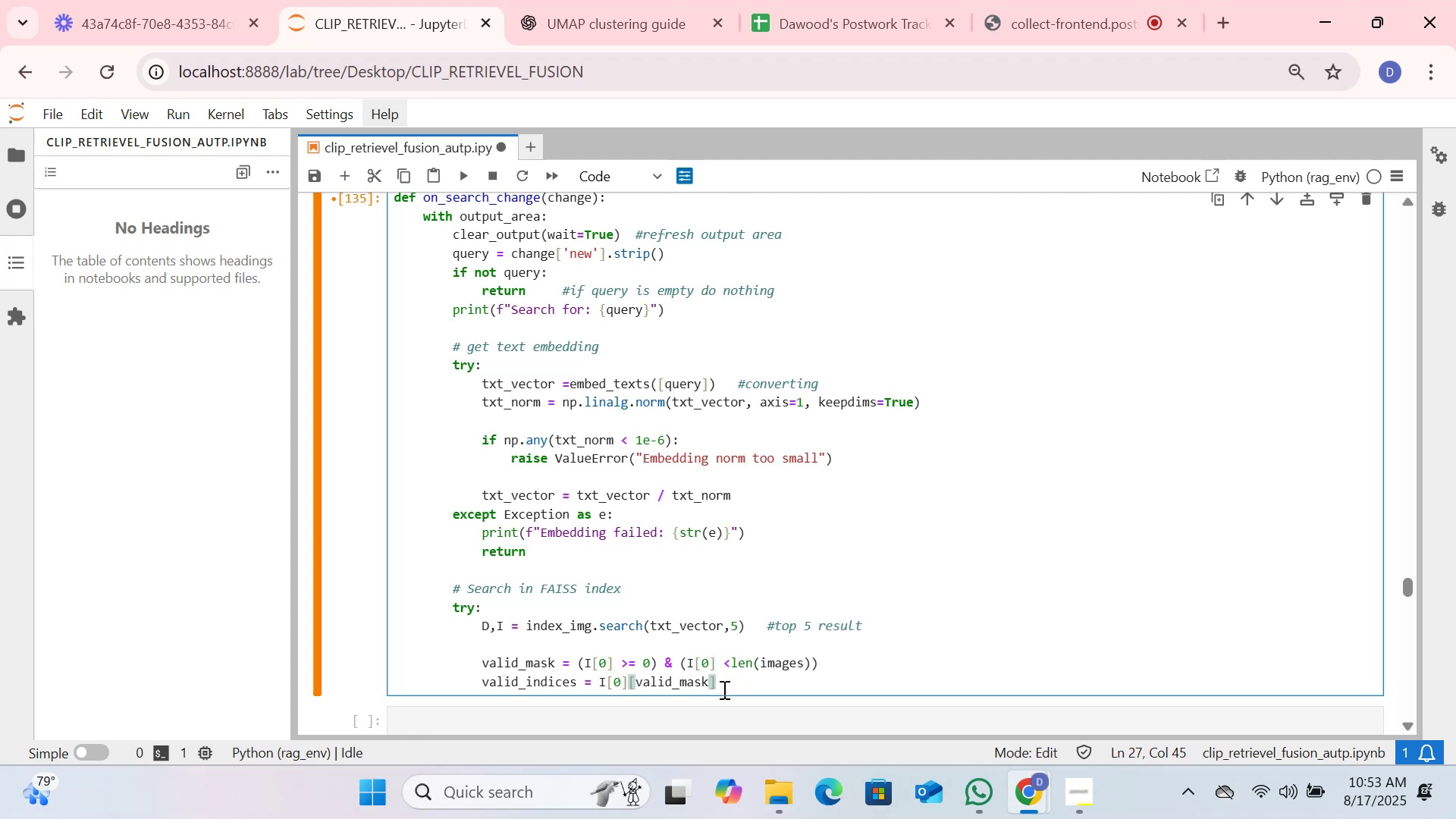 
key(Comma)
 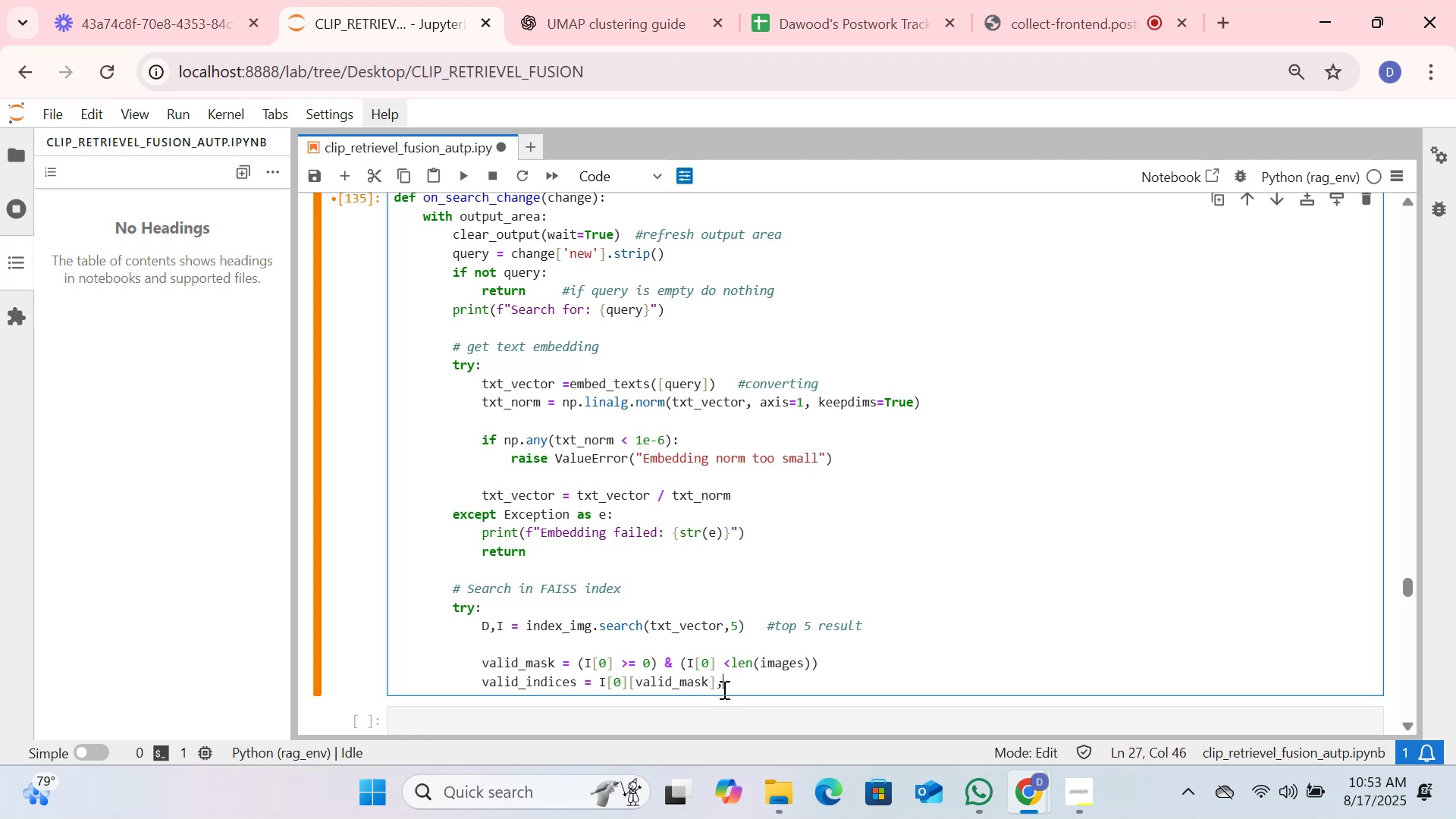 
key(Enter)
 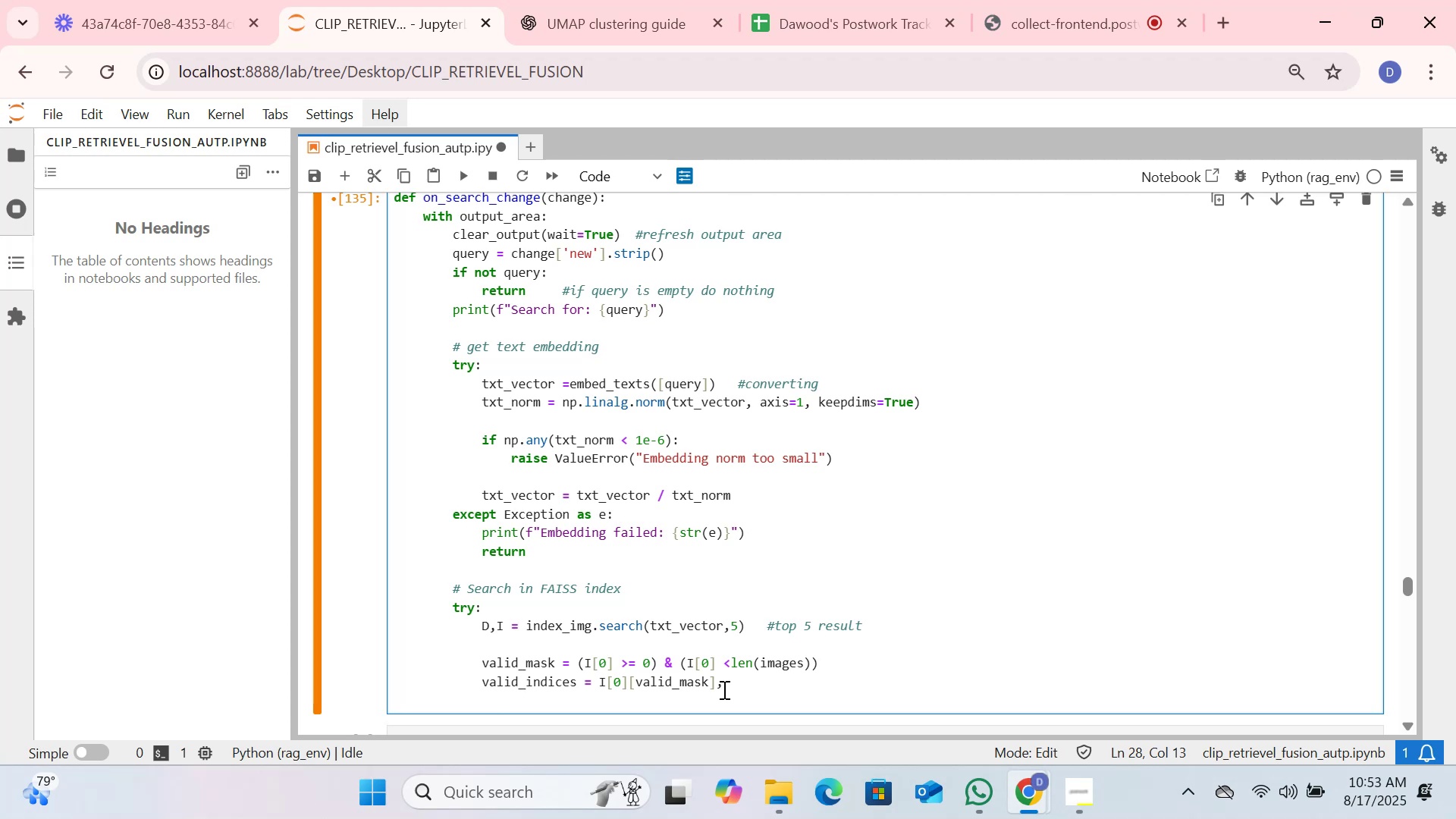 
wait(6.07)
 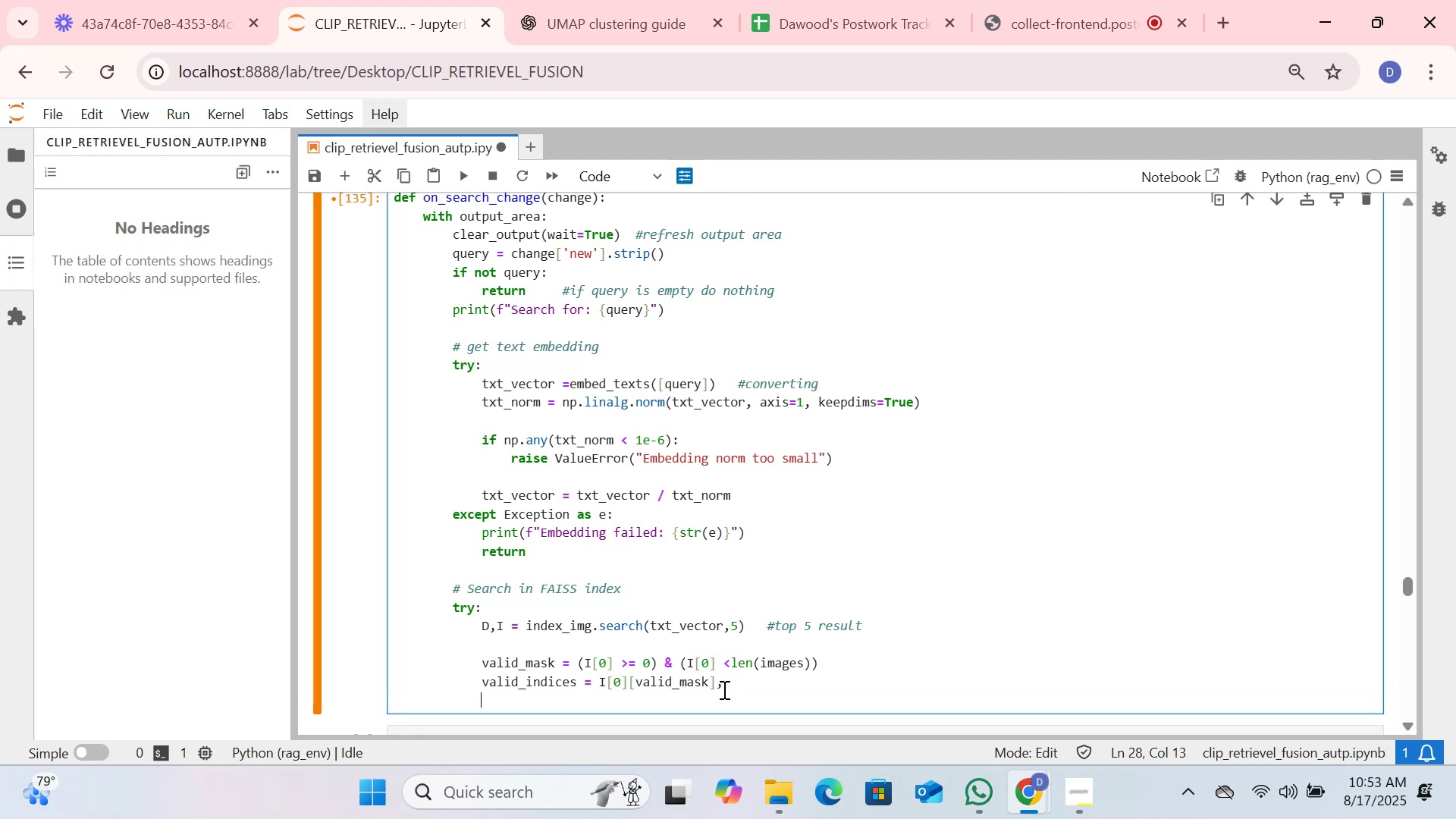 
type(valid_scores = npclip(D[0][valid_mask)
 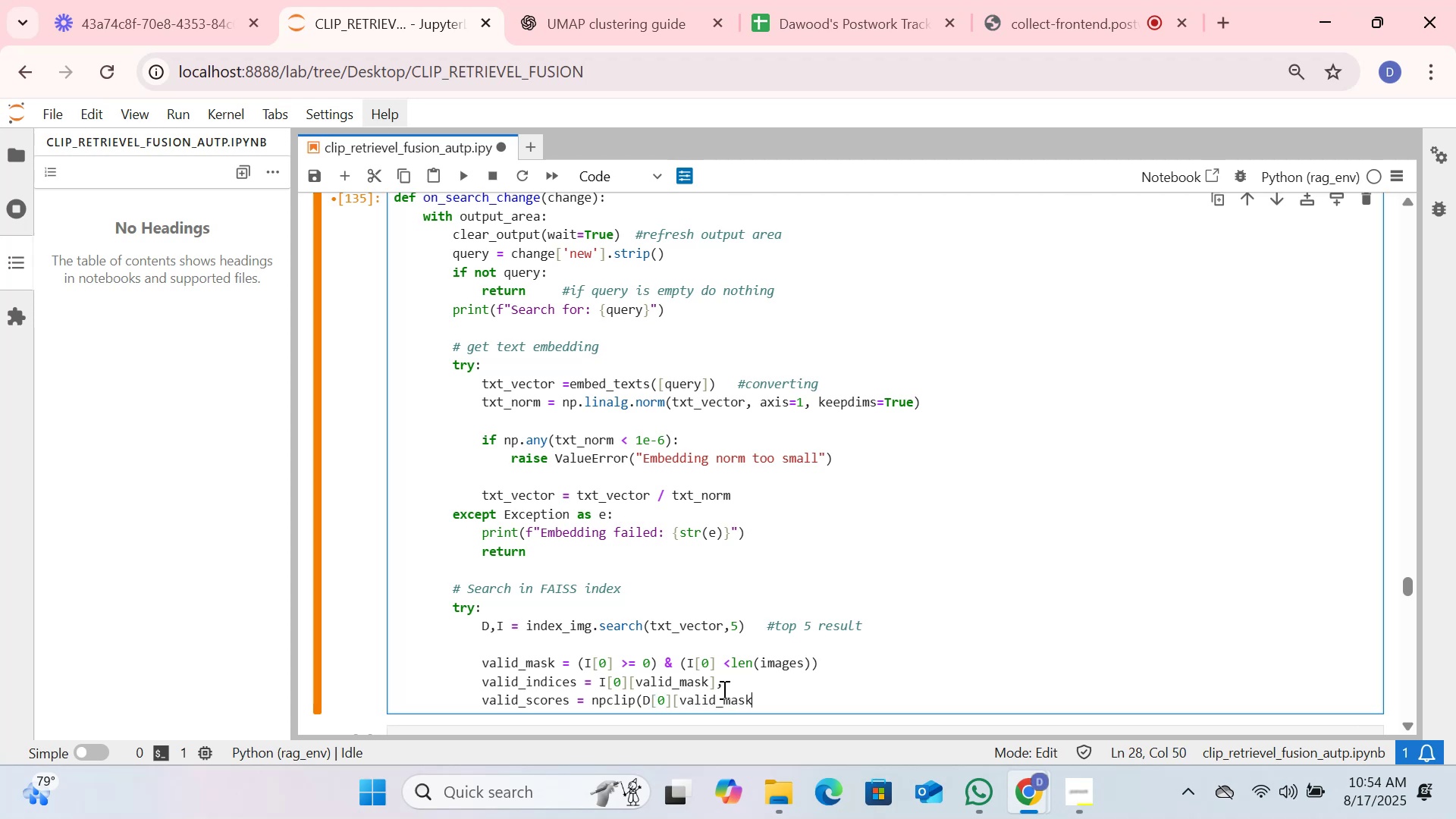 
key(BracketRight)
 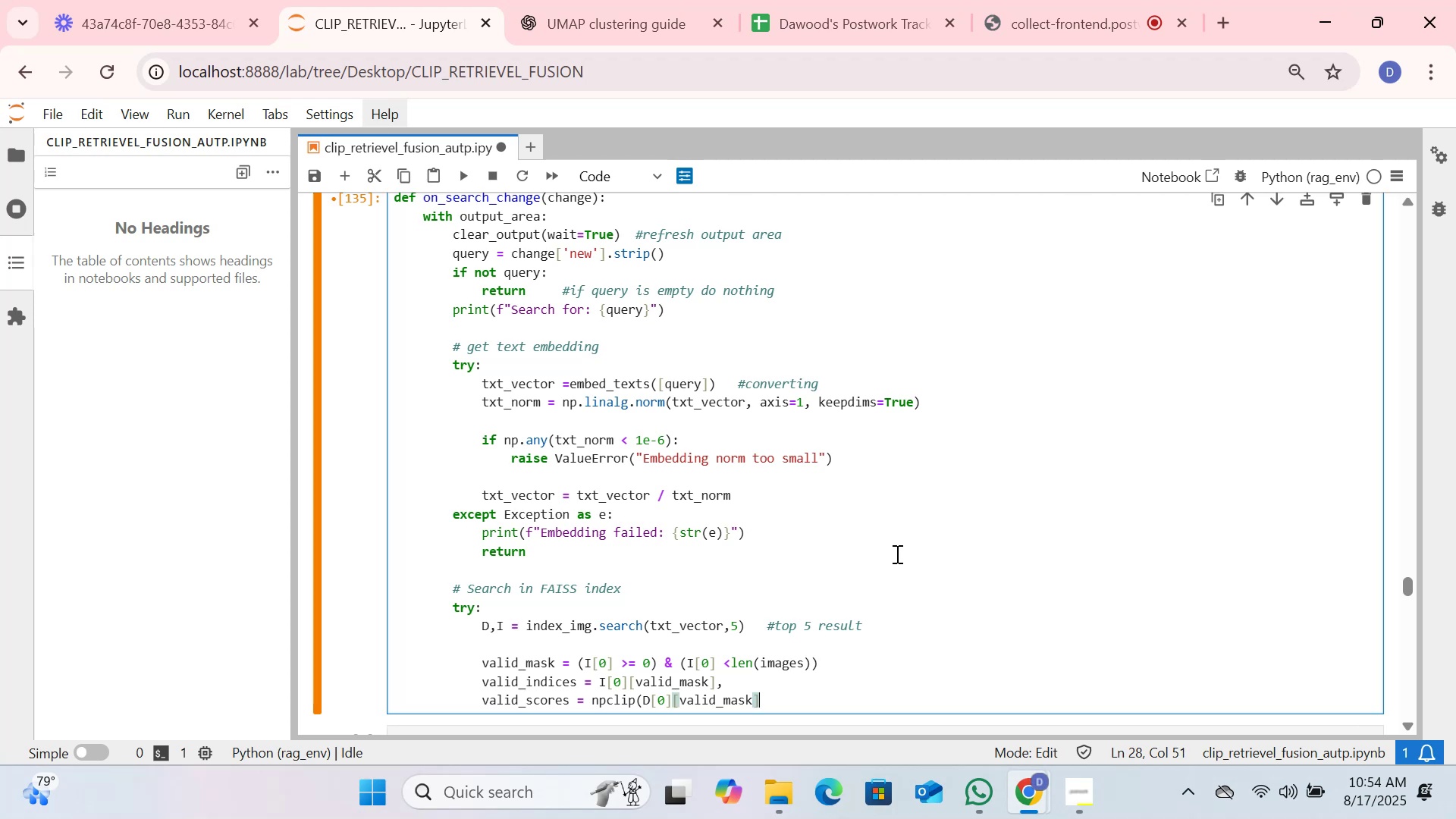 
key(Comma)
 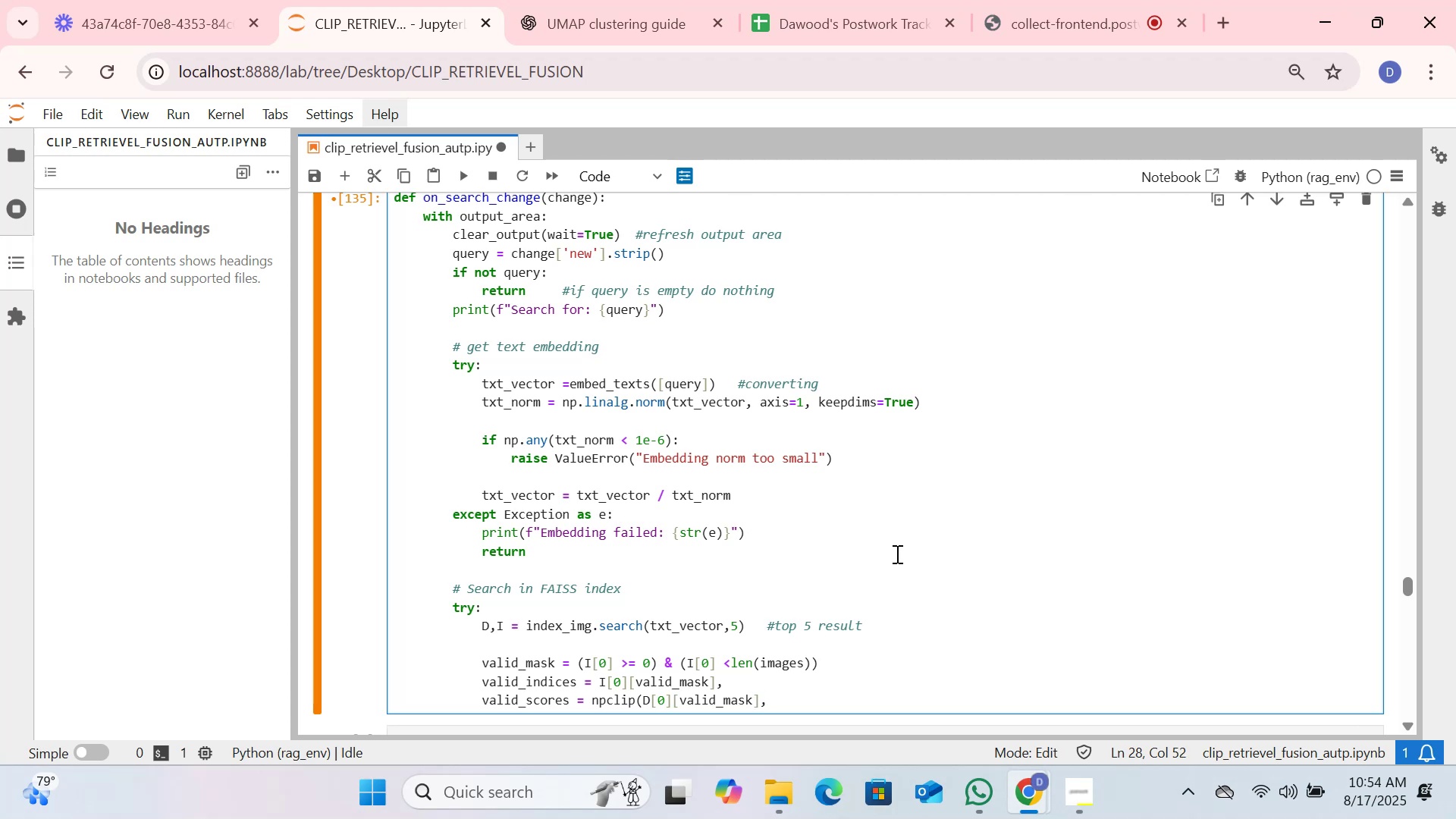 
key(Space)
 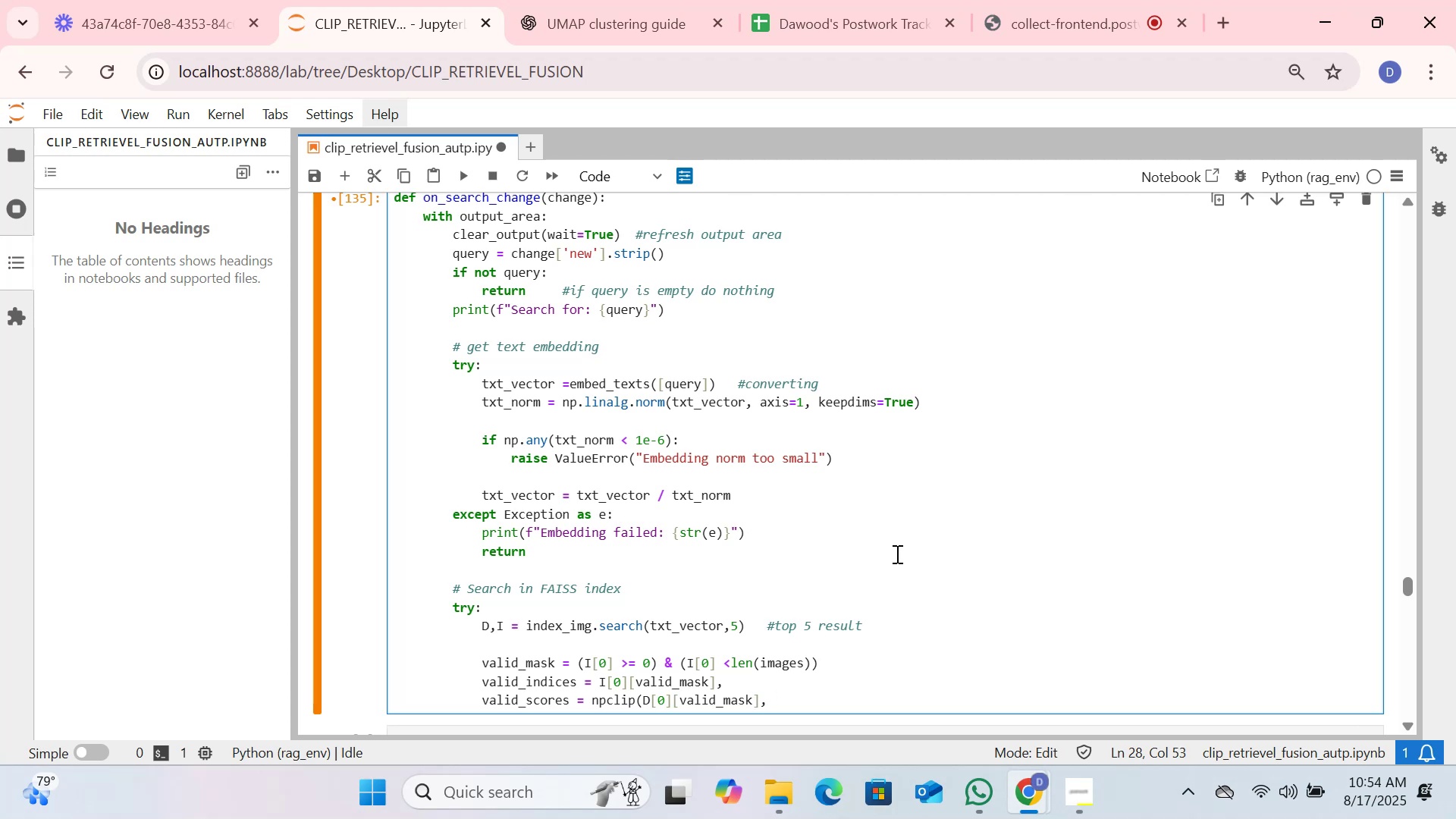 
key(Minus)
 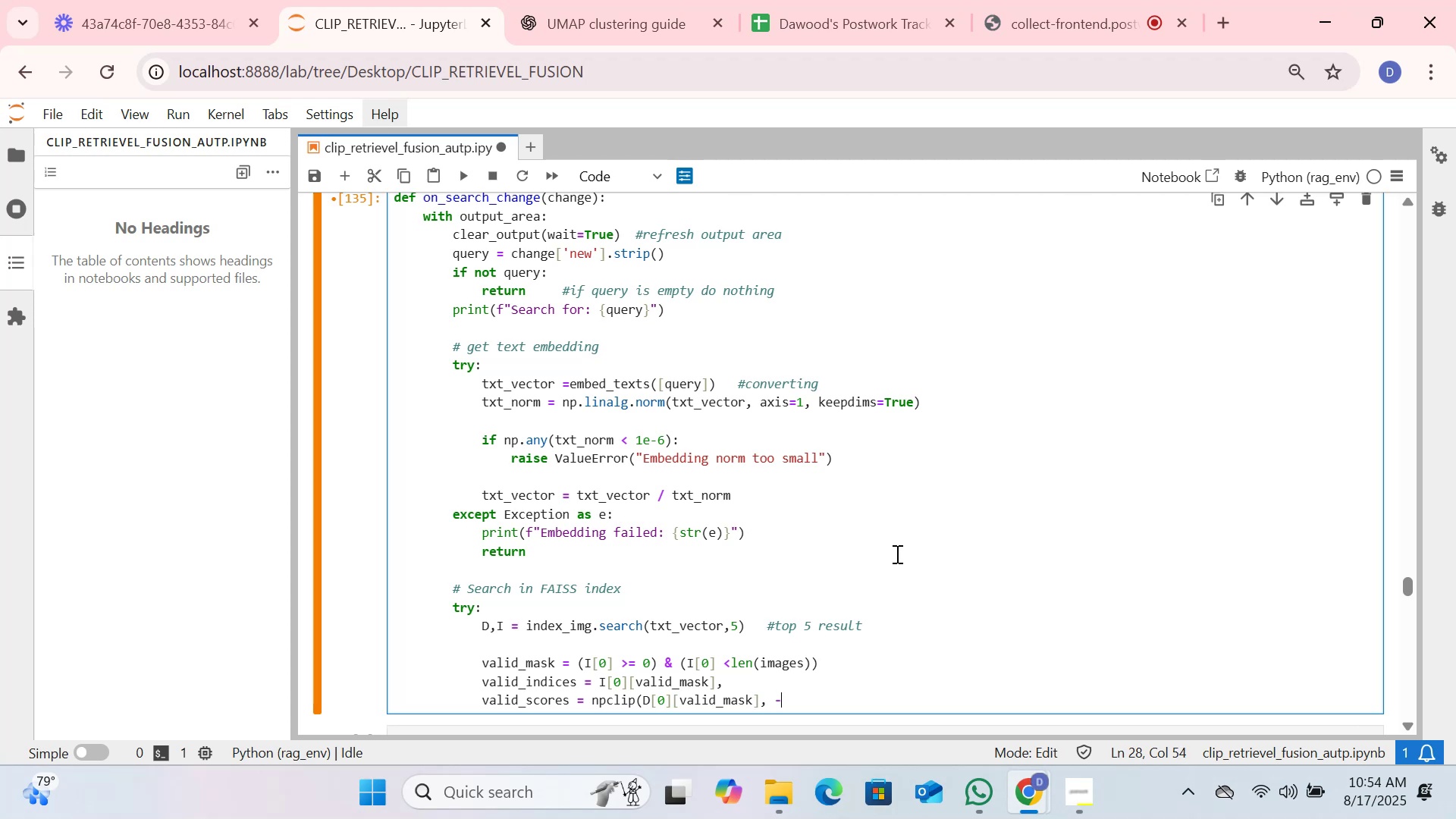 
key(1)
 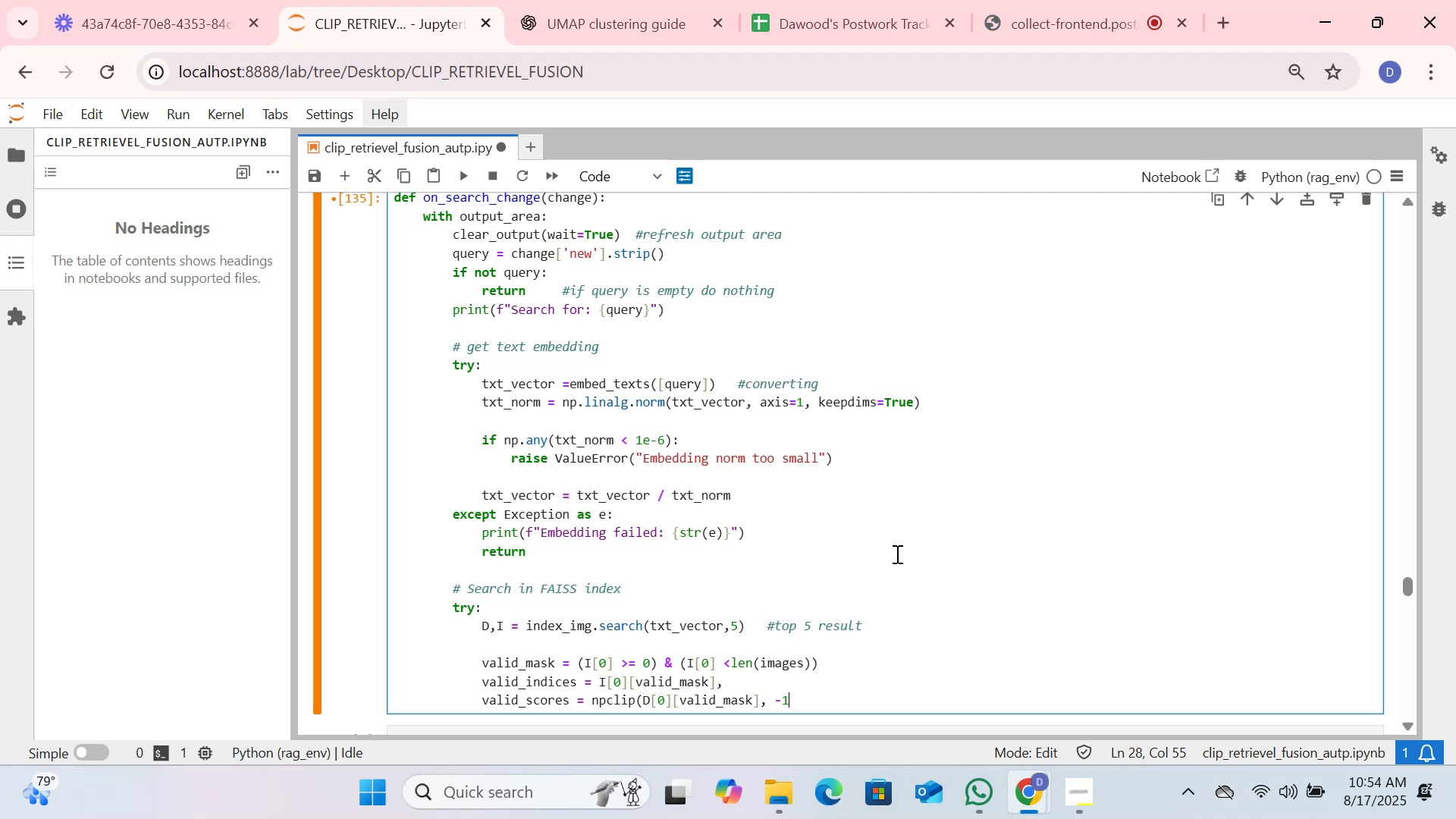 
key(Comma)
 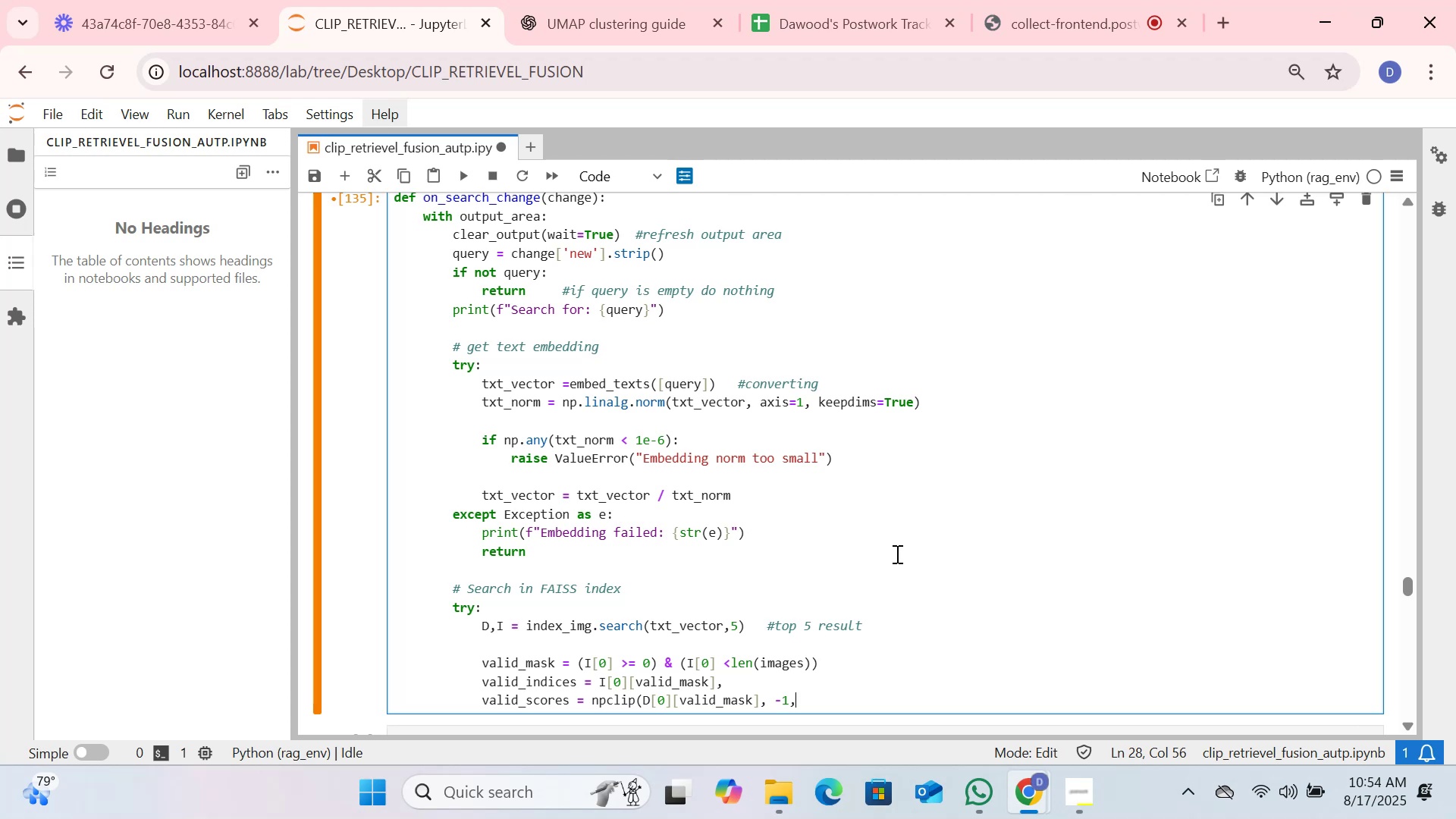 
key(Space)
 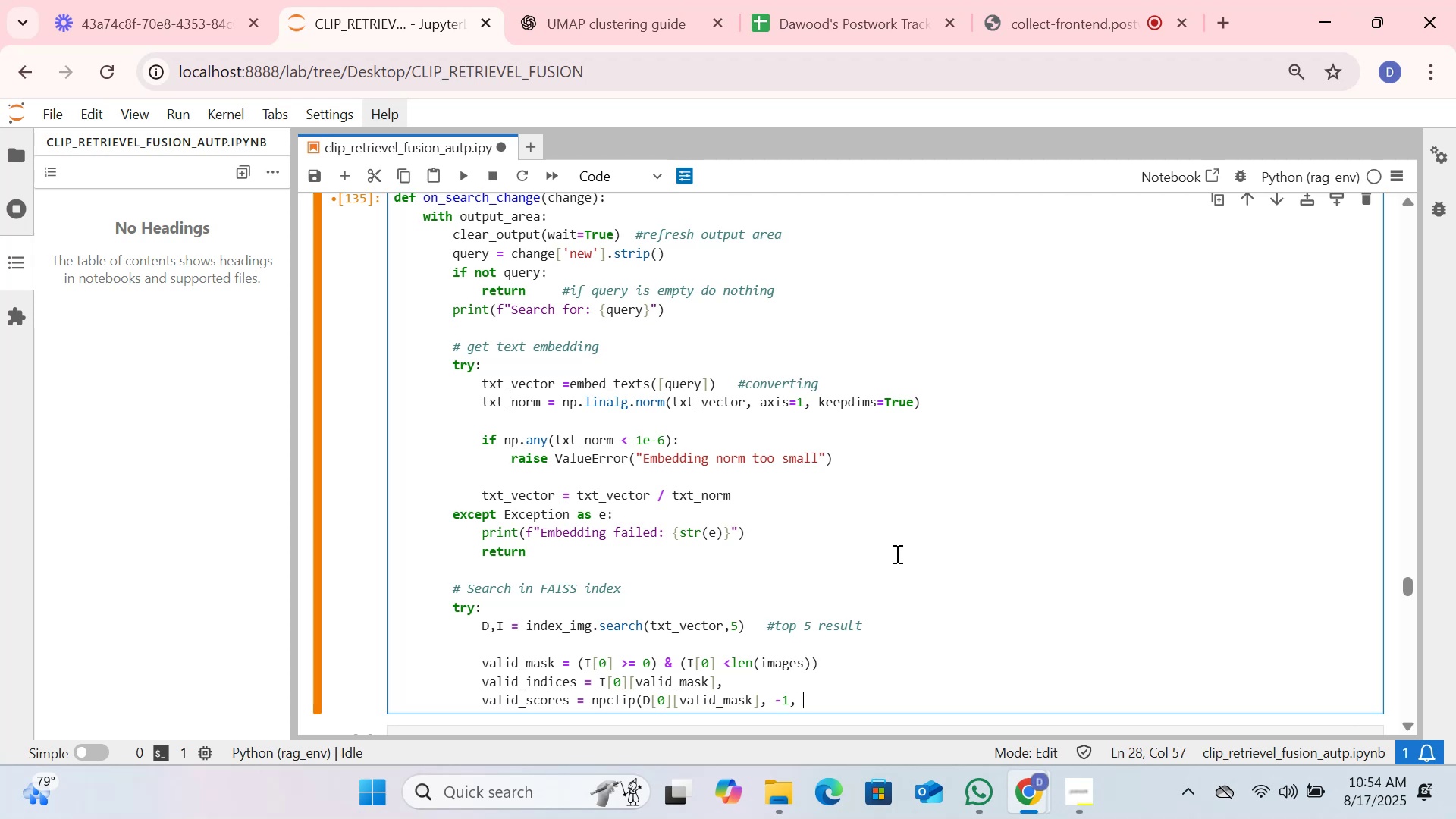 
key(1)
 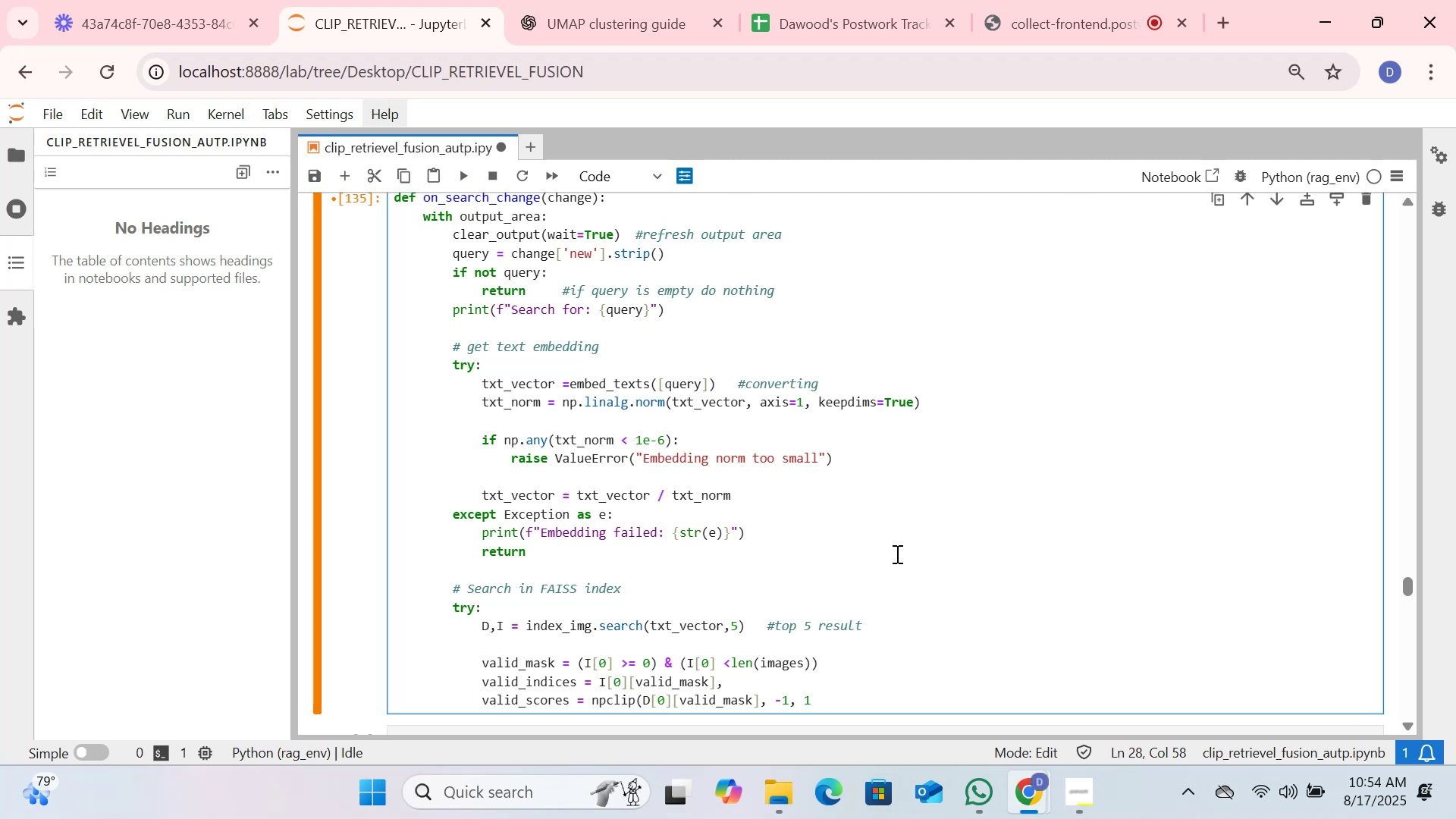 
key(Shift+0)
 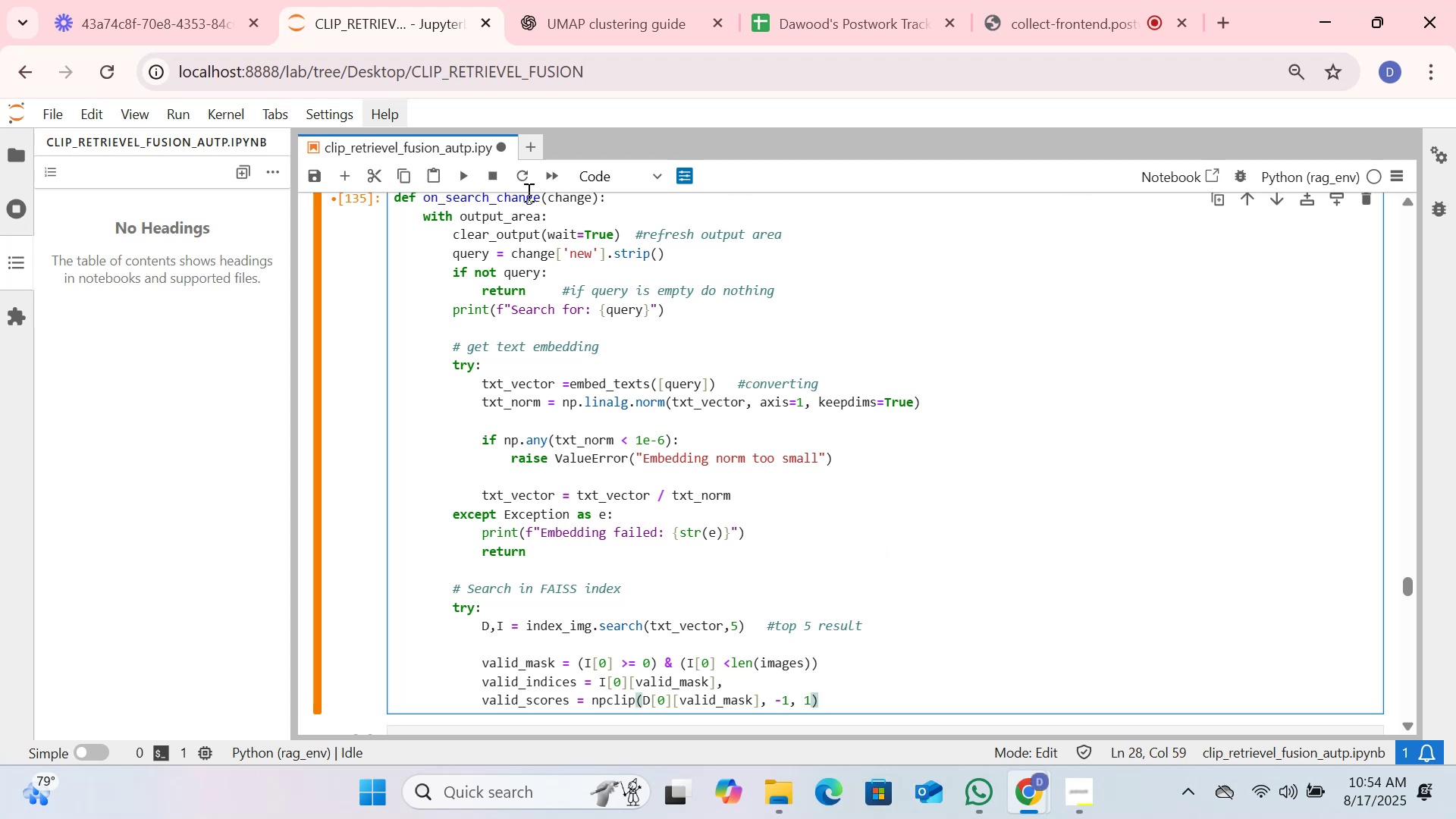 
left_click([460, 179])
 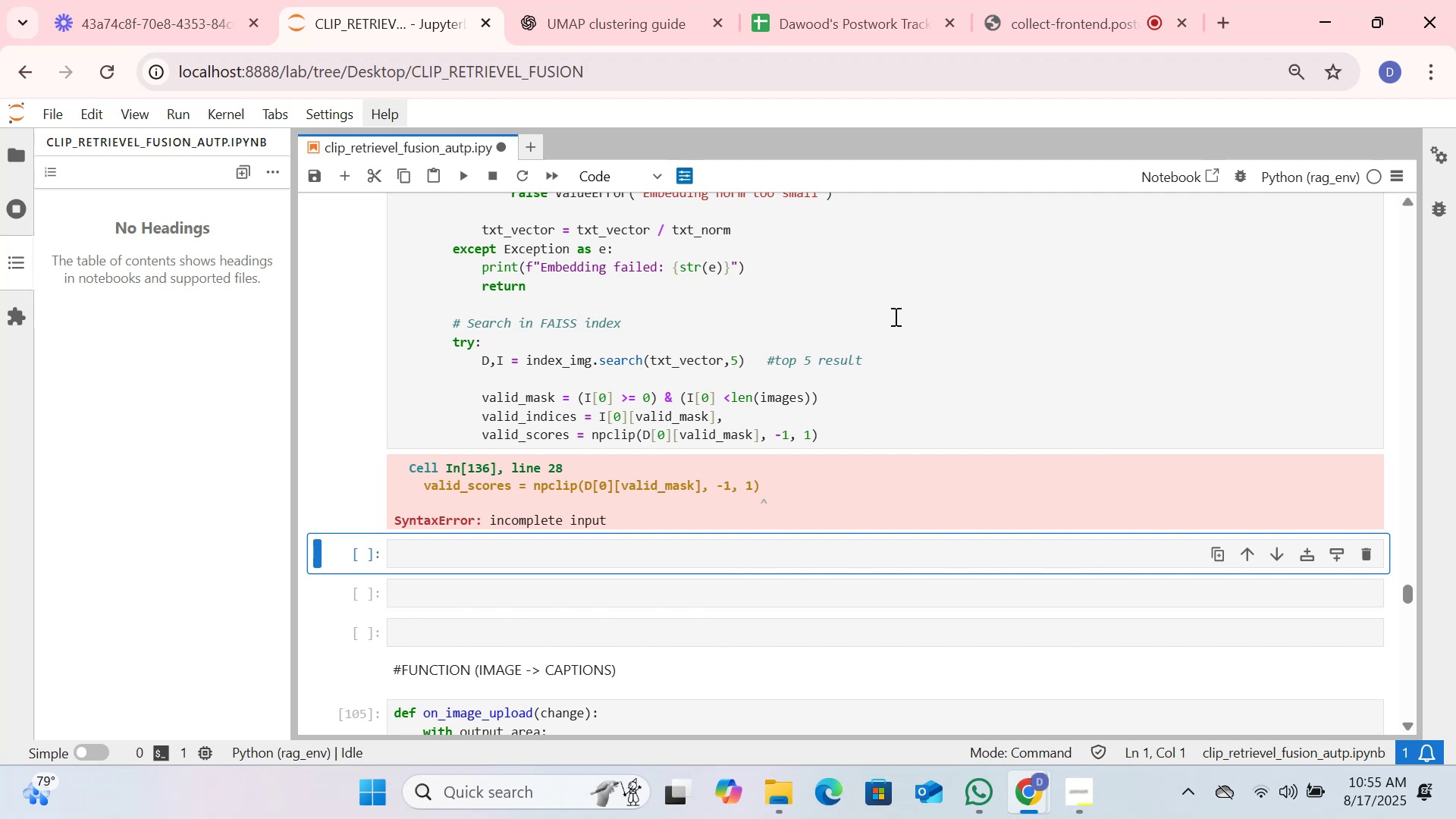 
wait(5.62)
 